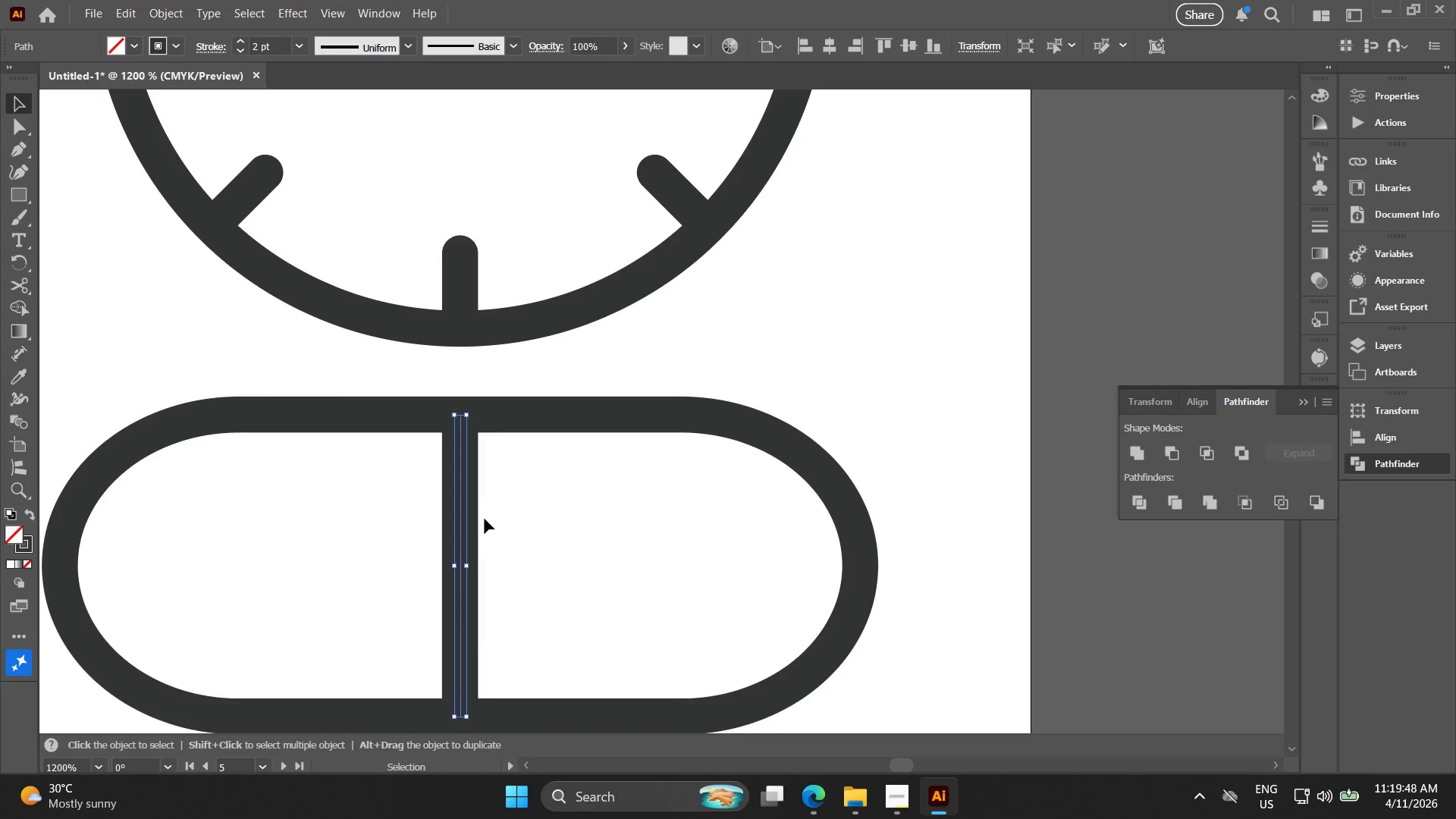 
hold_key(key=Space, duration=0.39)
 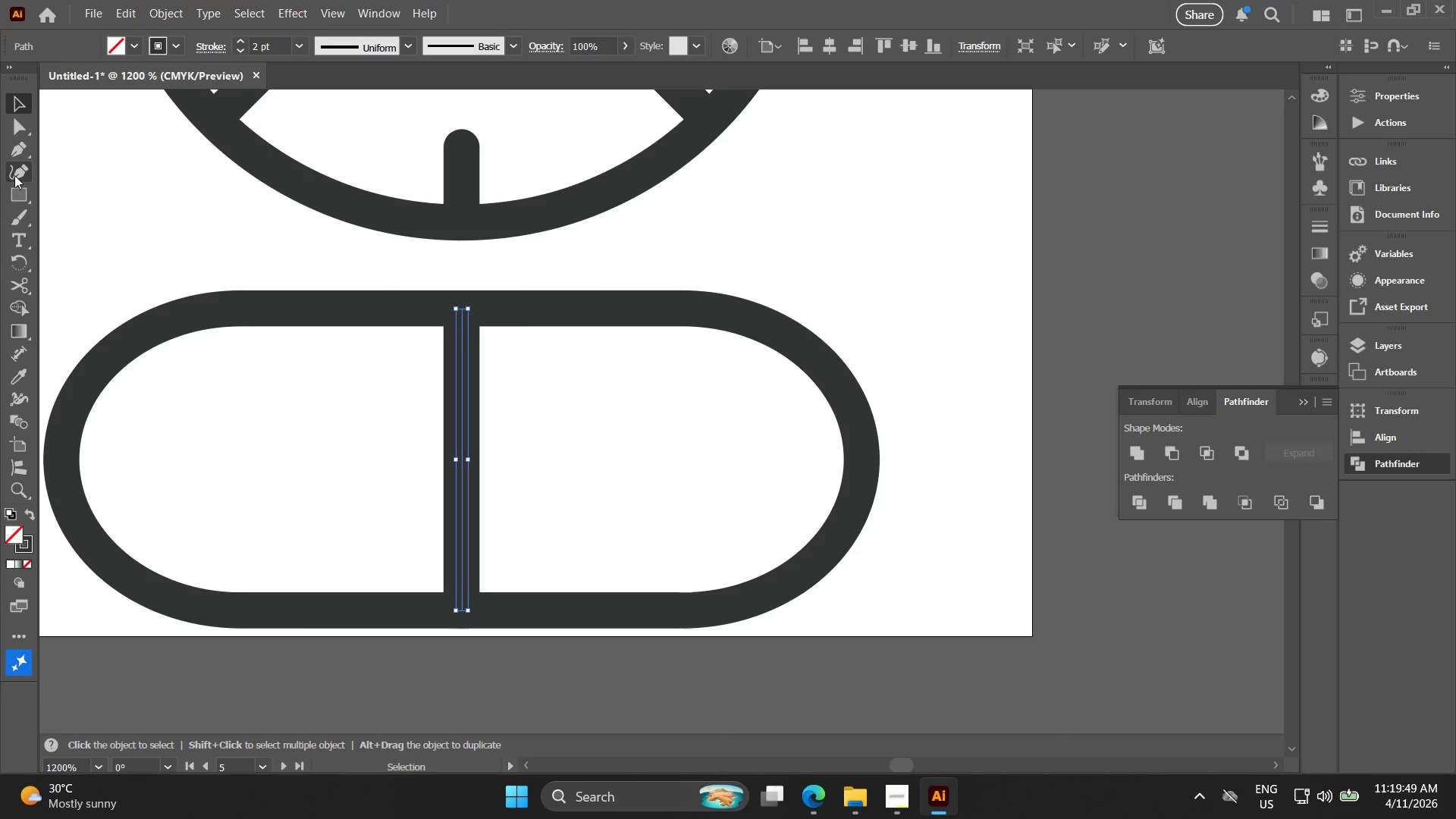 
left_click_drag(start_coordinate=[488, 544], to_coordinate=[489, 438])
 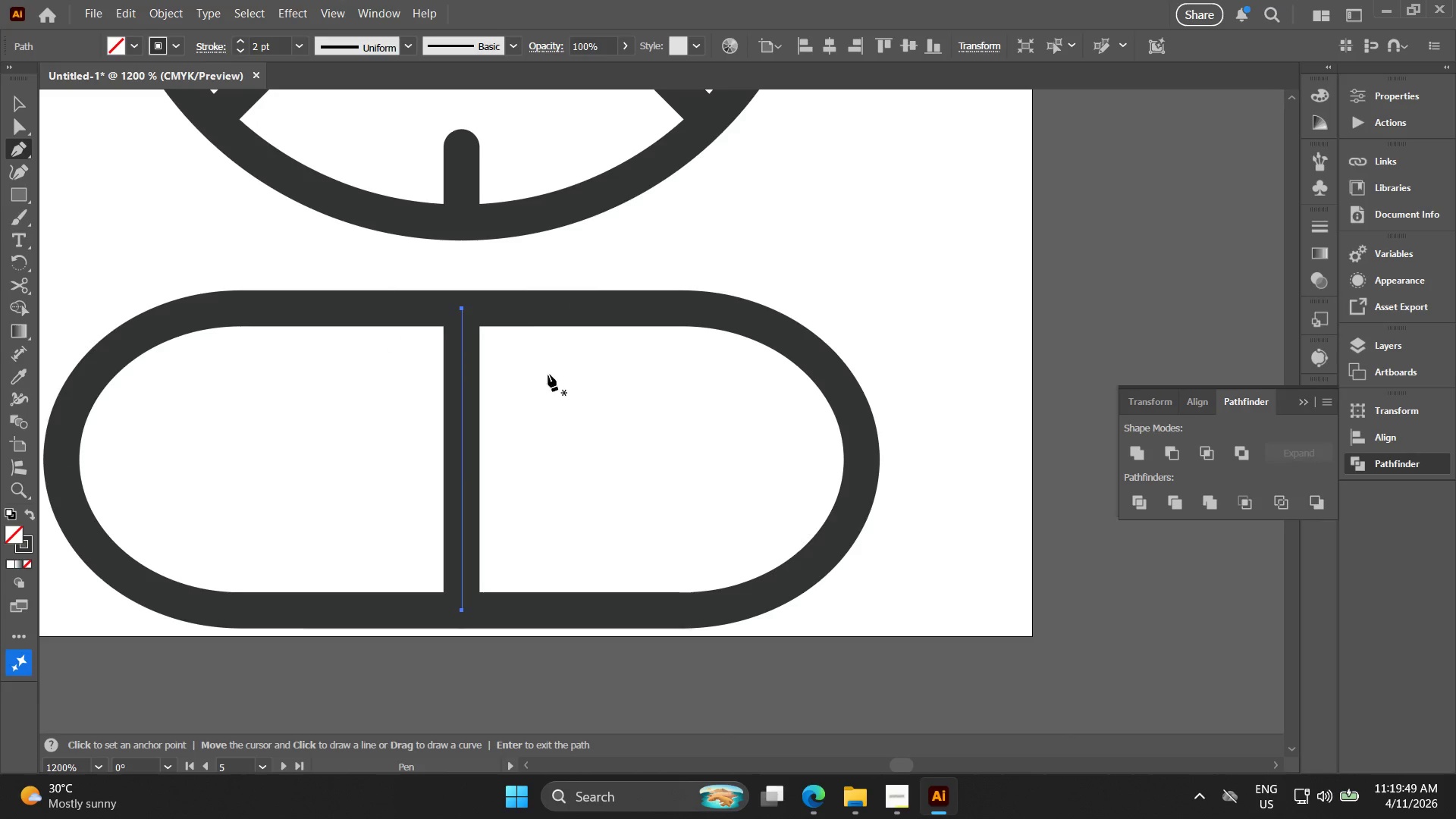 
left_click([518, 262])
 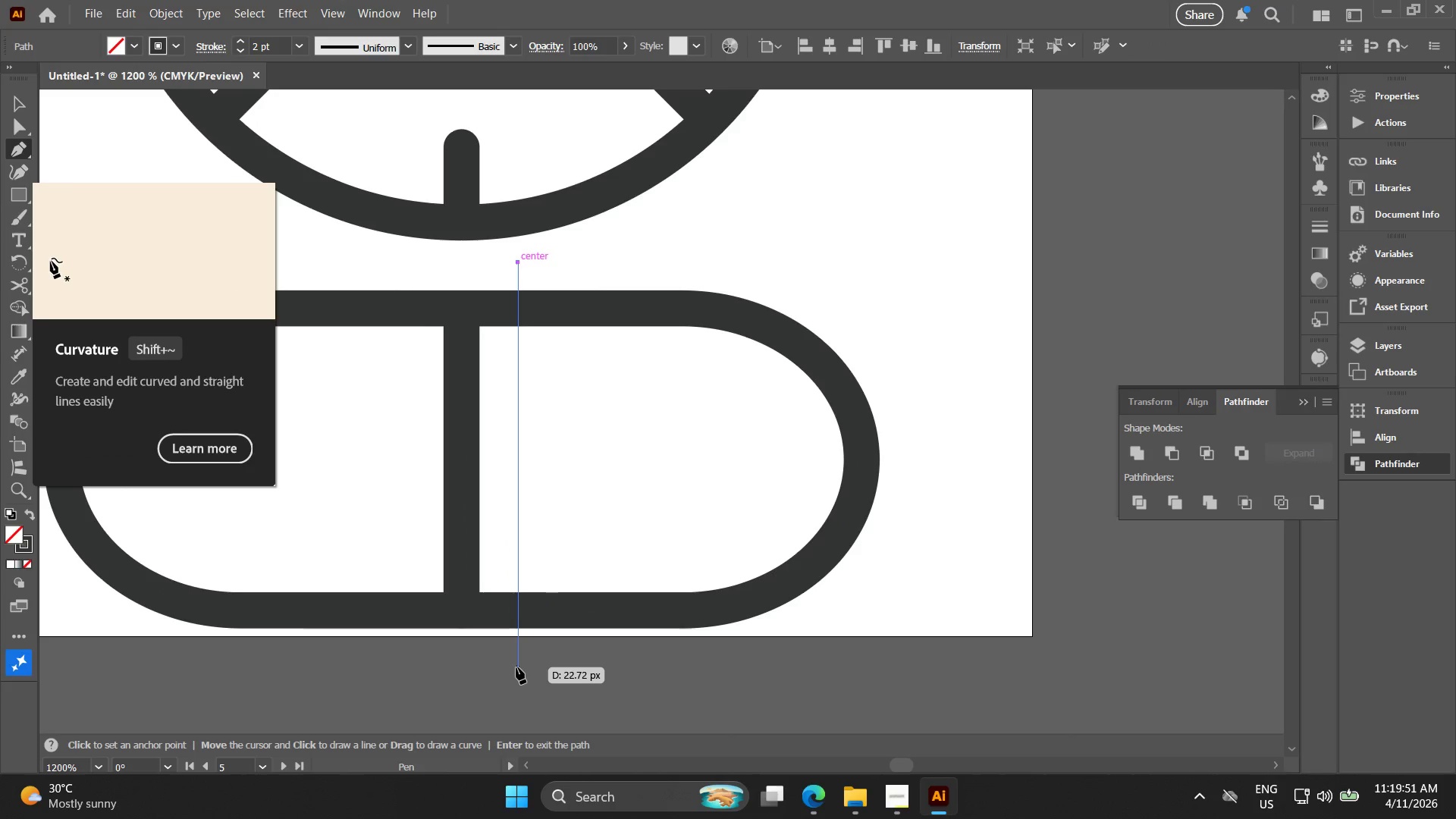 
hold_key(key=ShiftLeft, duration=0.67)
left_click([510, 673])
 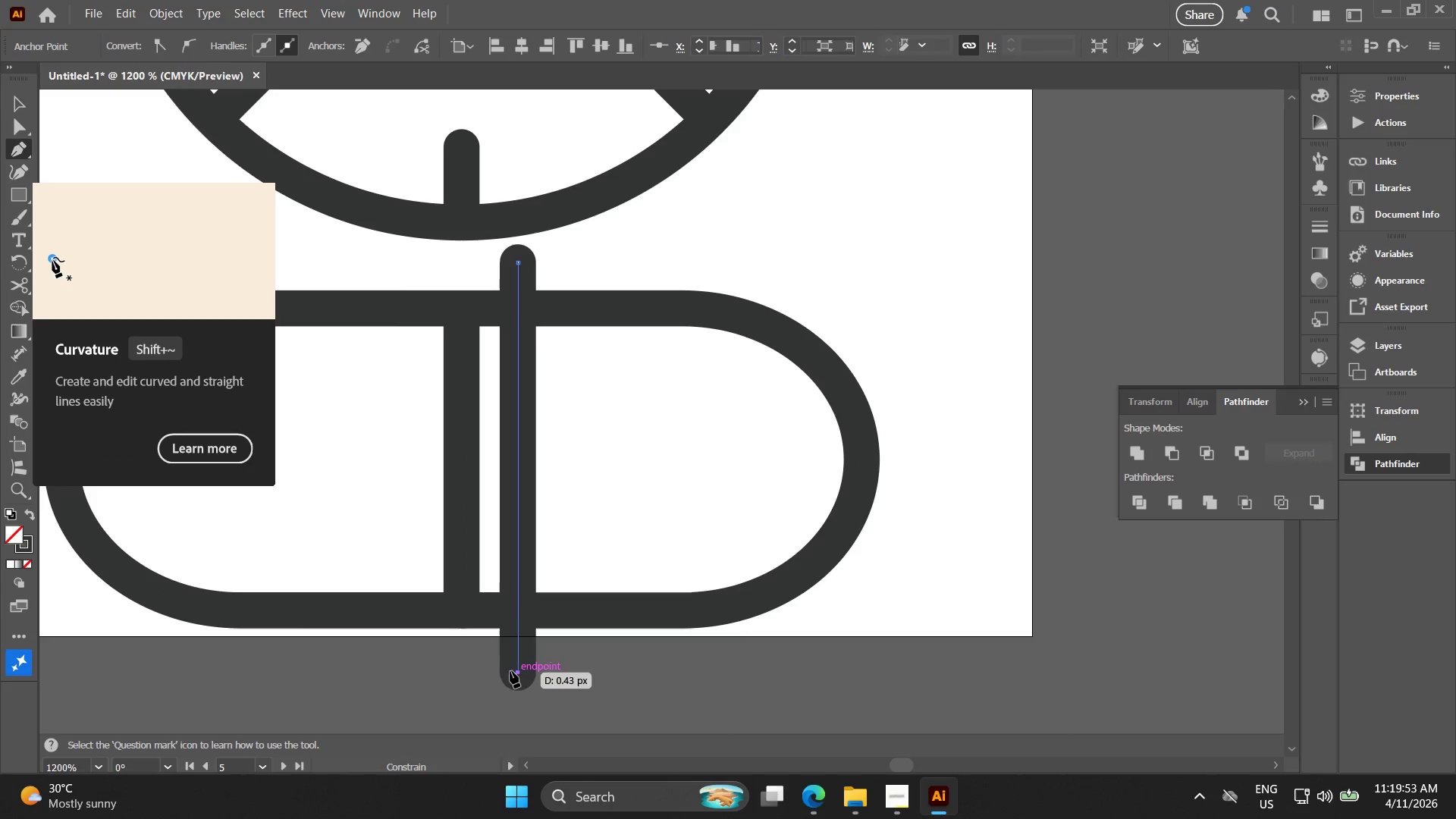 
key(V)
 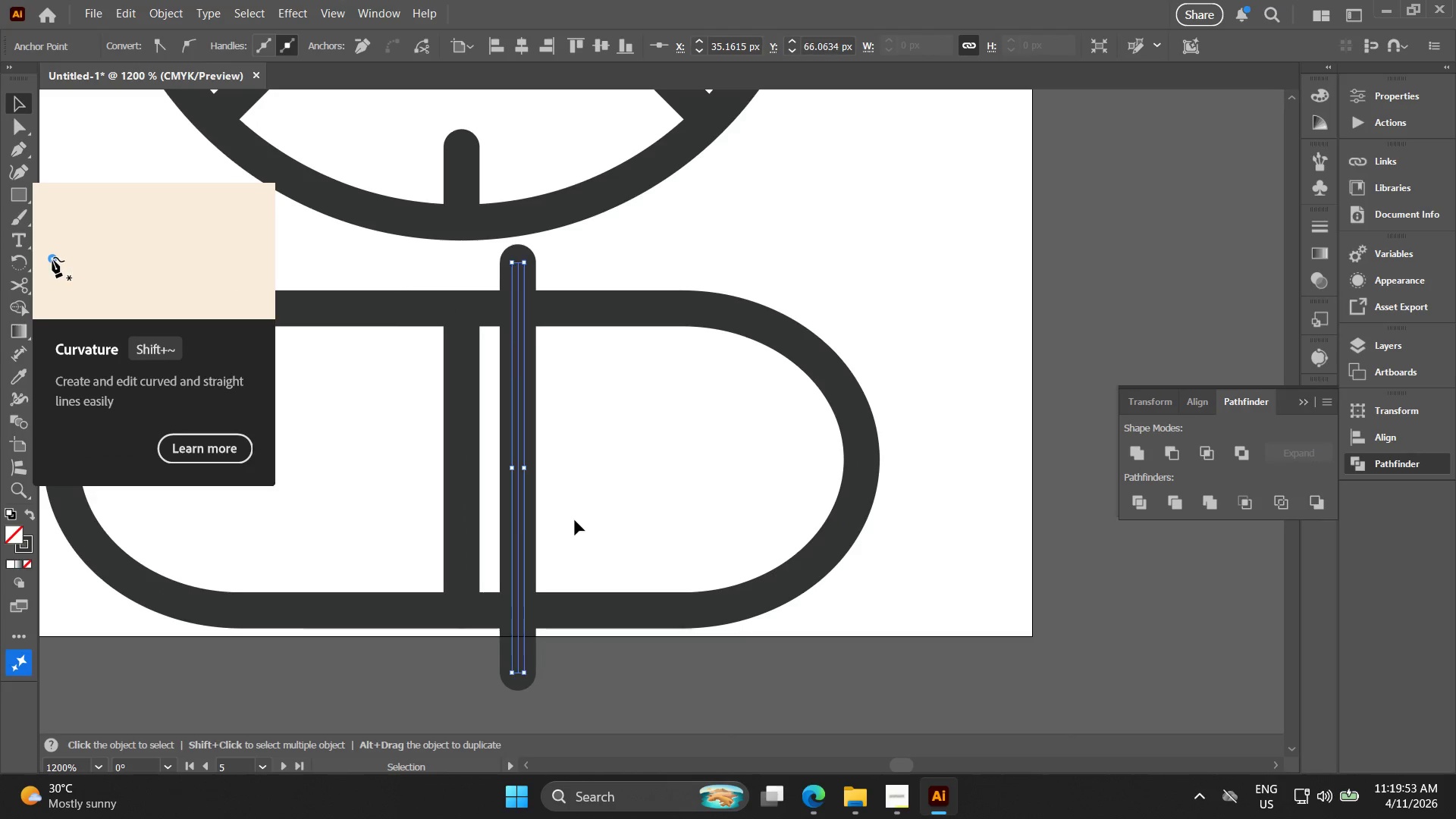 
left_click([575, 520])
 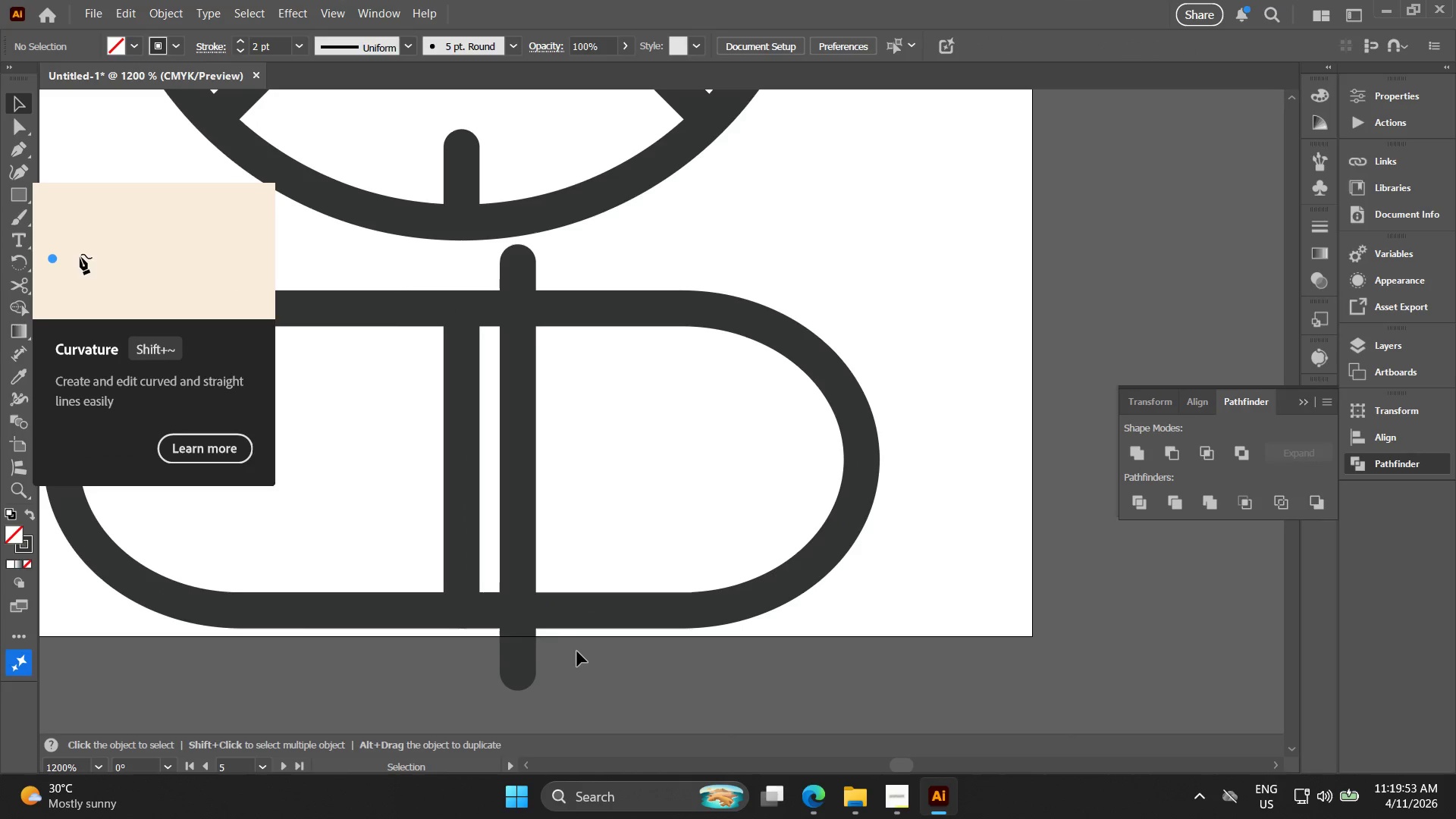 
left_click_drag(start_coordinate=[577, 651], to_coordinate=[394, 401])
 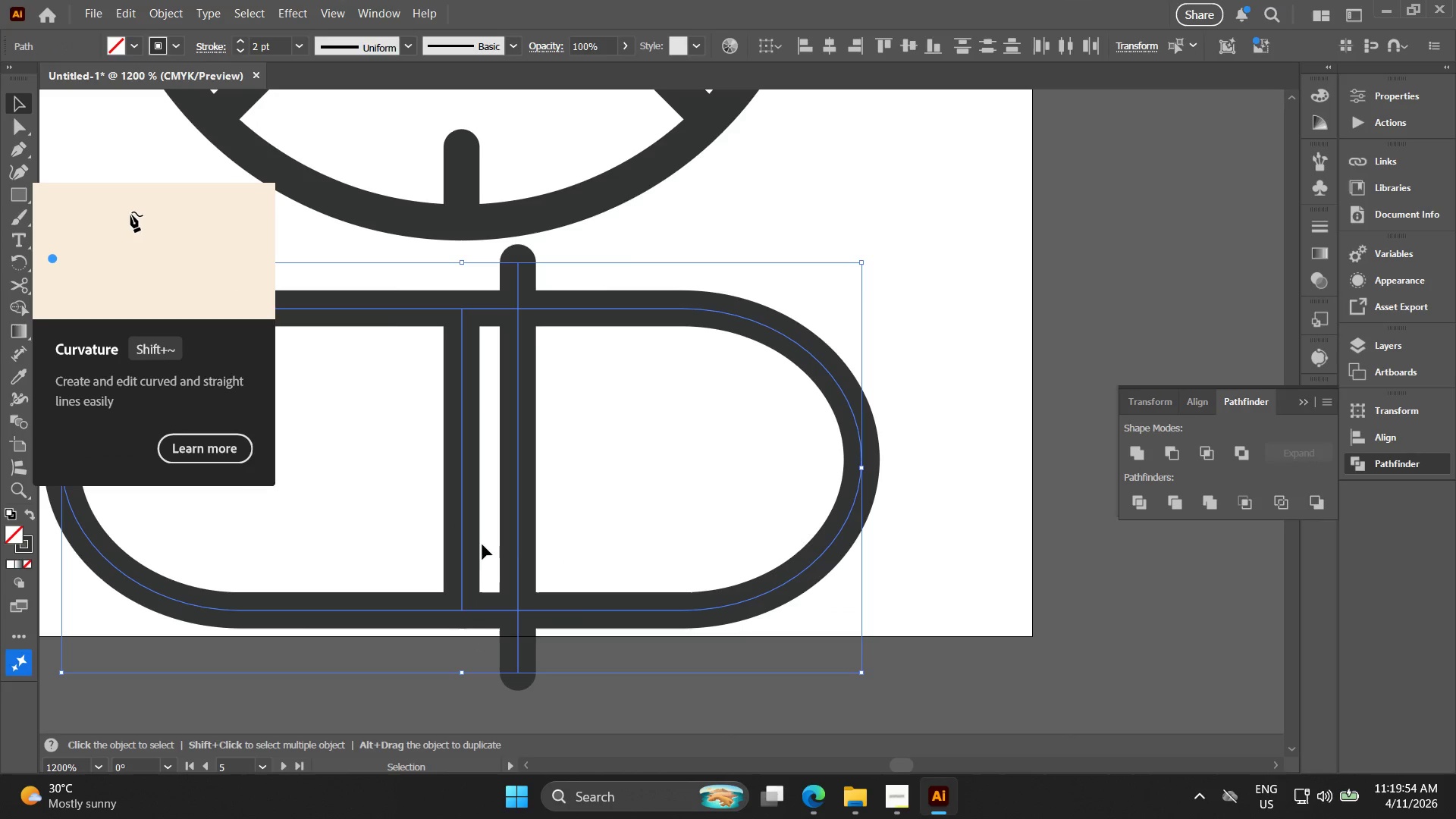 
key(Alt+AltLeft)
 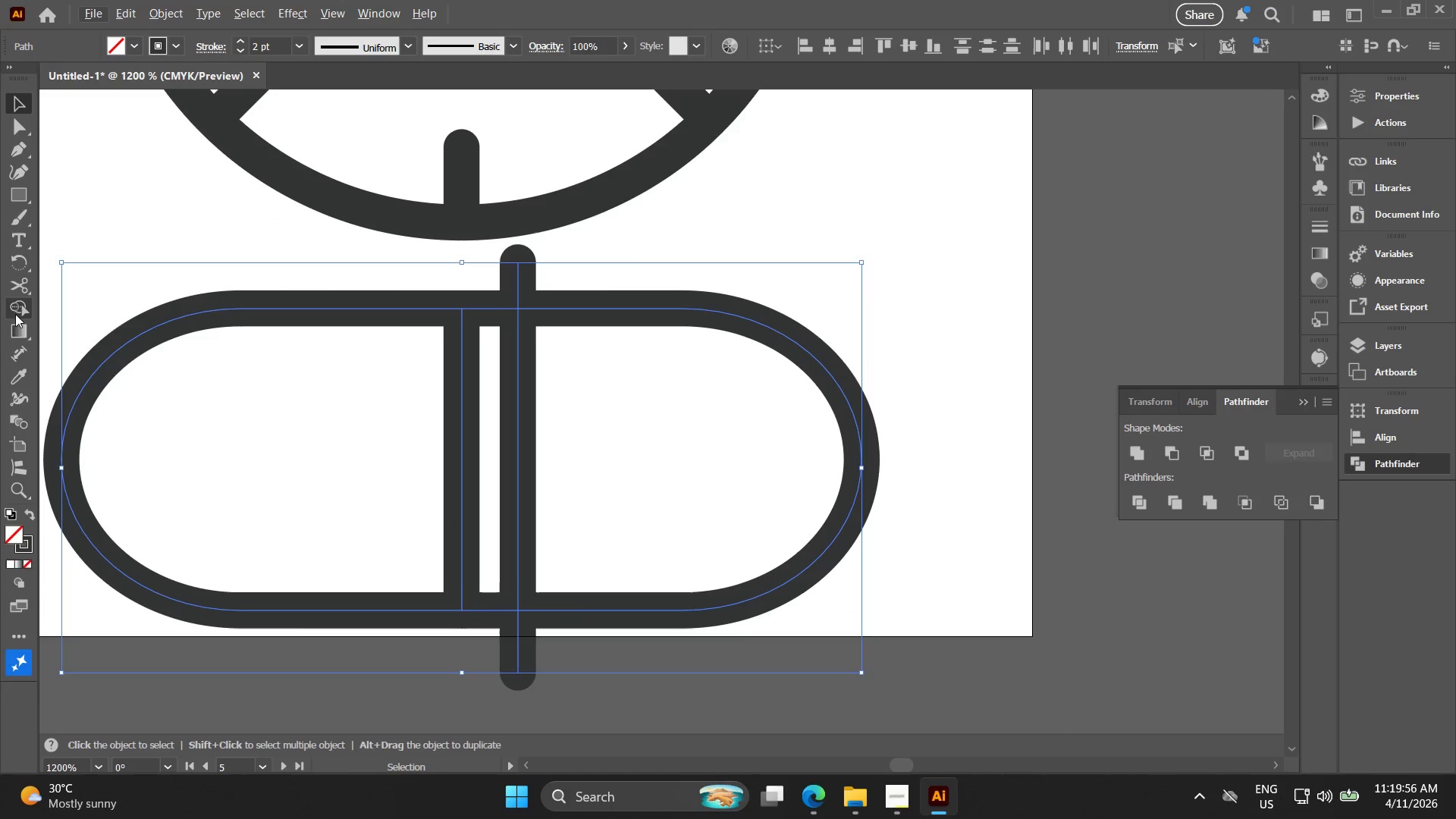 
left_click([14, 308])
 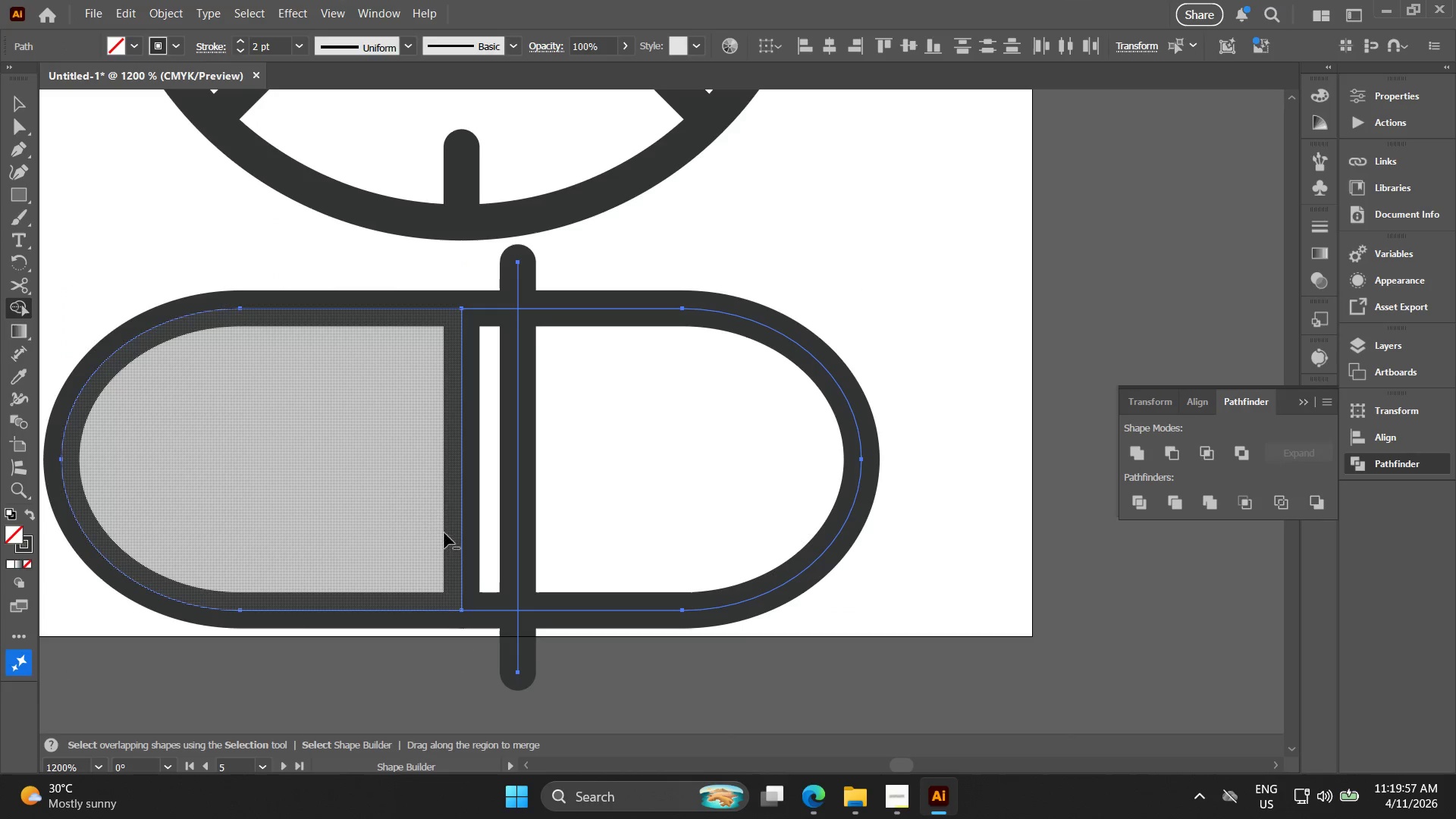 
hold_key(key=AltLeft, duration=1.53)
left_click([478, 612])
 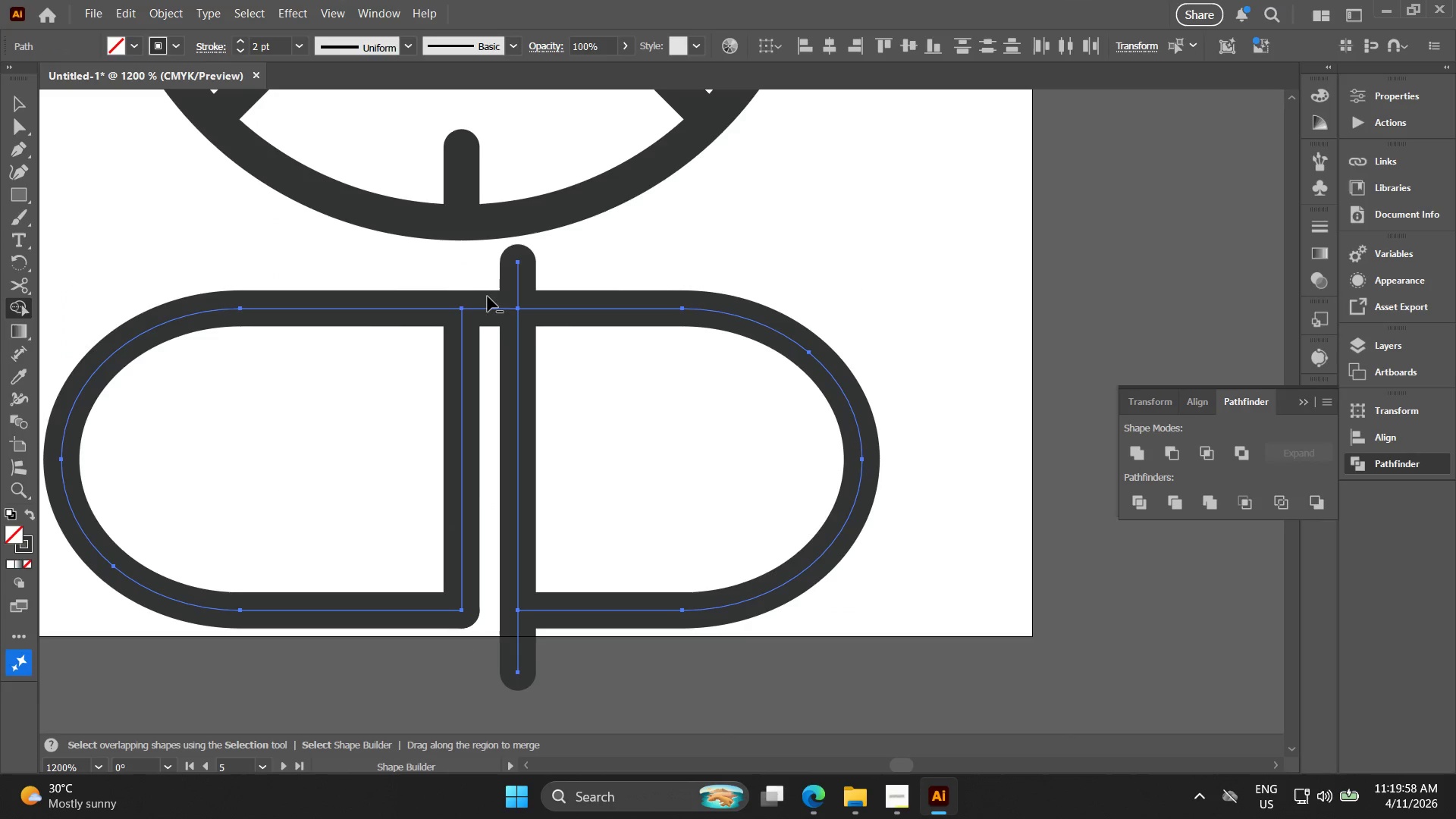 
hold_key(key=AltLeft, duration=1.41)
left_click([494, 309])
 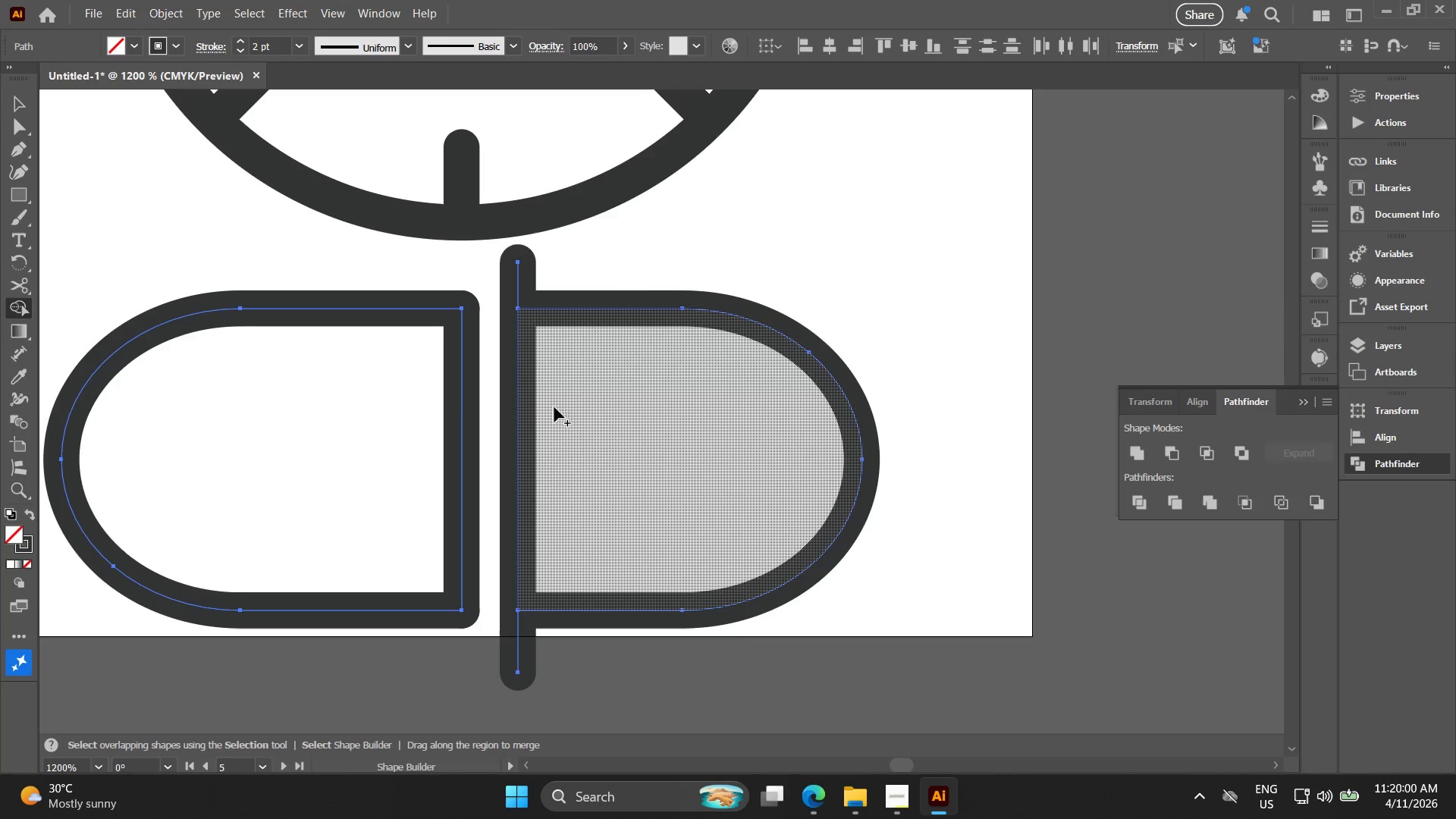 
key(V)
 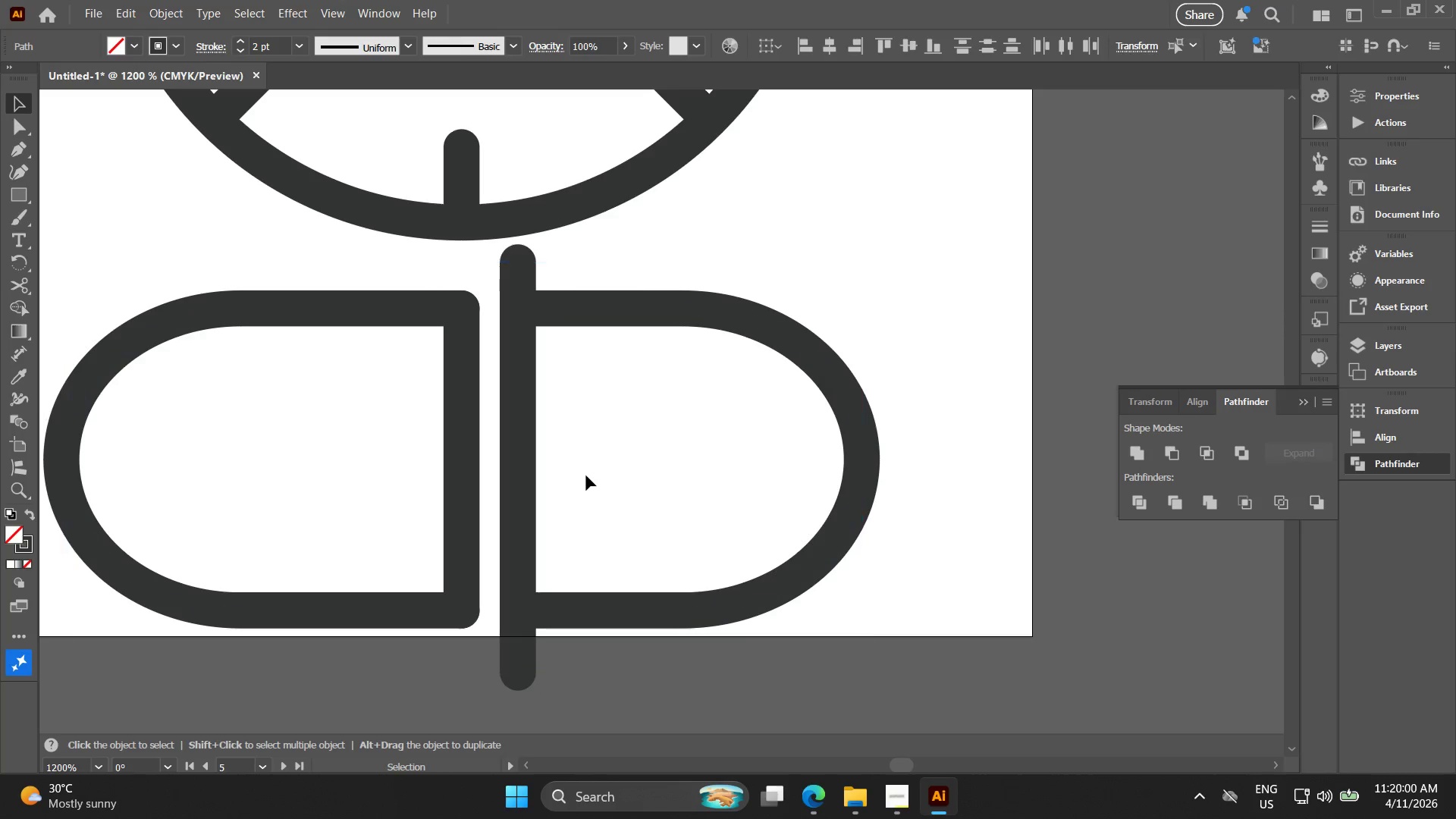 
left_click_drag(start_coordinate=[585, 478], to_coordinate=[503, 444])
 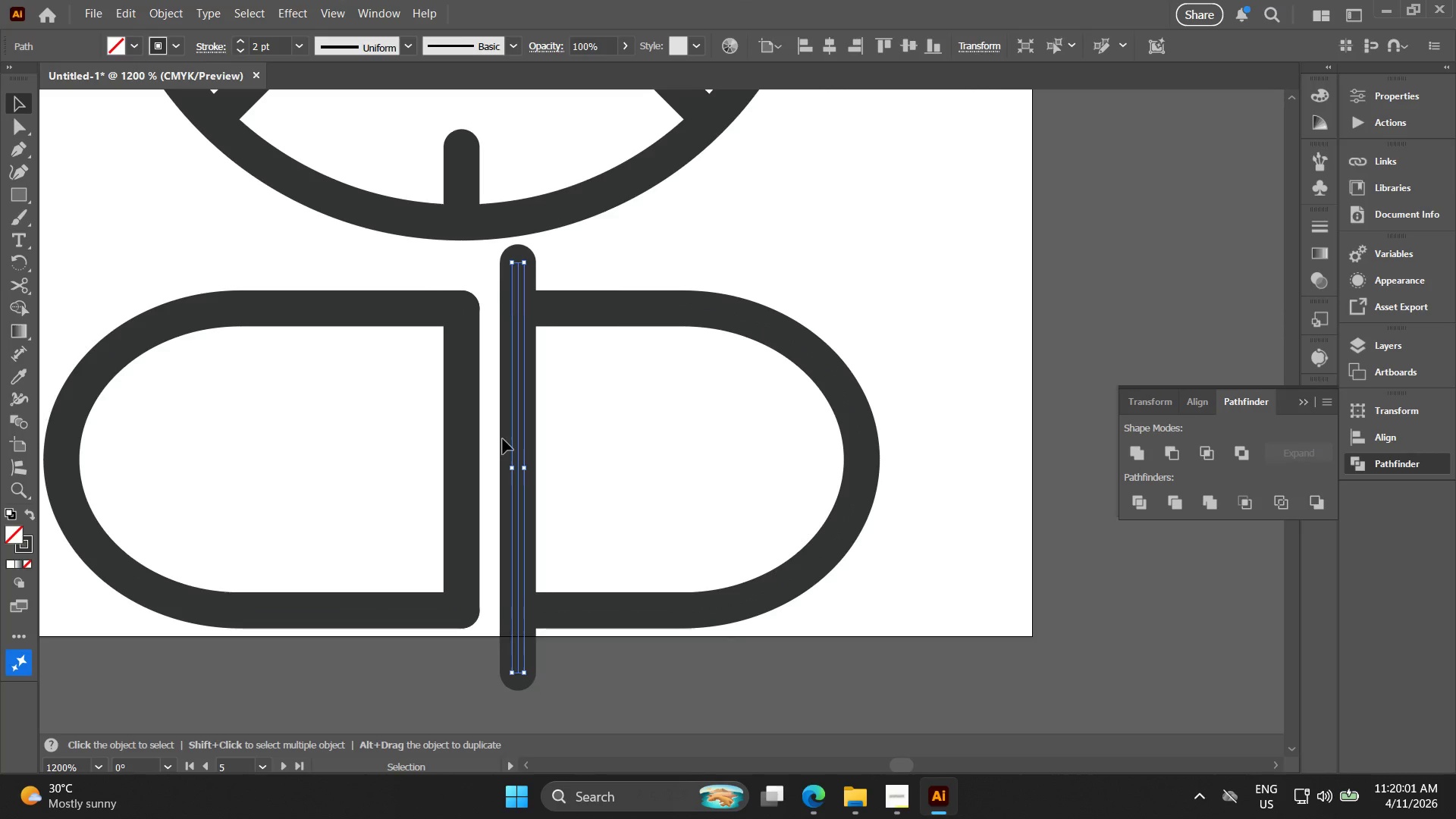 
key(Backspace)
 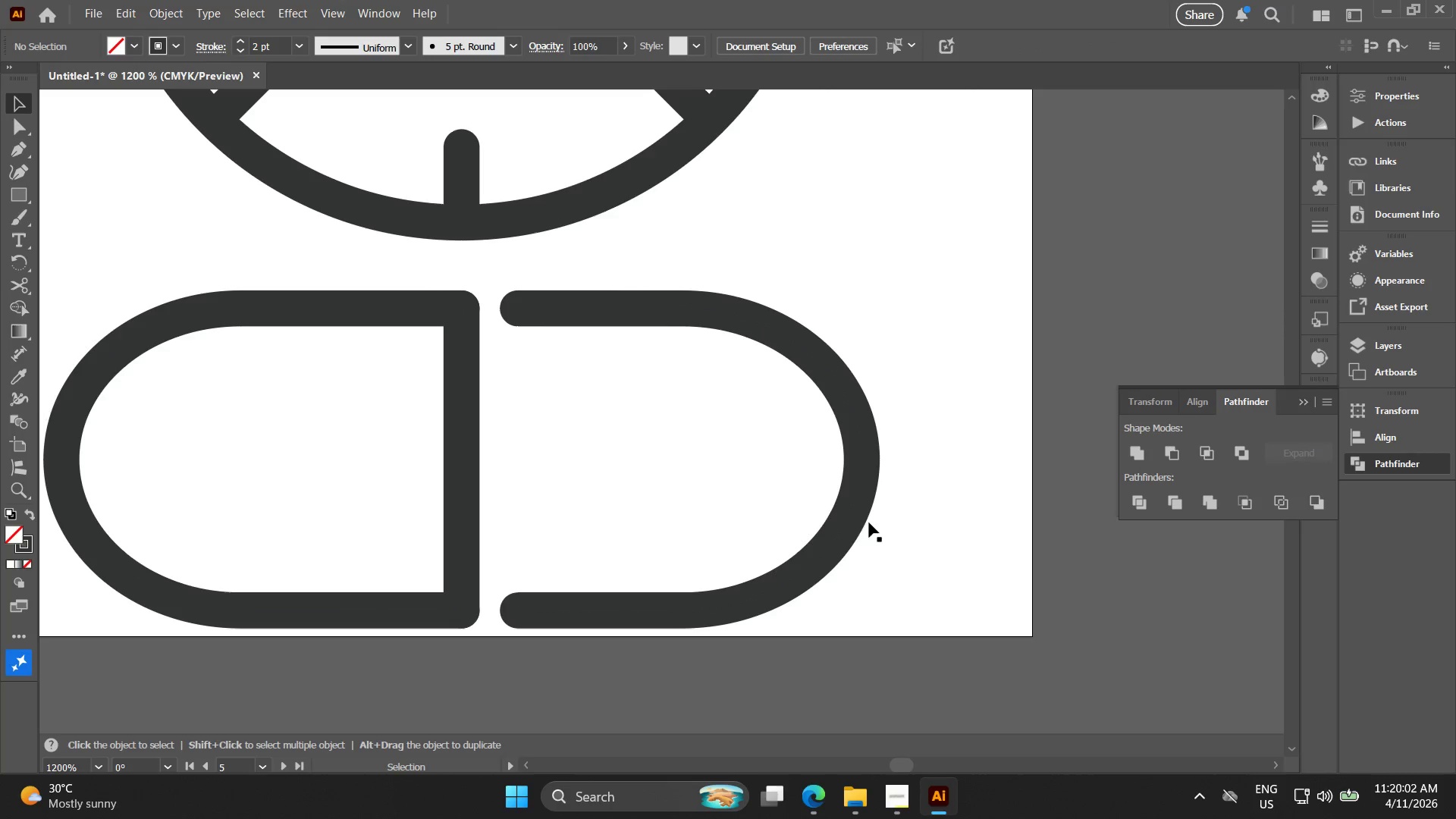 
left_click_drag(start_coordinate=[915, 491], to_coordinate=[658, 417])
 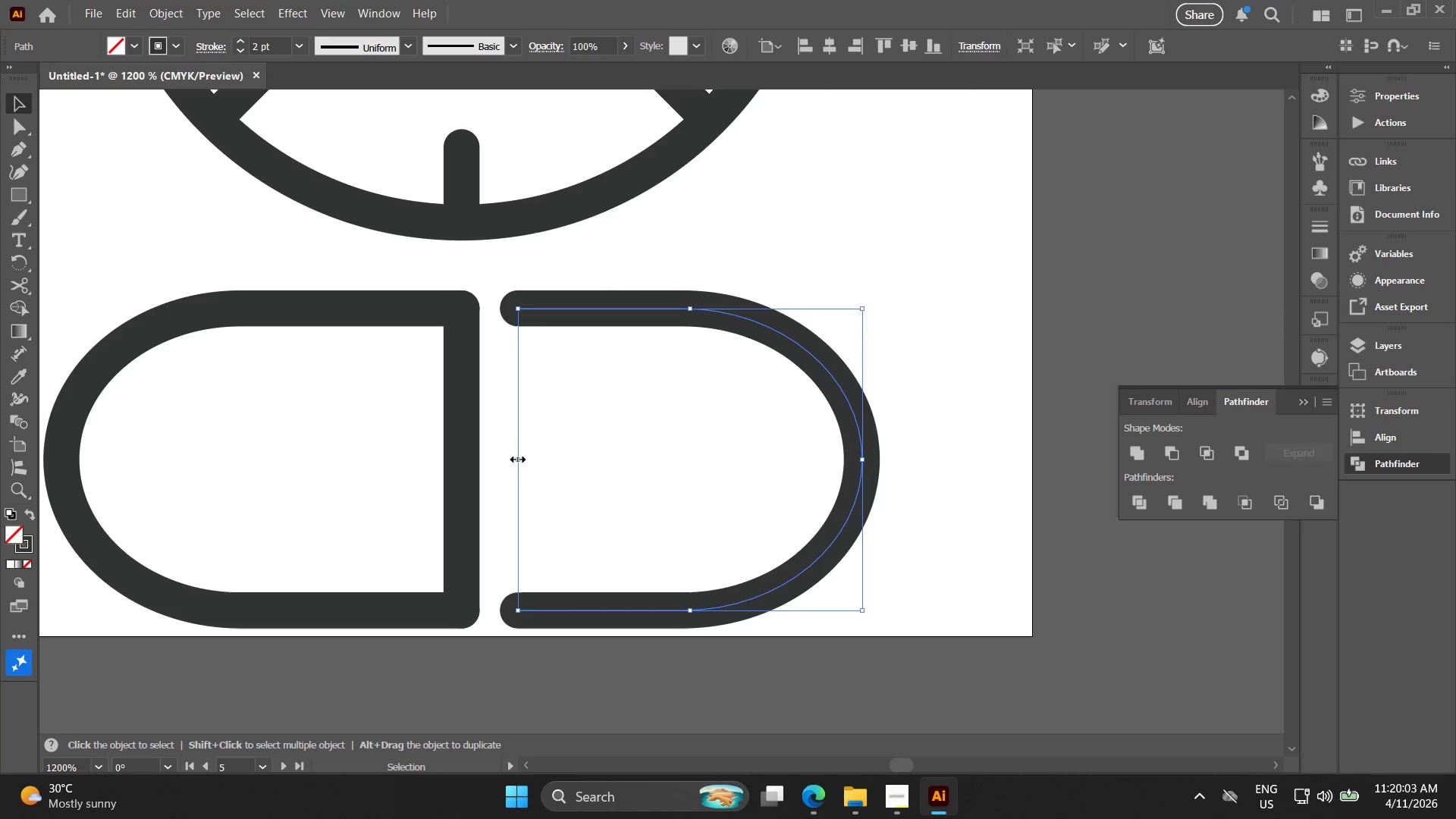 
left_click_drag(start_coordinate=[516, 458], to_coordinate=[504, 459])
 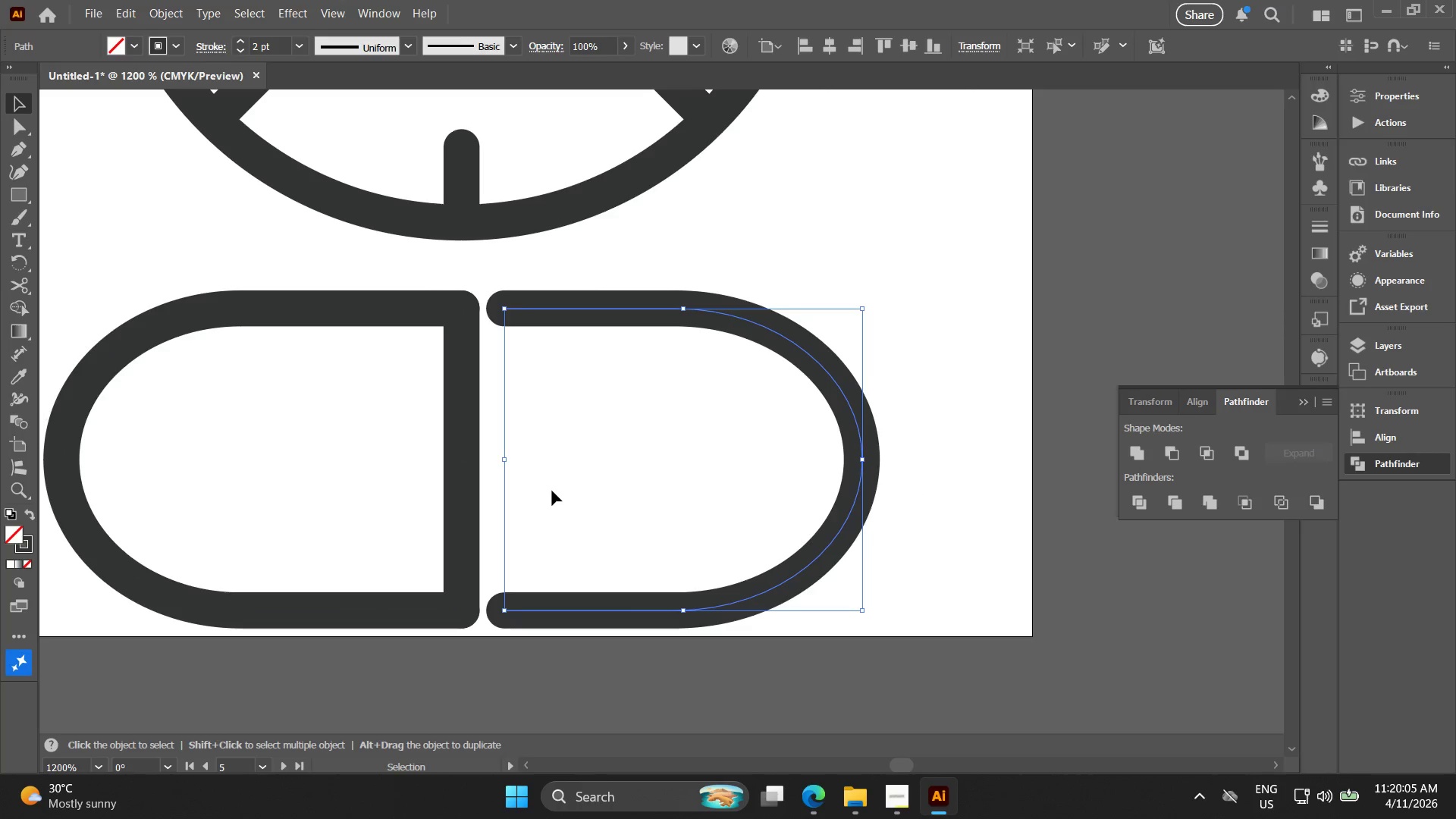 
left_click([552, 491])
 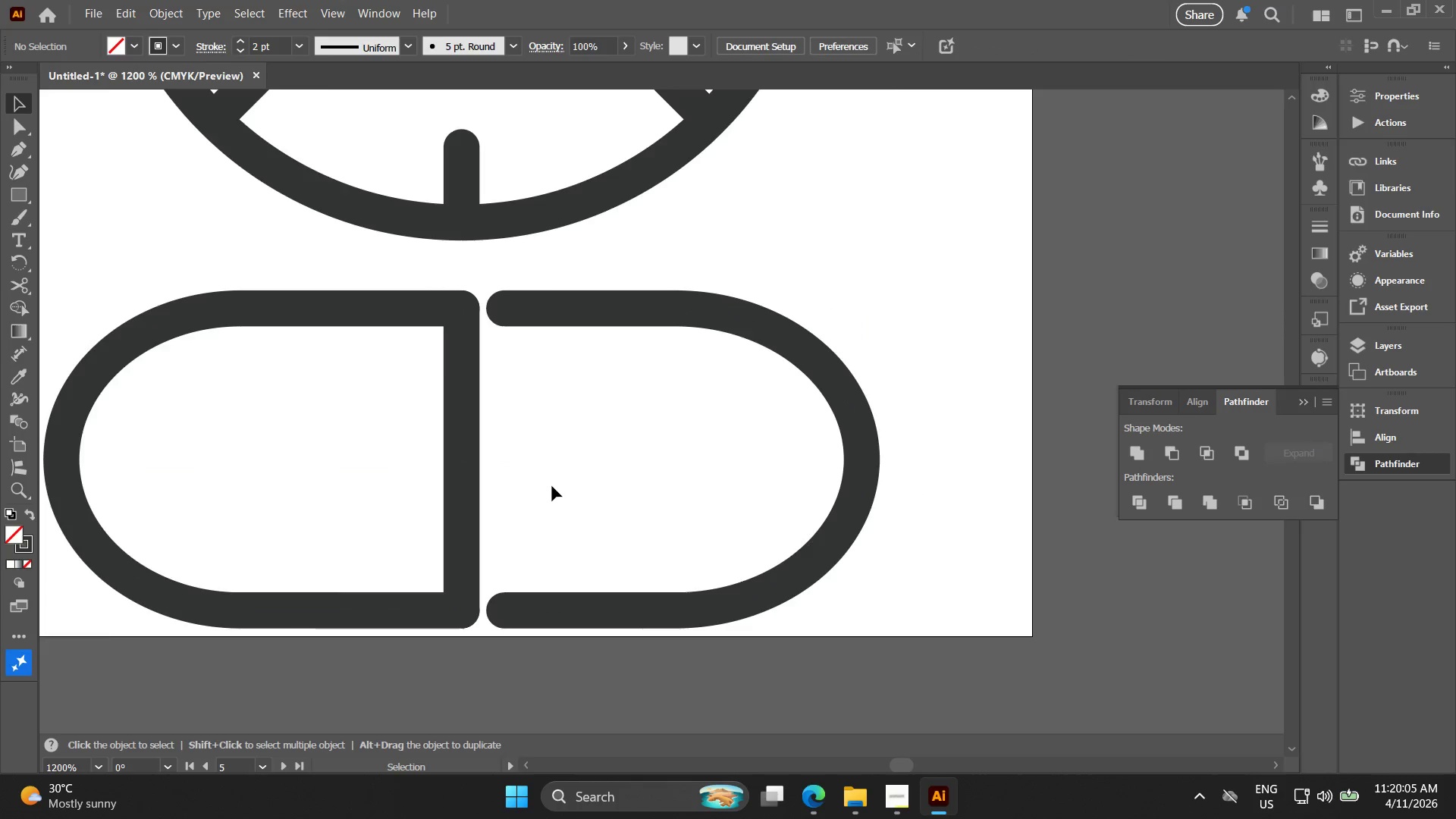 
key(Alt+AltLeft)
 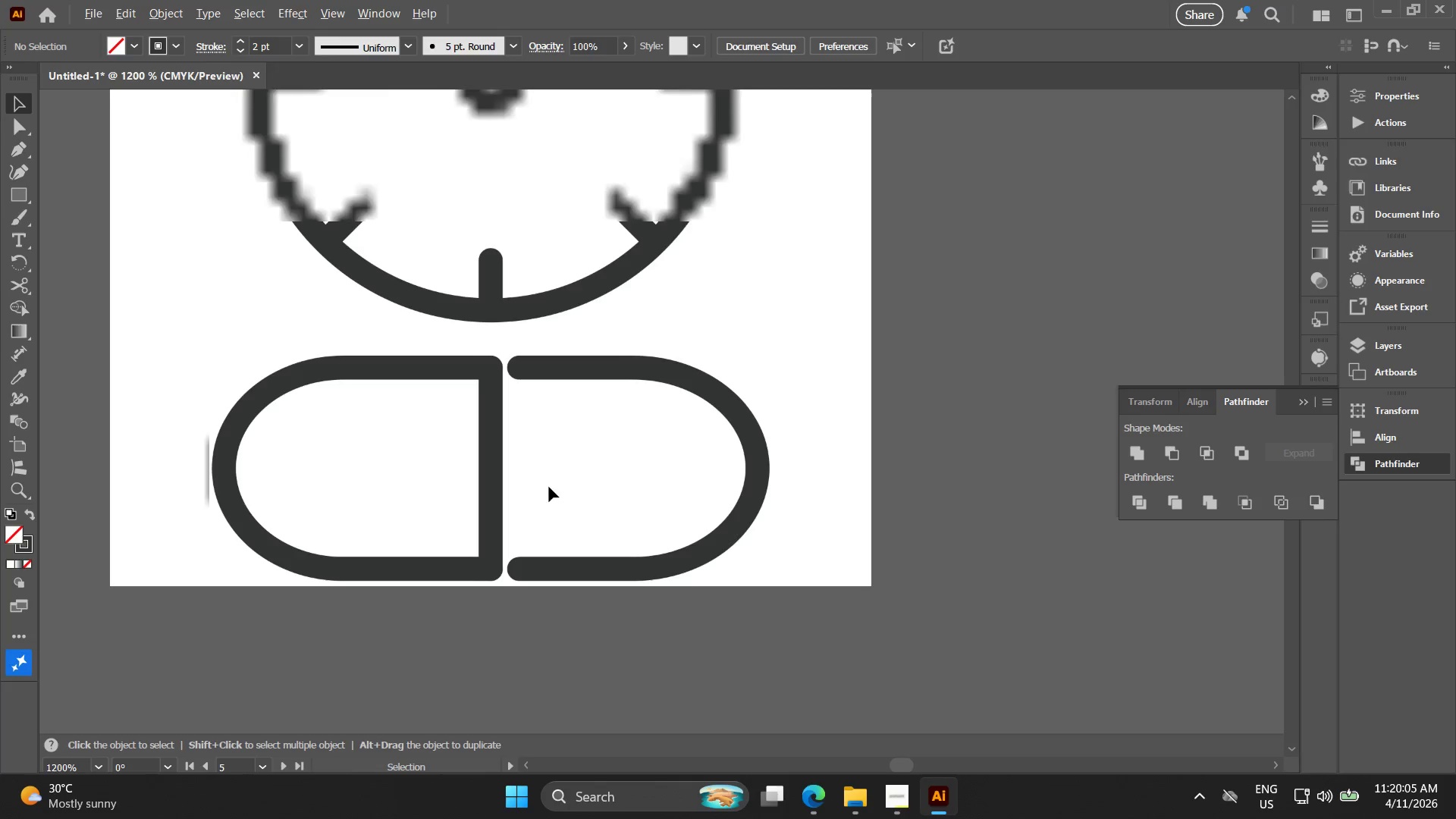 
hold_key(key=Space, duration=0.38)
 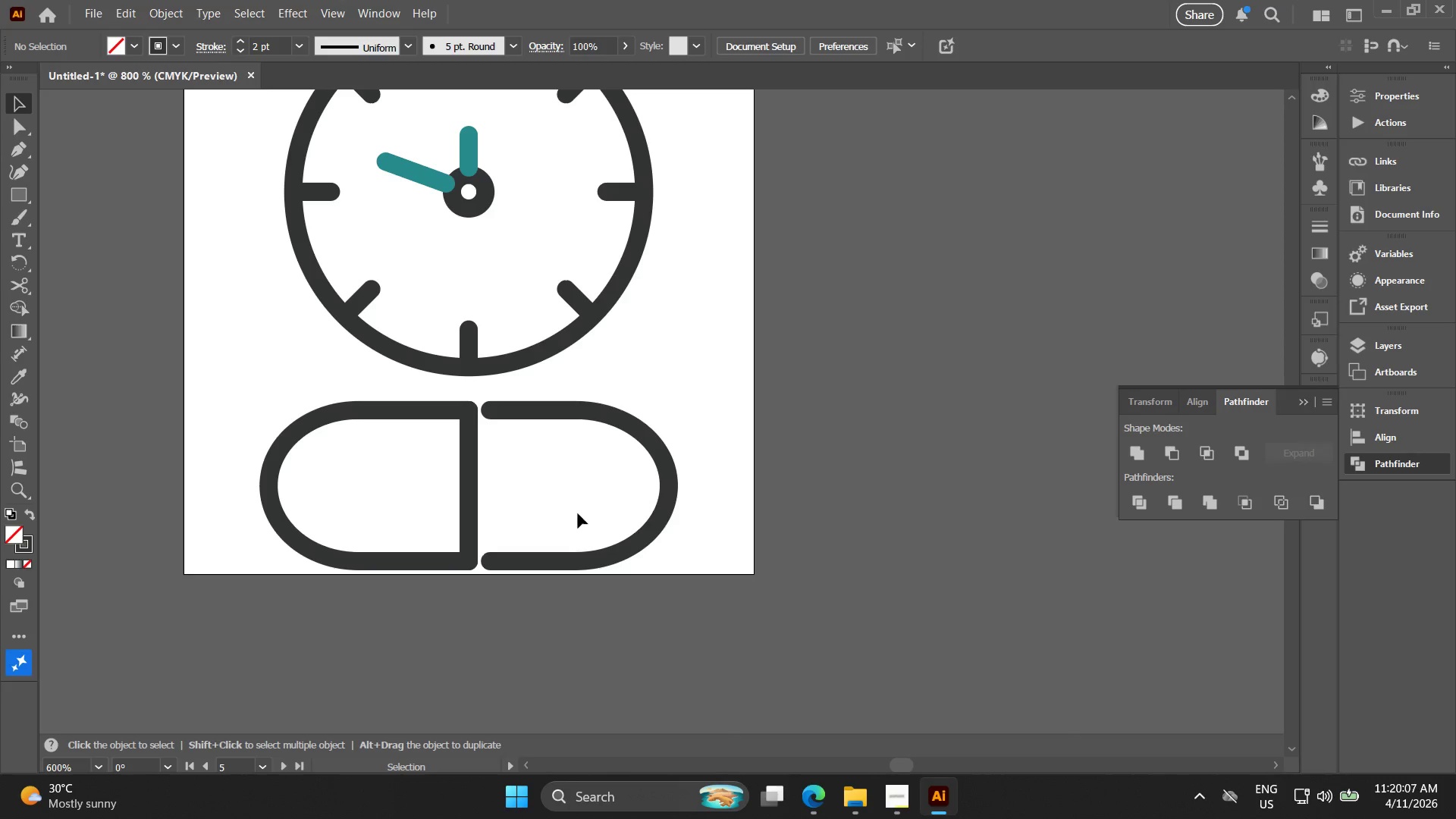 
left_click_drag(start_coordinate=[545, 488], to_coordinate=[508, 517])
 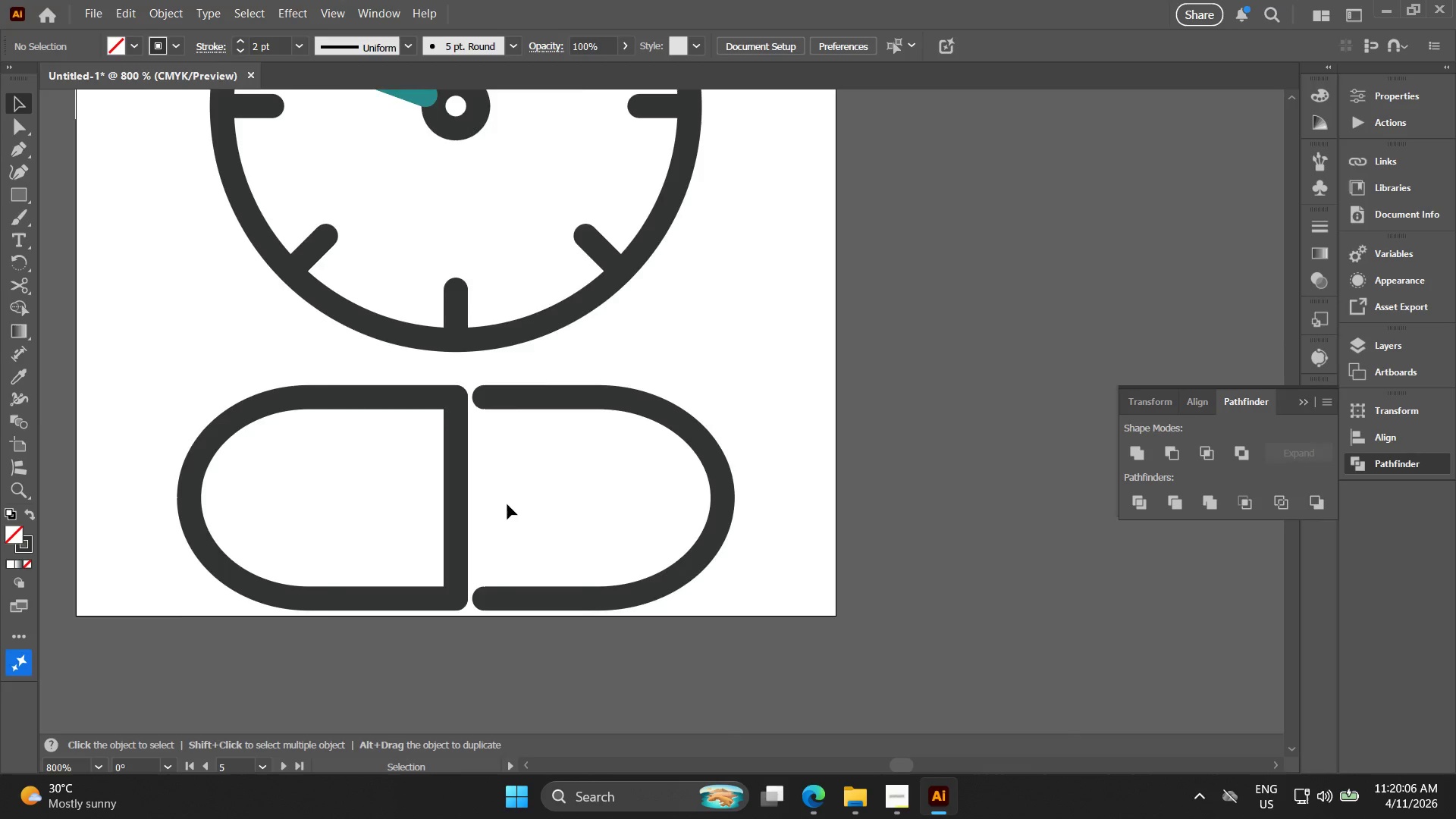 
scroll: coordinate [549, 486], scroll_direction: down, amount: 1.0
 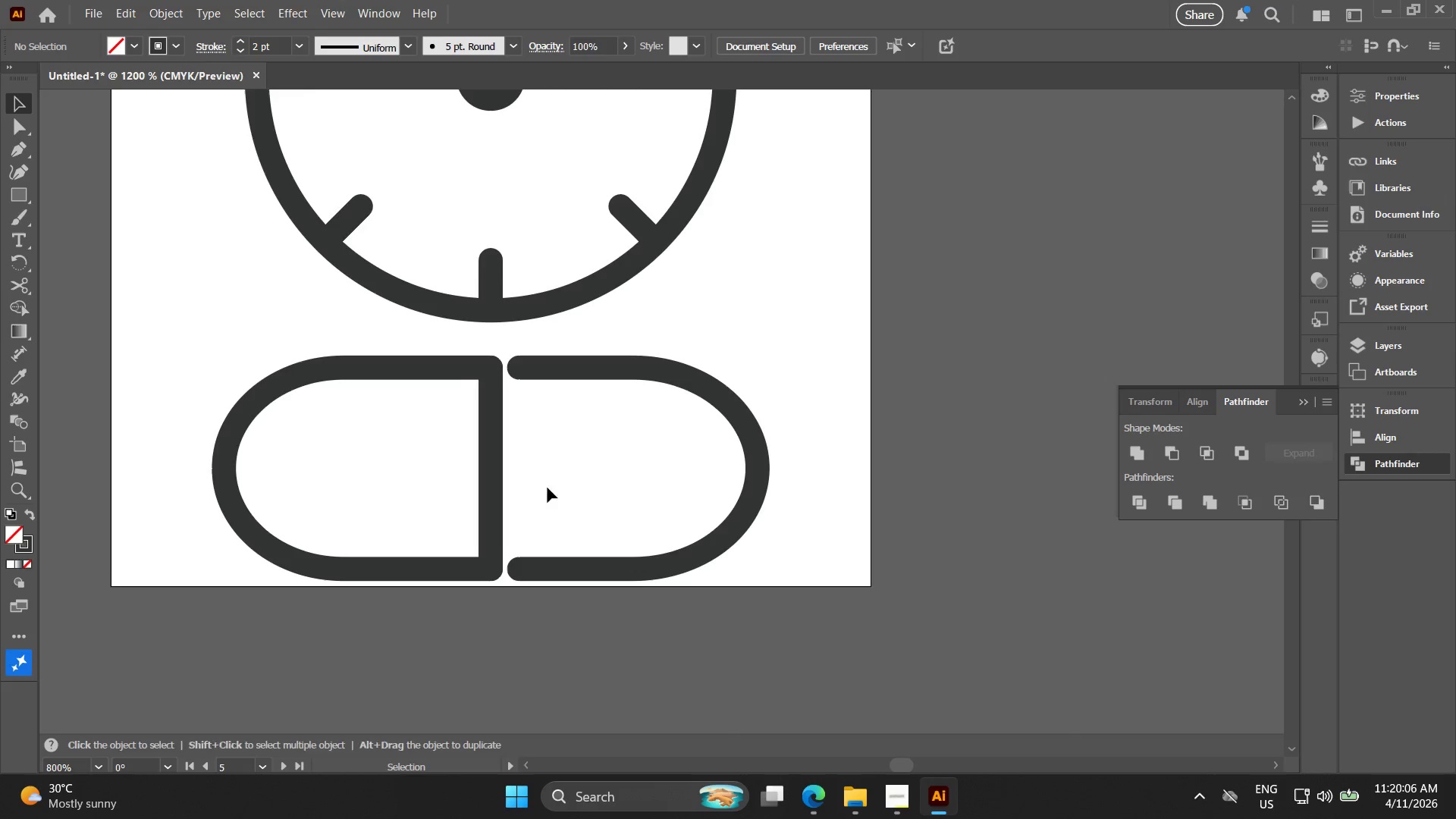 
key(Alt+AltLeft)
 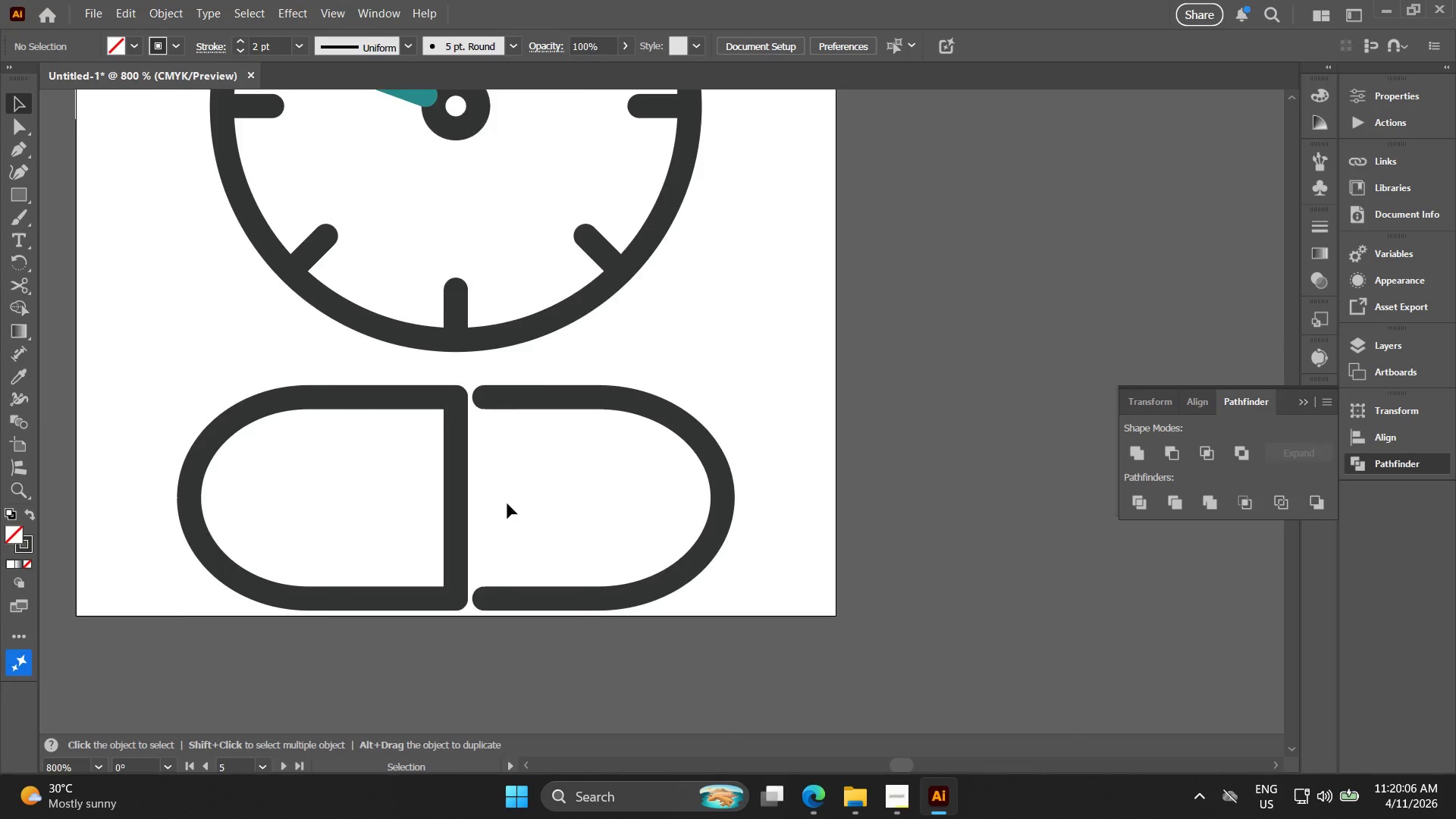 
left_click_drag(start_coordinate=[581, 500], to_coordinate=[635, 375])
 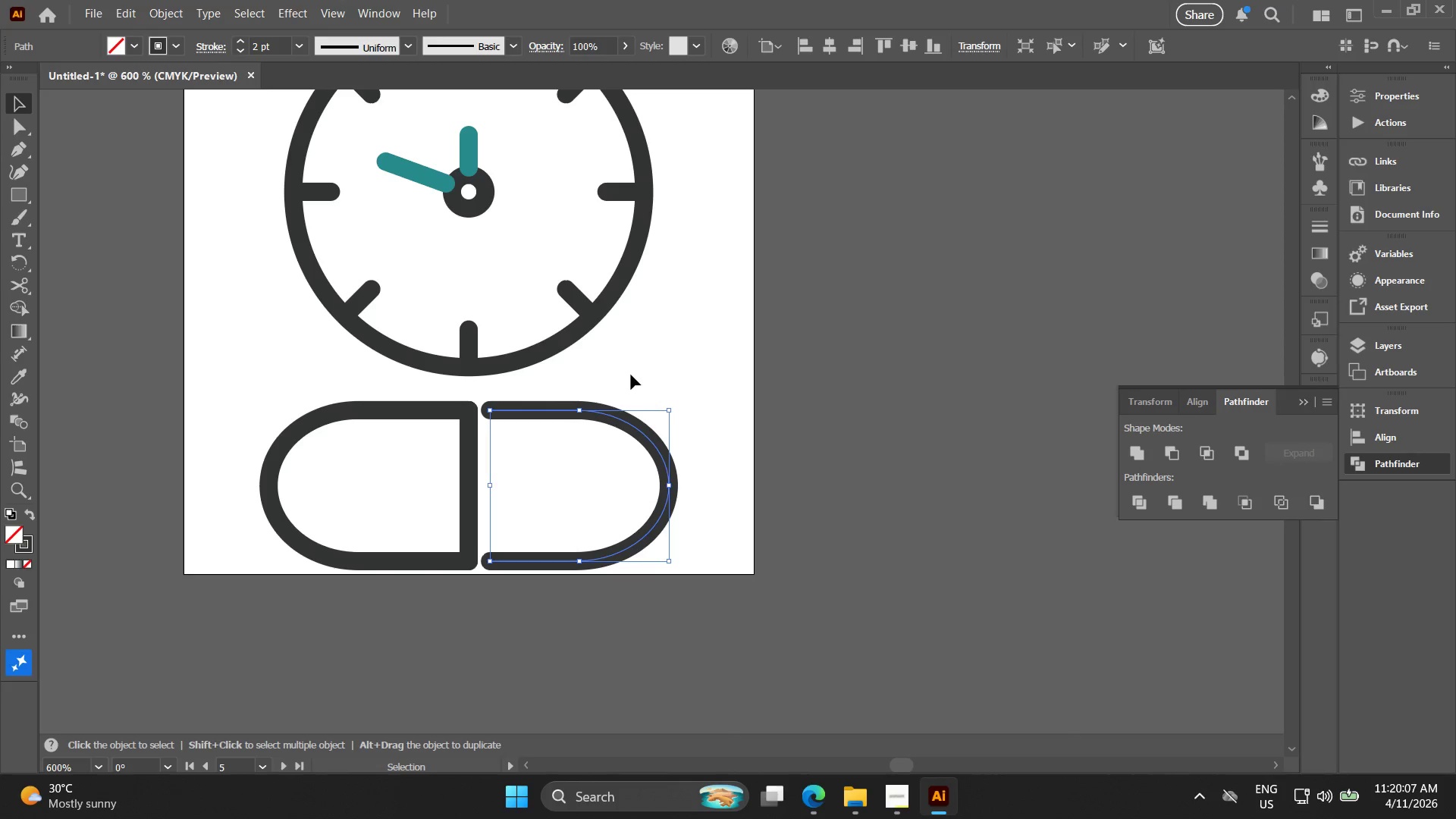 
scroll: coordinate [507, 504], scroll_direction: down, amount: 2.0
 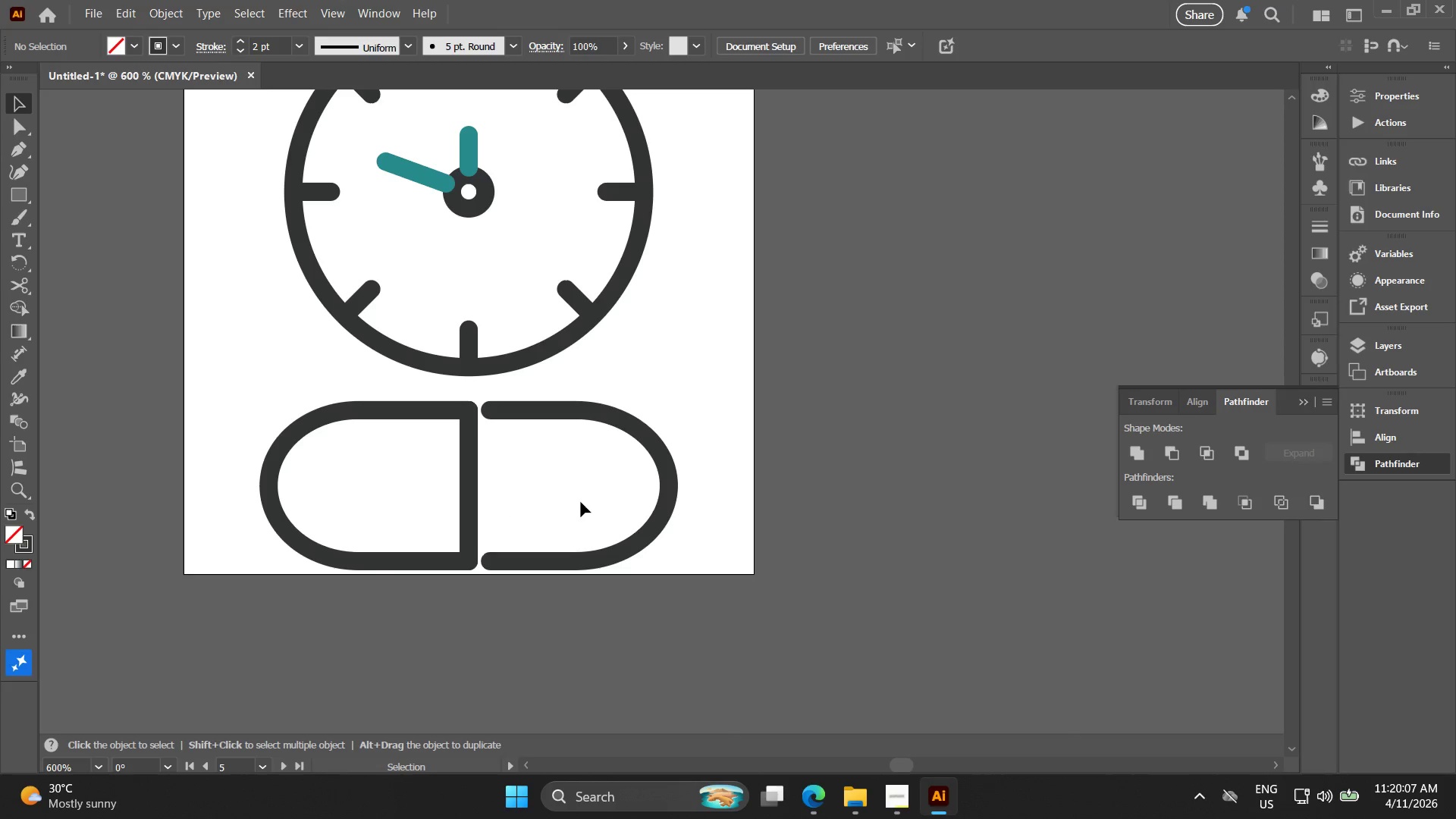 
key(I)
 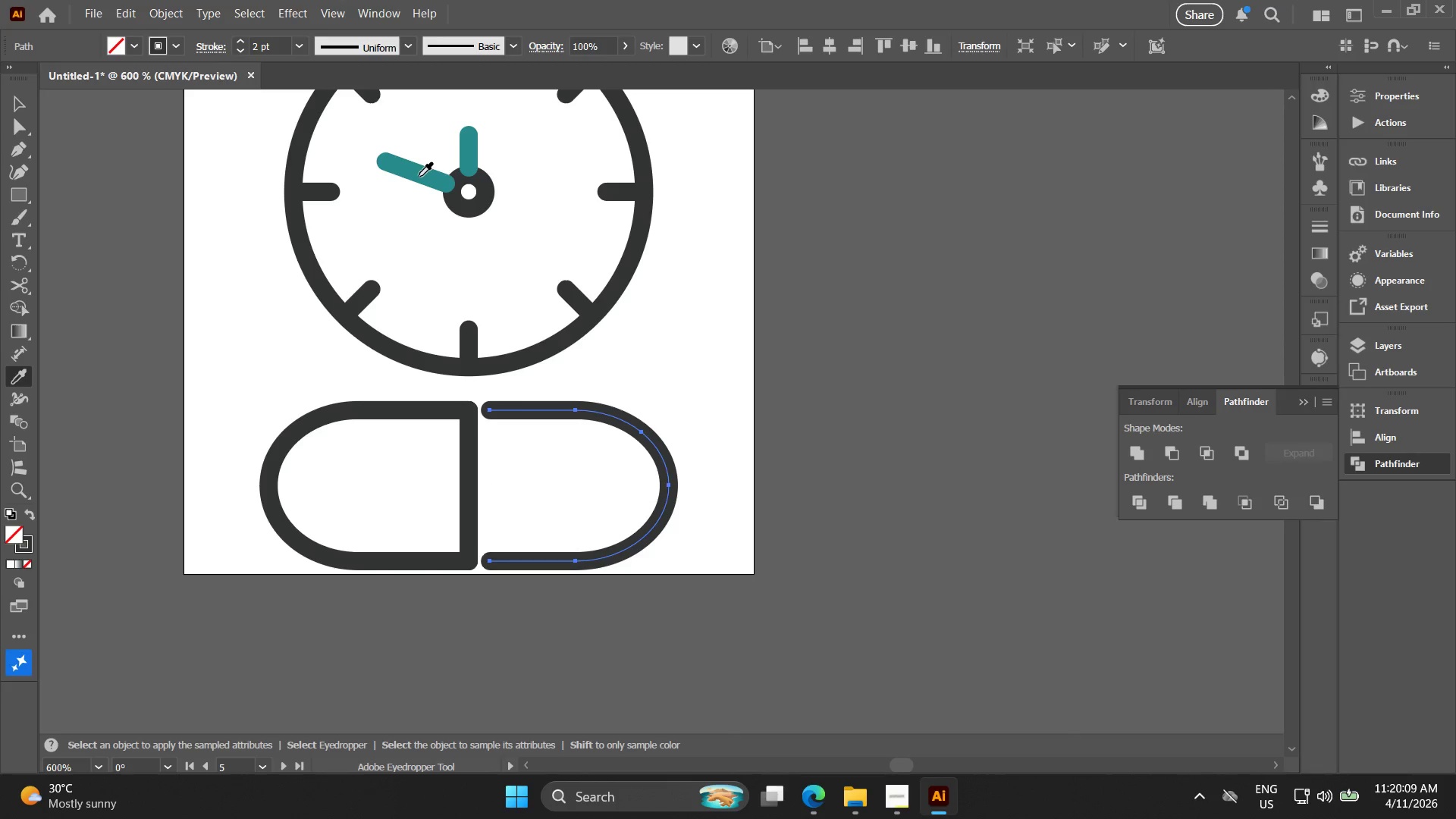 
left_click([419, 177])
 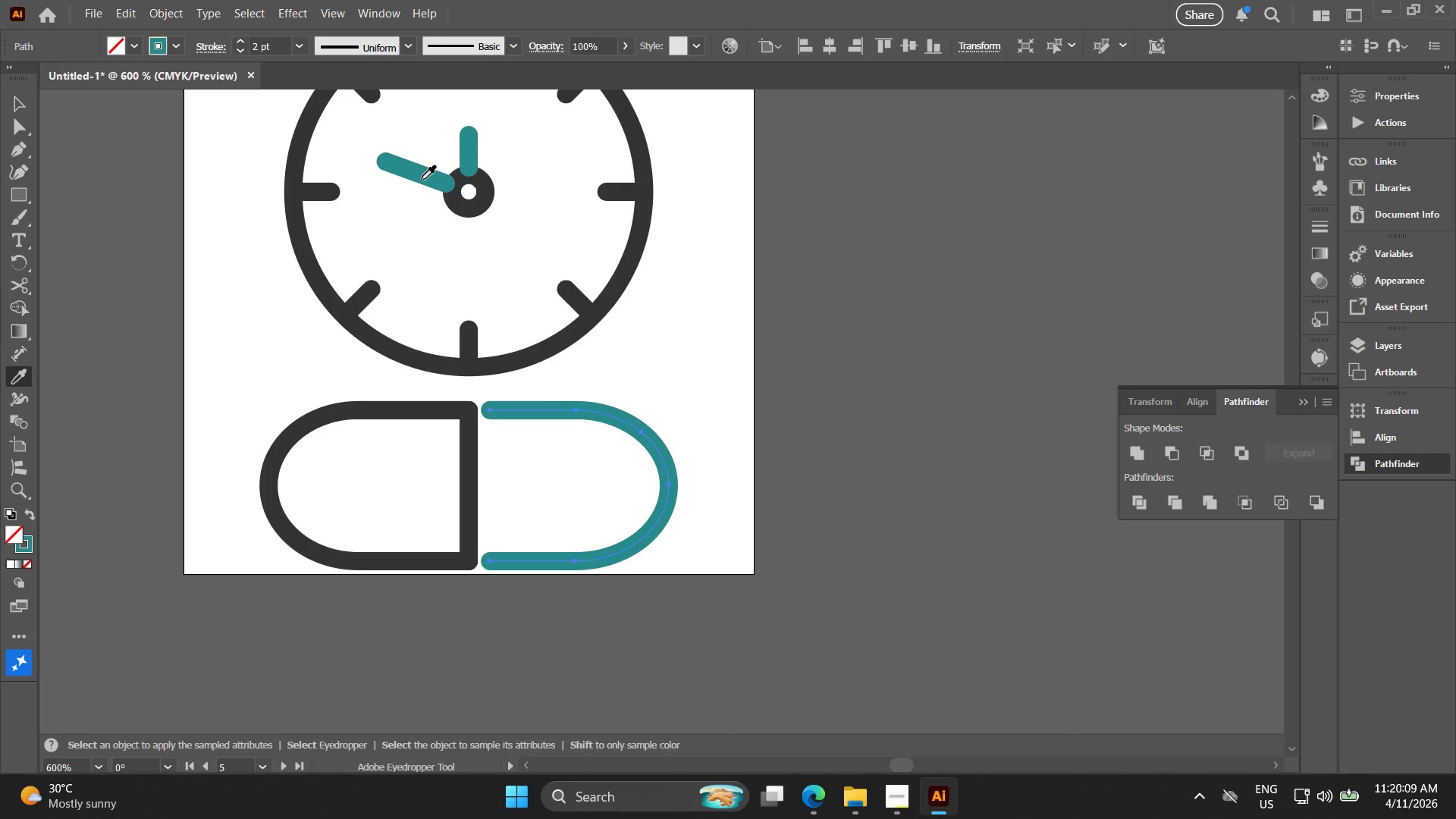 
key(V)
 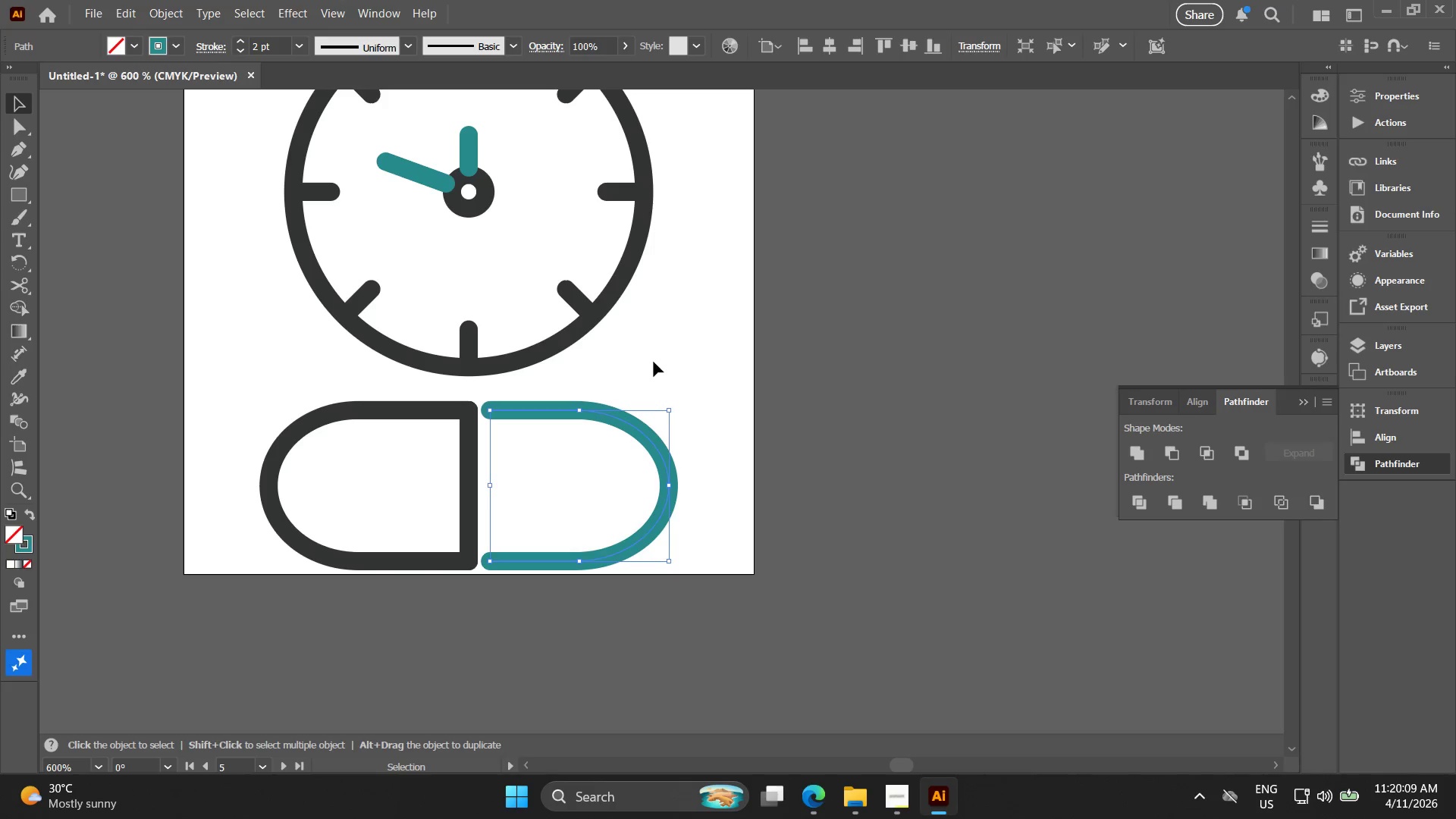 
left_click([654, 362])
 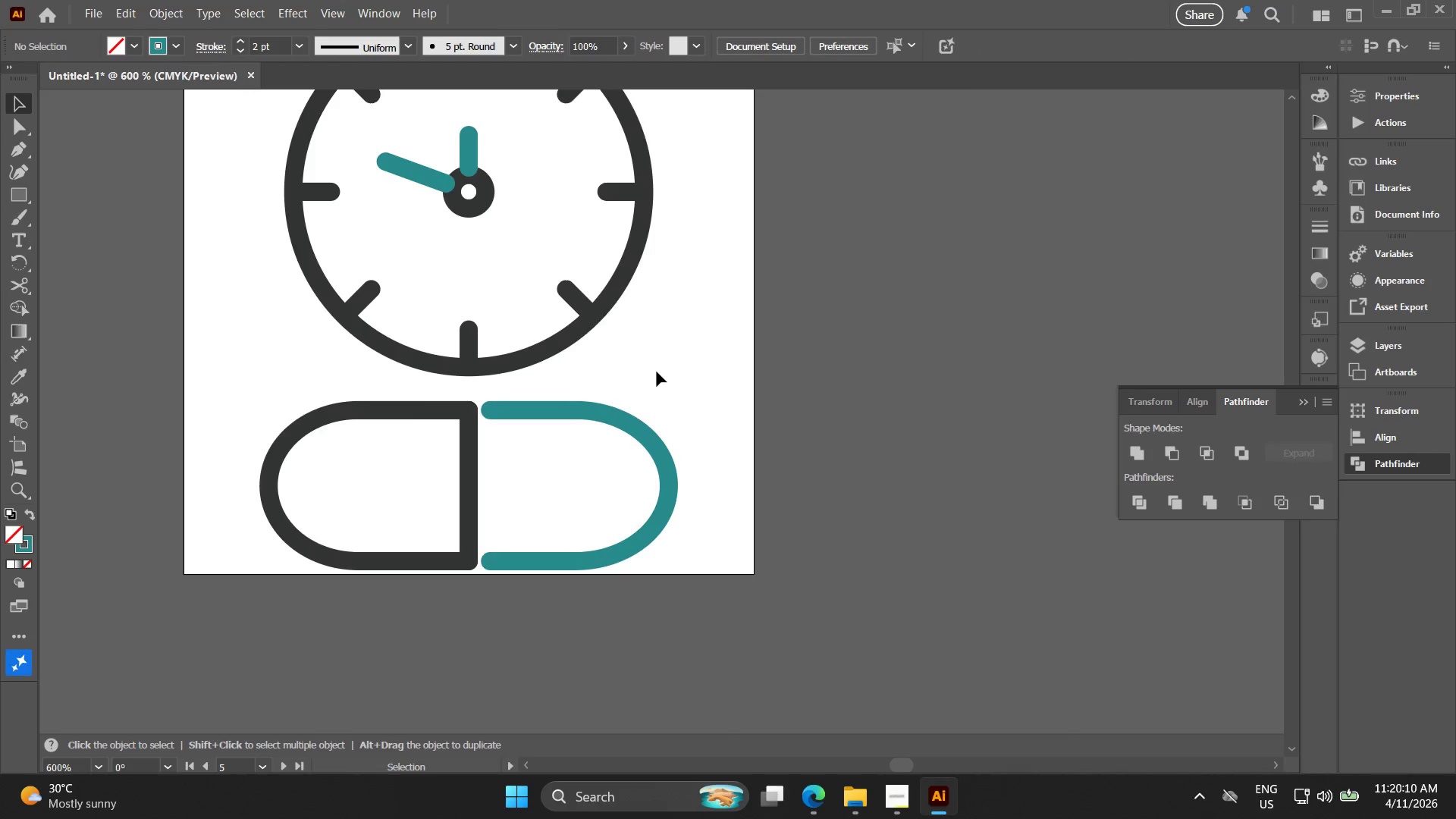 
key(Alt+AltLeft)
 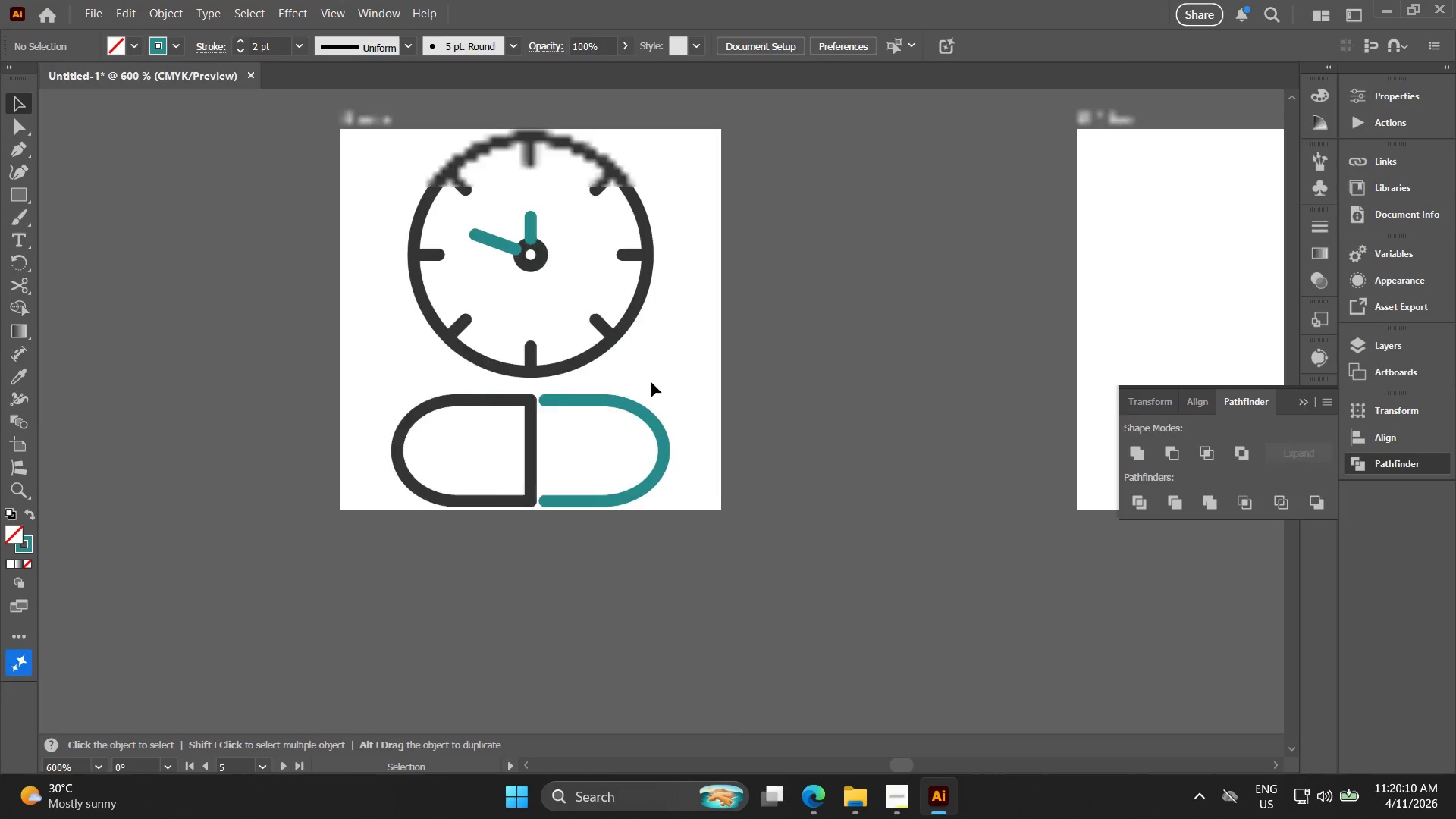 
hold_key(key=Space, duration=0.42)
 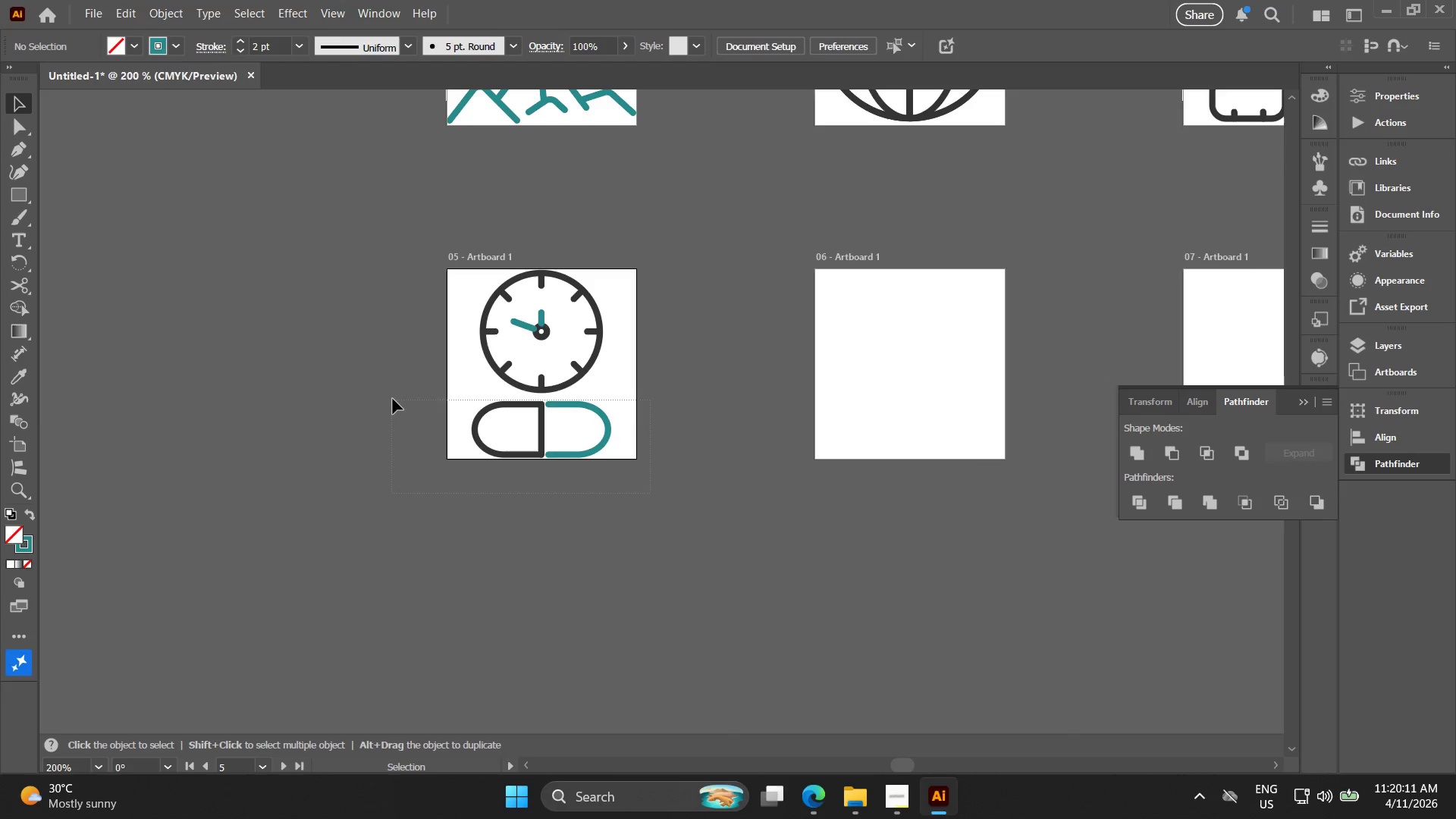 
scroll: coordinate [648, 386], scroll_direction: down, amount: 3.0
 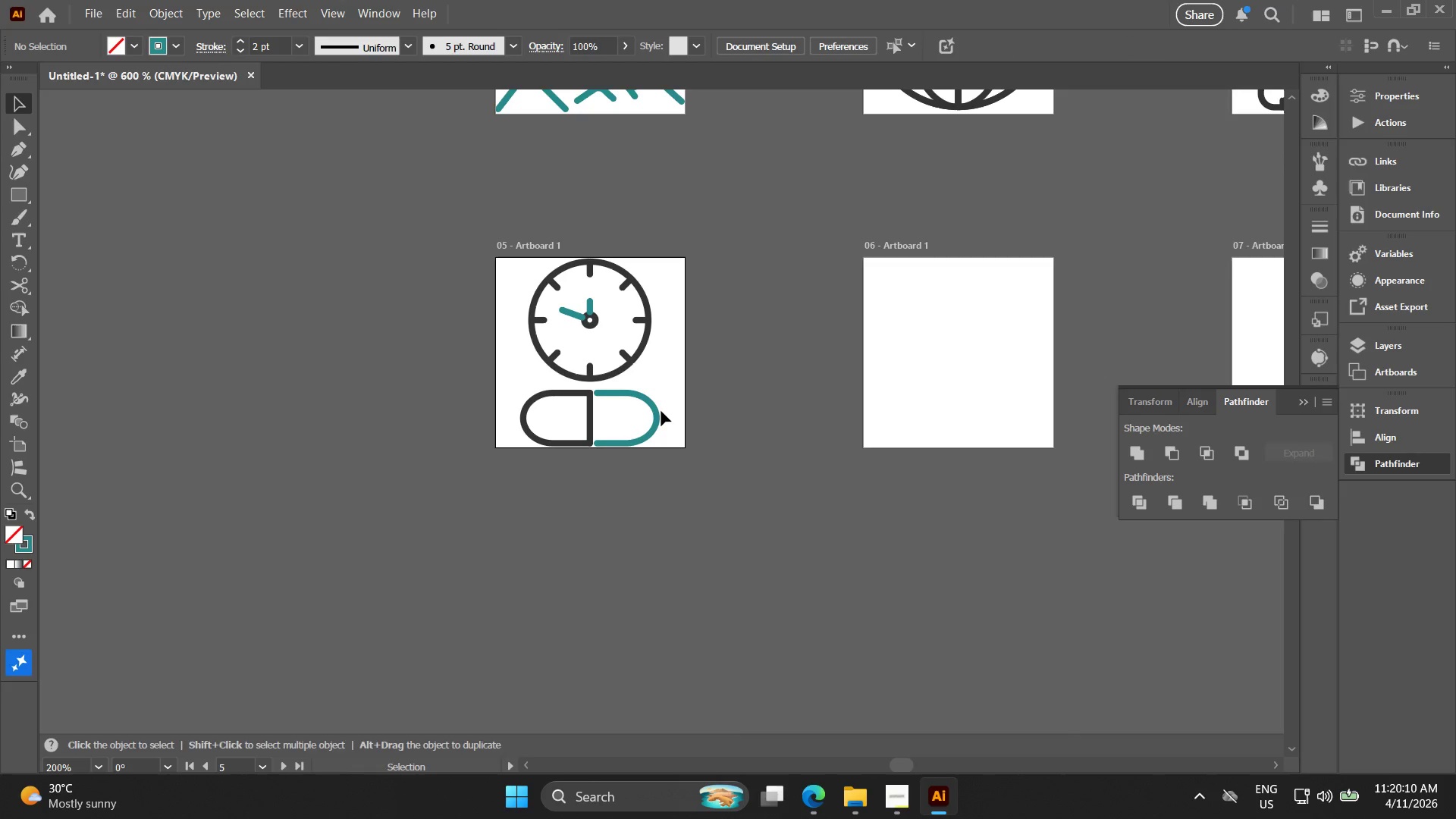 
left_click_drag(start_coordinate=[662, 415], to_coordinate=[613, 427])
 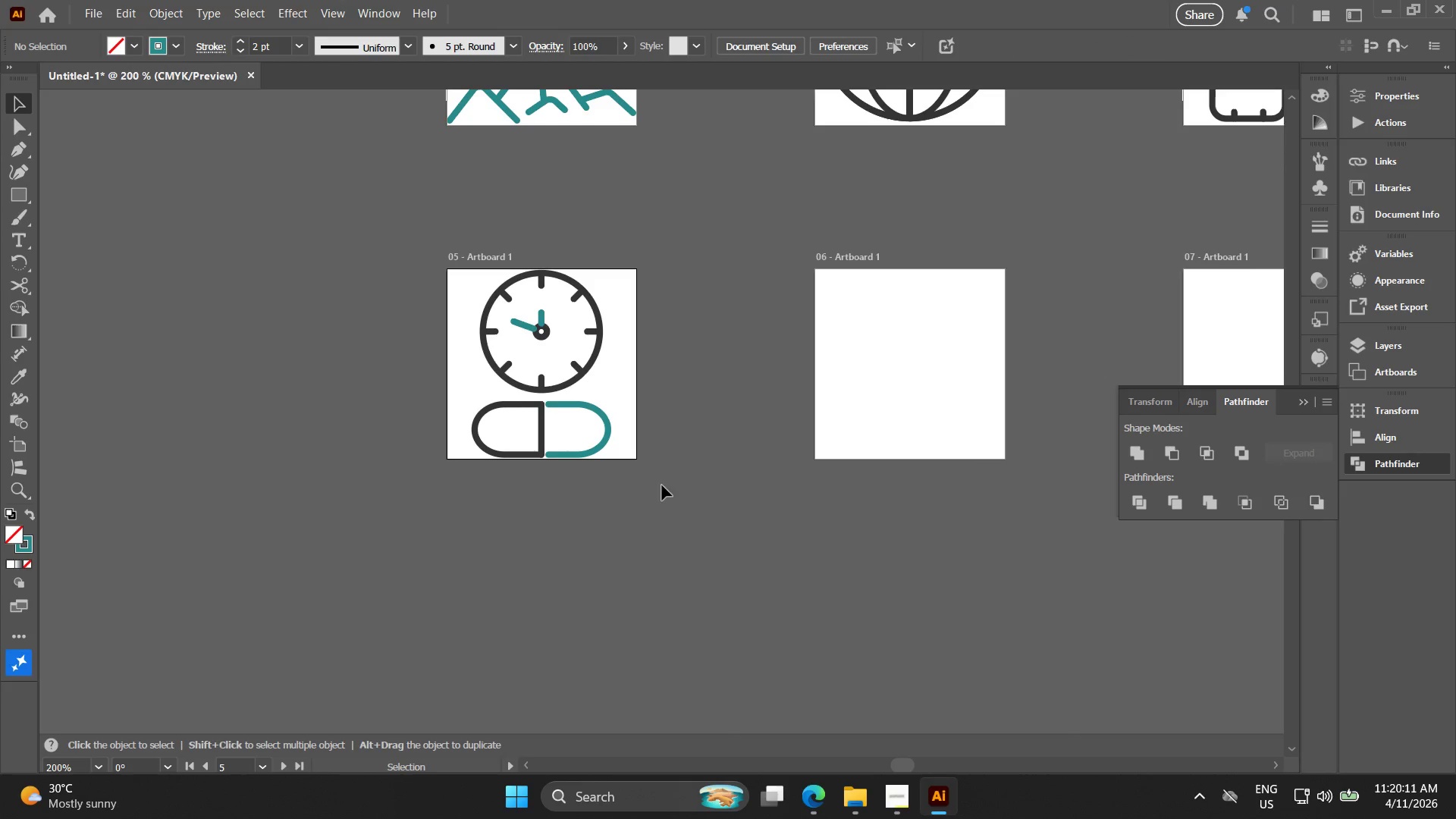 
left_click_drag(start_coordinate=[651, 493], to_coordinate=[393, 399])
 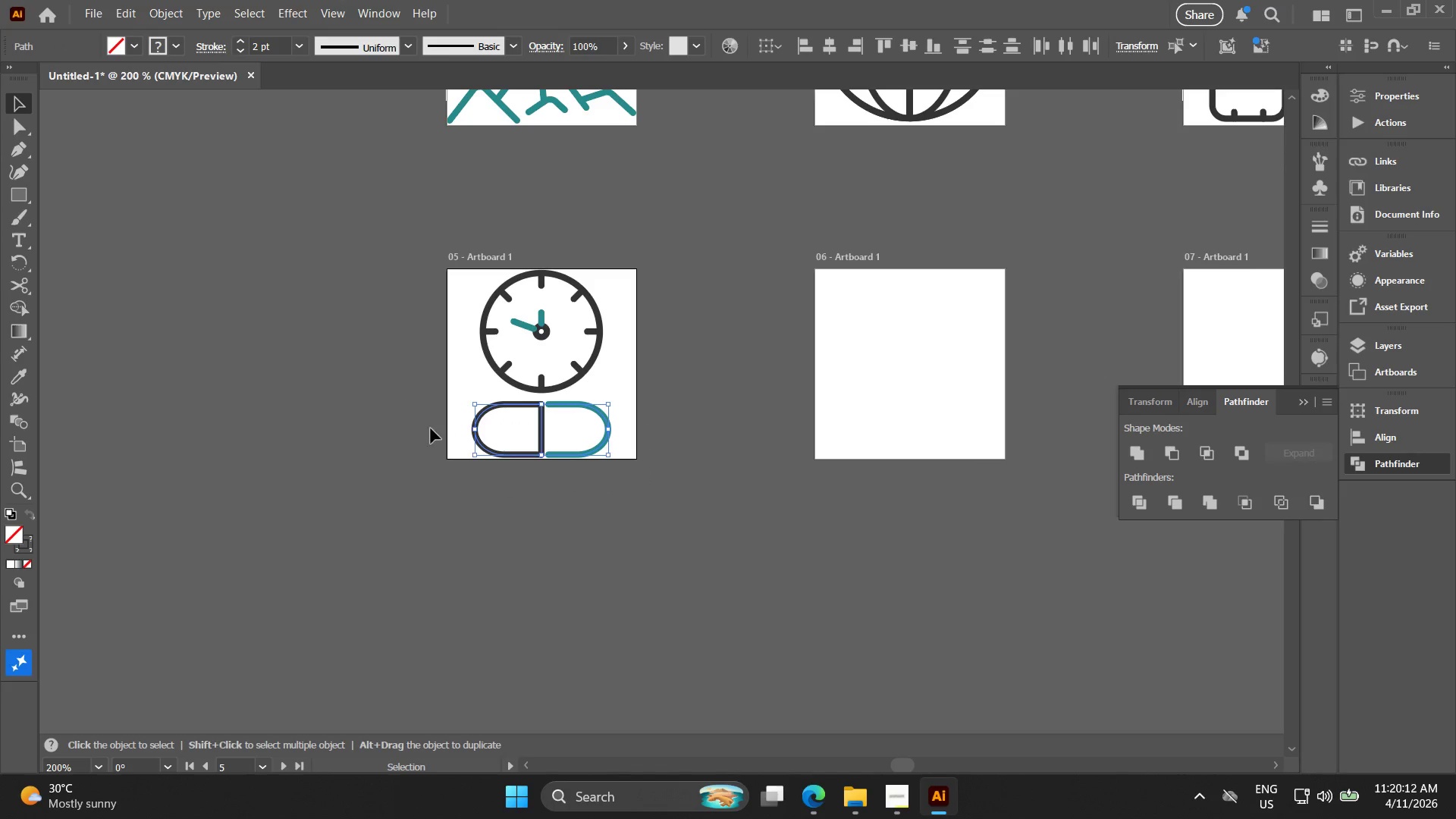 
key(Alt+AltLeft)
 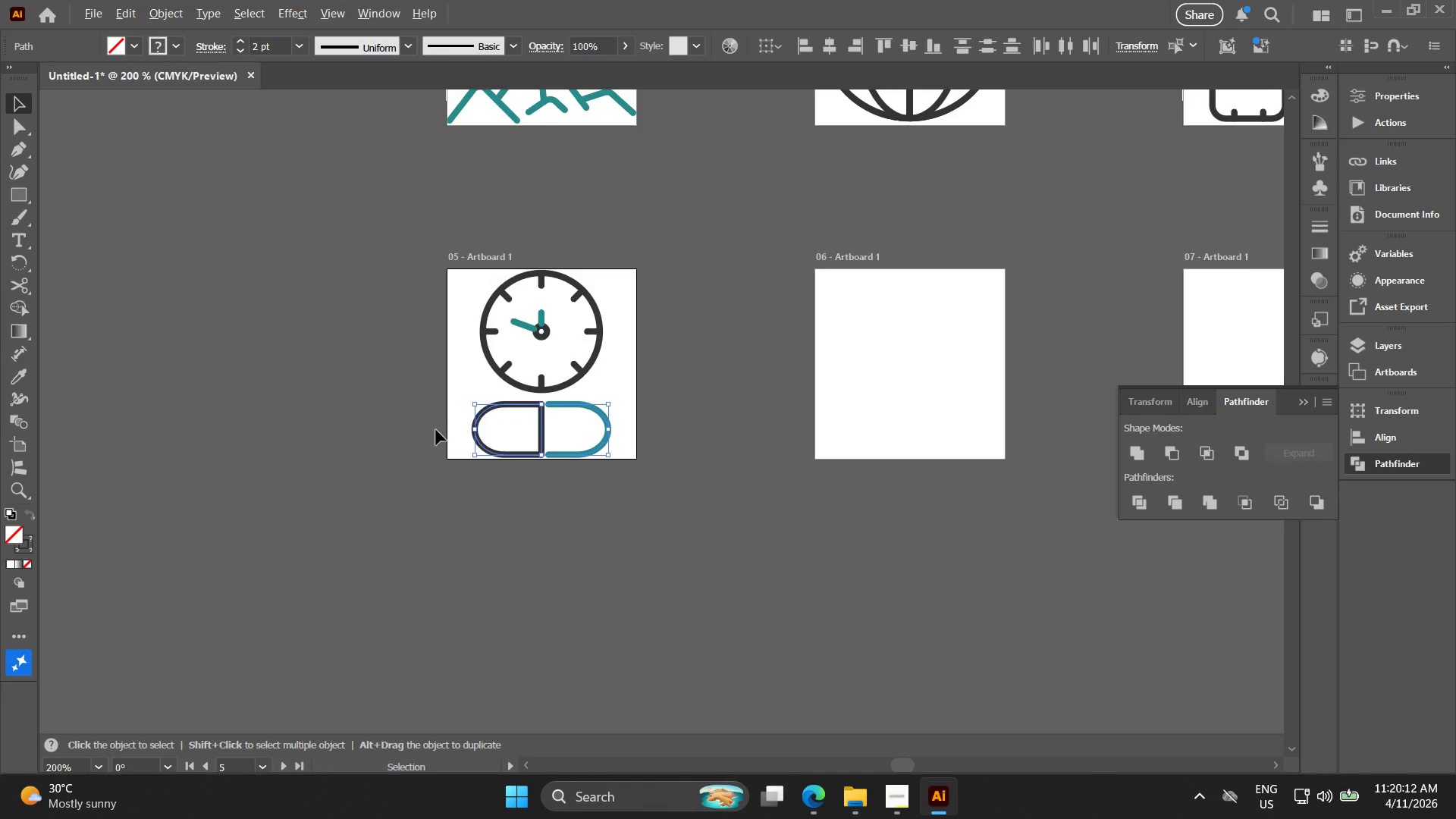 
hold_key(key=Space, duration=0.39)
 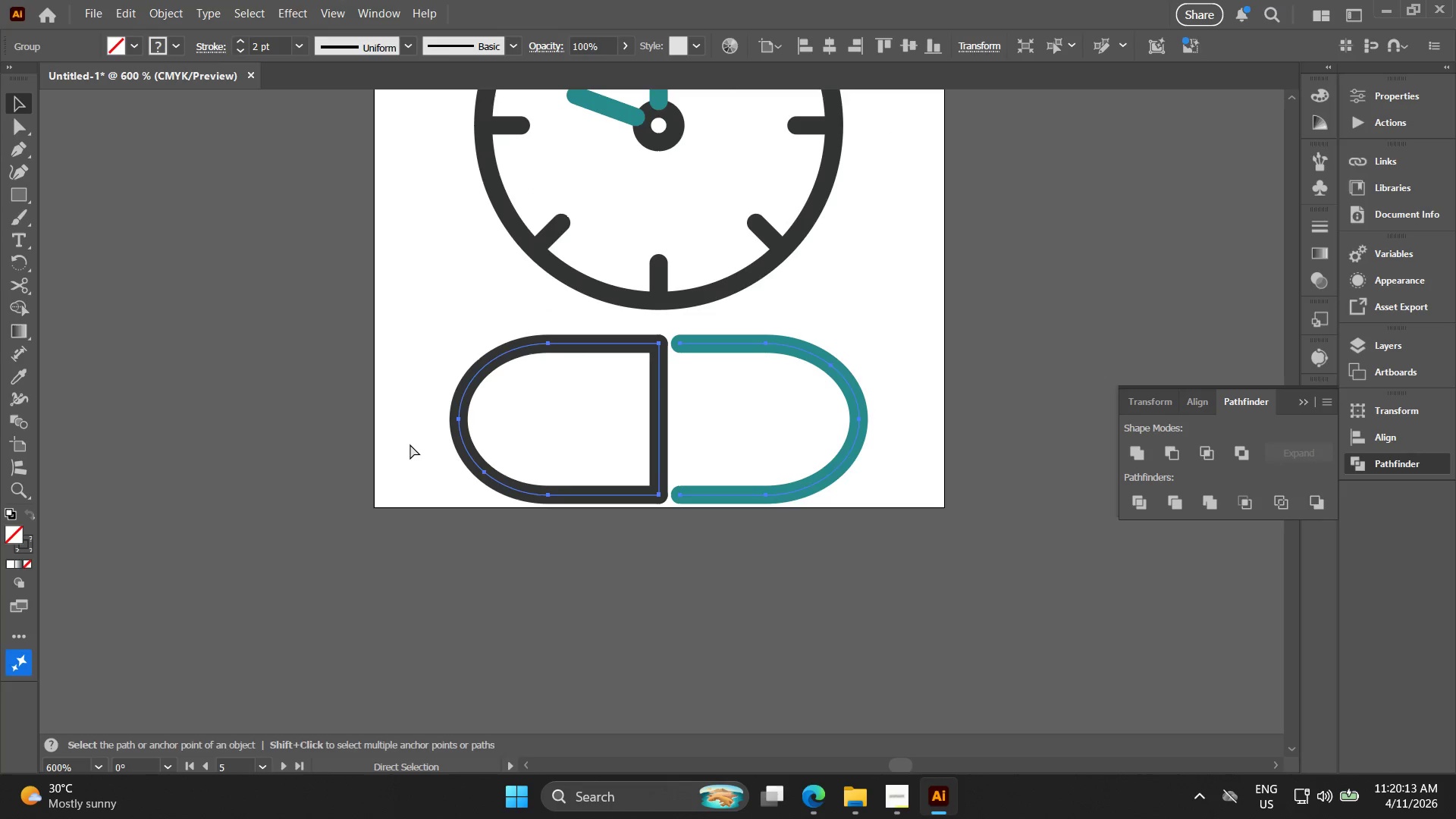 
left_click_drag(start_coordinate=[499, 454], to_coordinate=[406, 445])
 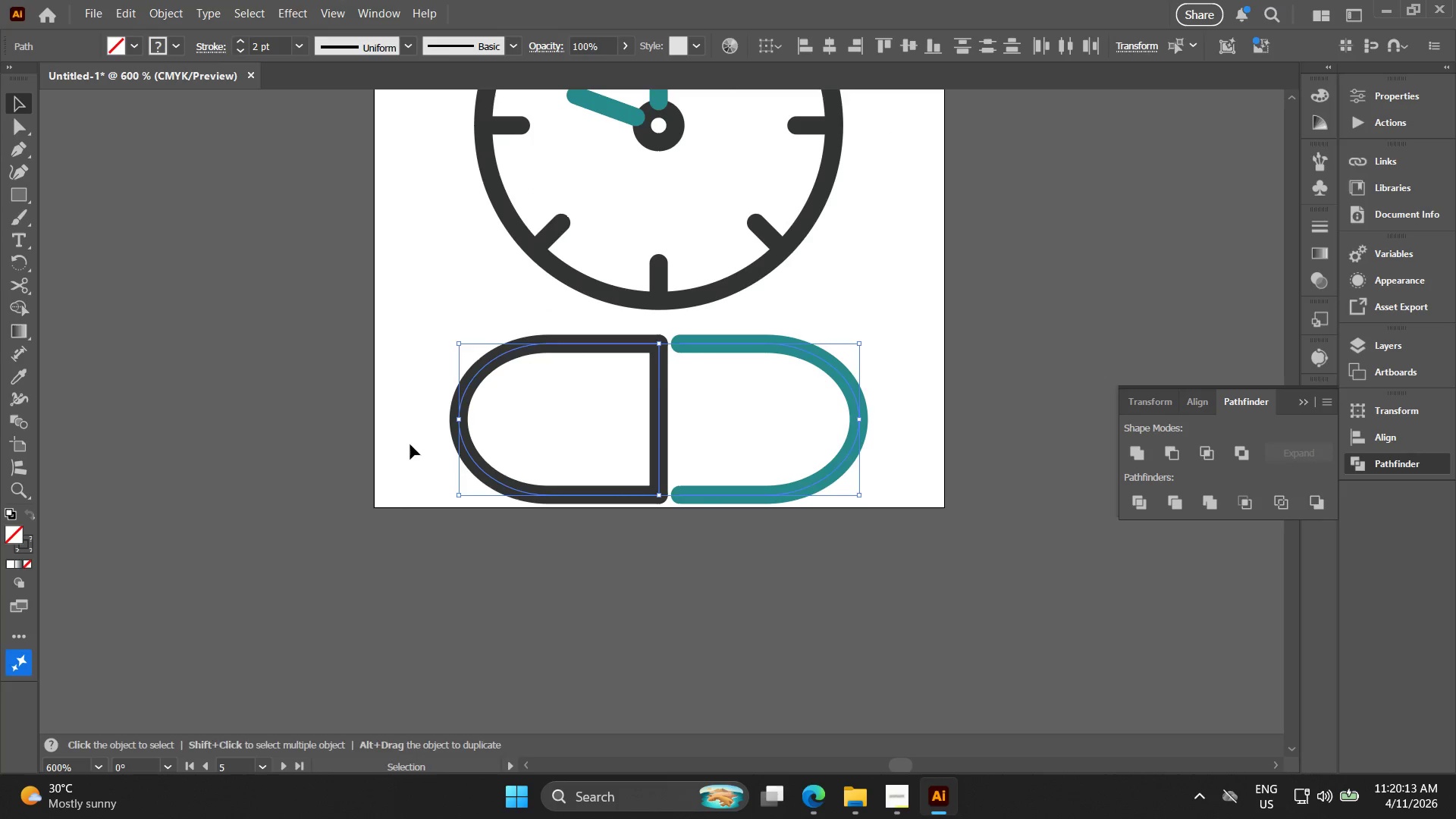 
scroll: coordinate [436, 430], scroll_direction: up, amount: 3.0
 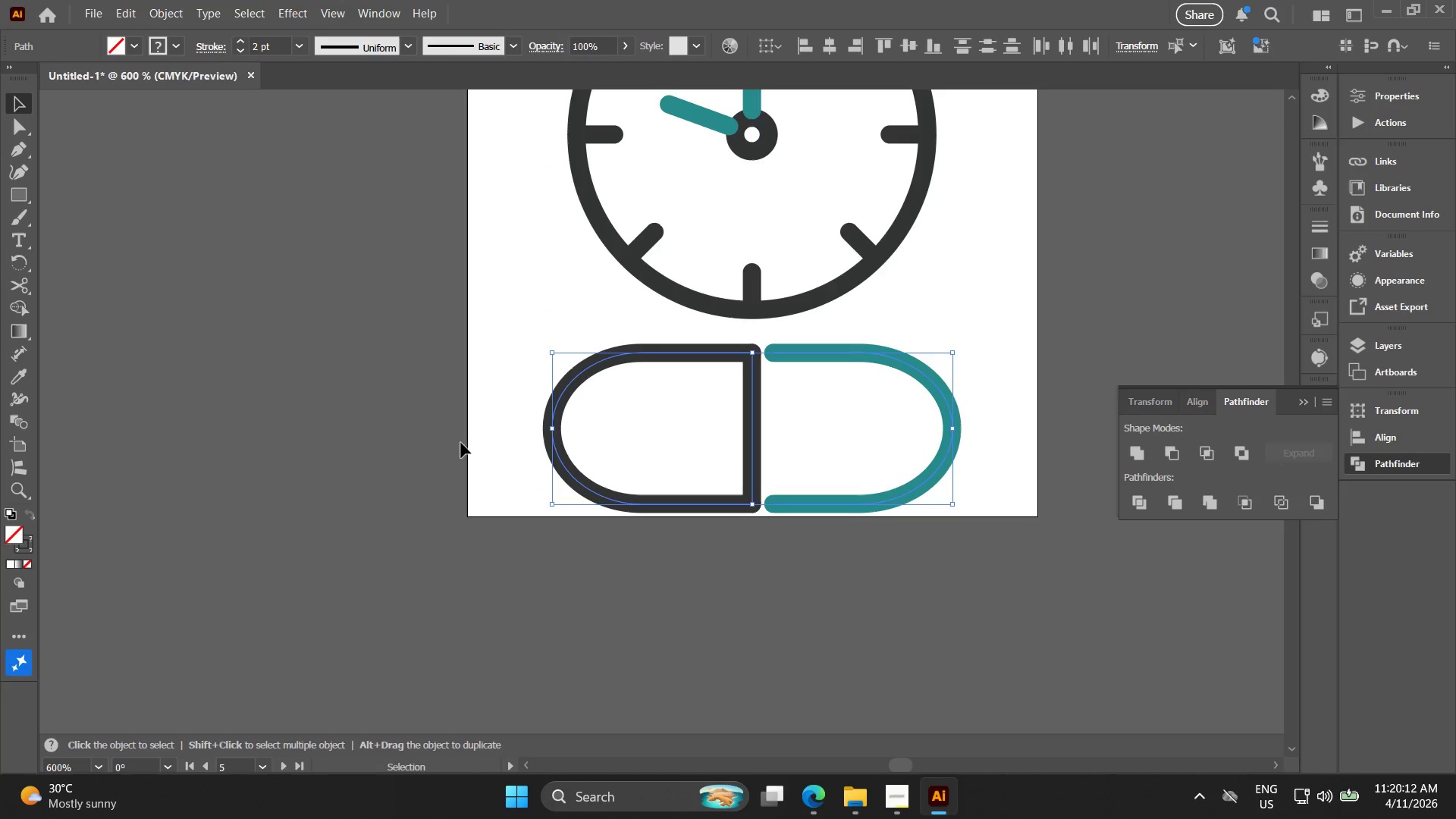 
key(Control+G)
 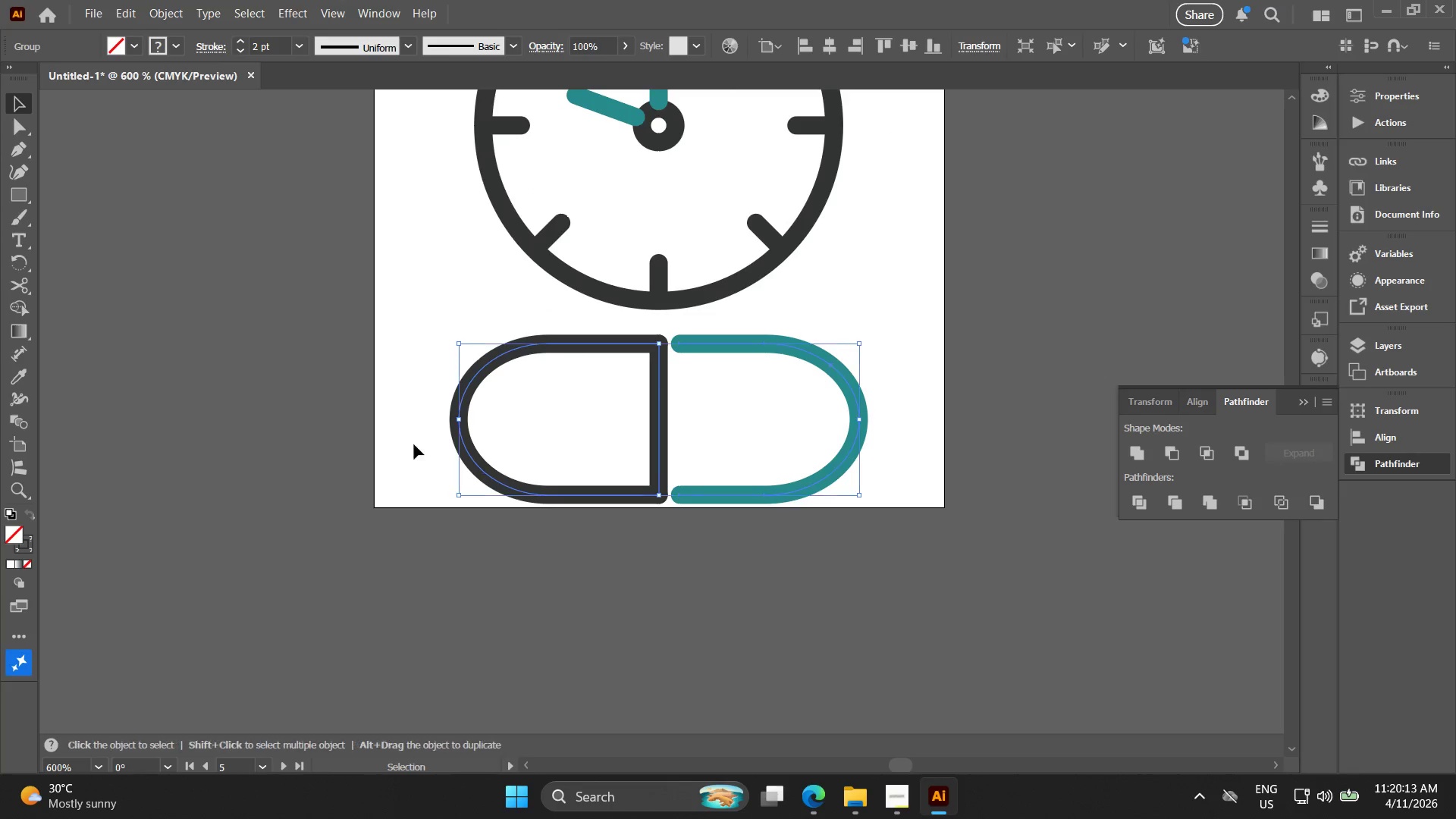 
key(Alt+AltLeft)
 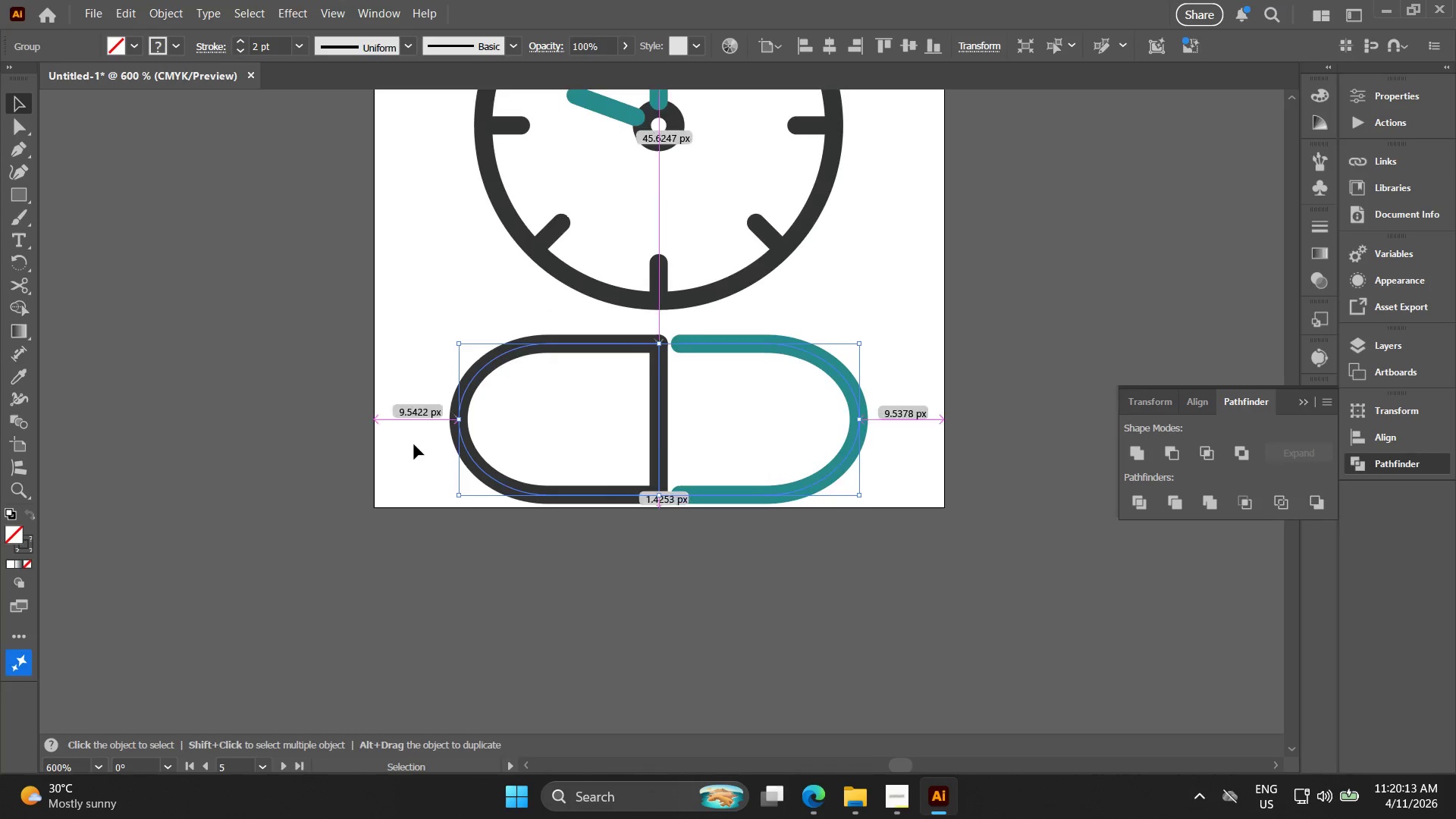 
left_click([642, 537])
 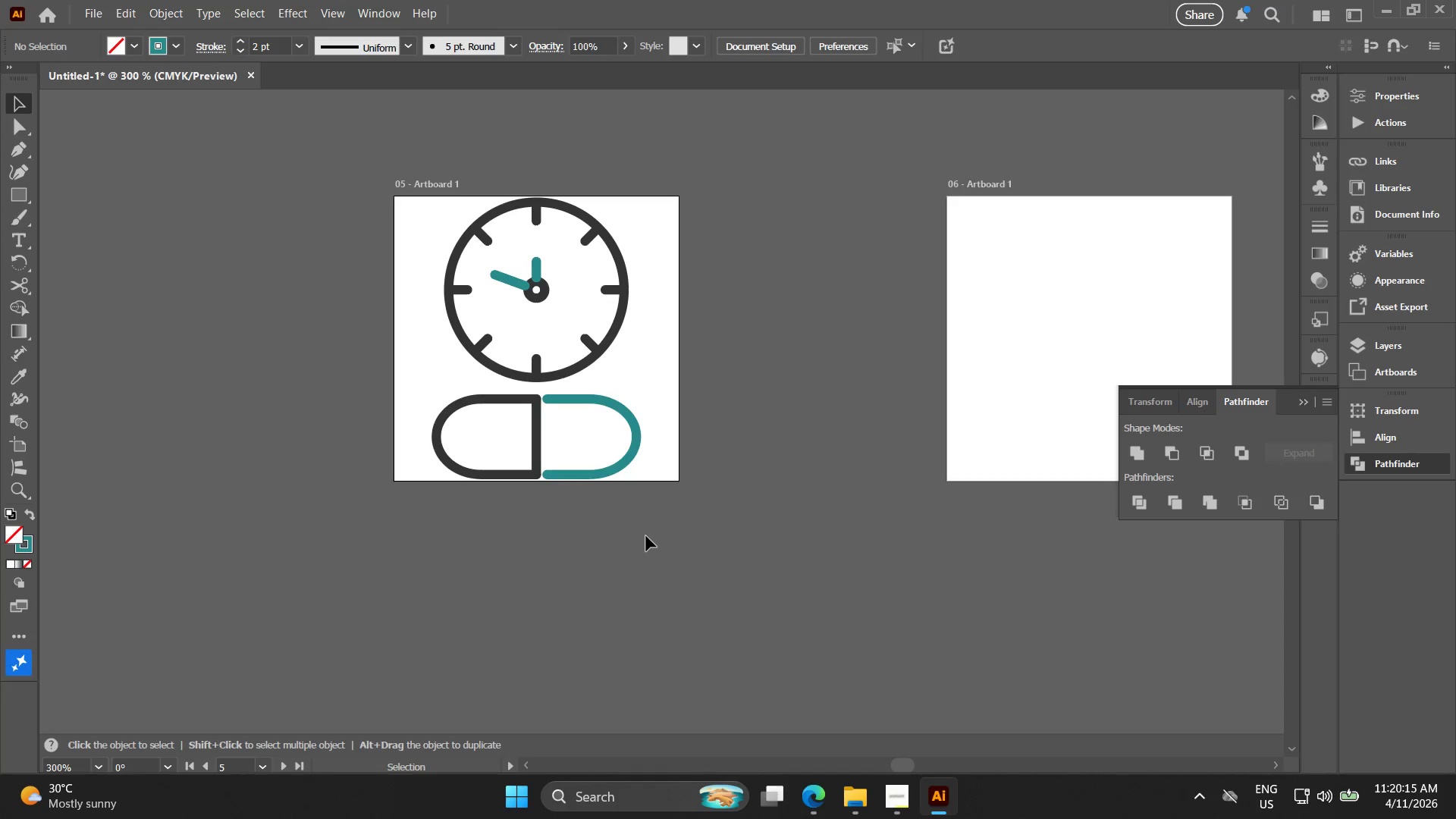 
scroll: coordinate [414, 455], scroll_direction: down, amount: 2.0
 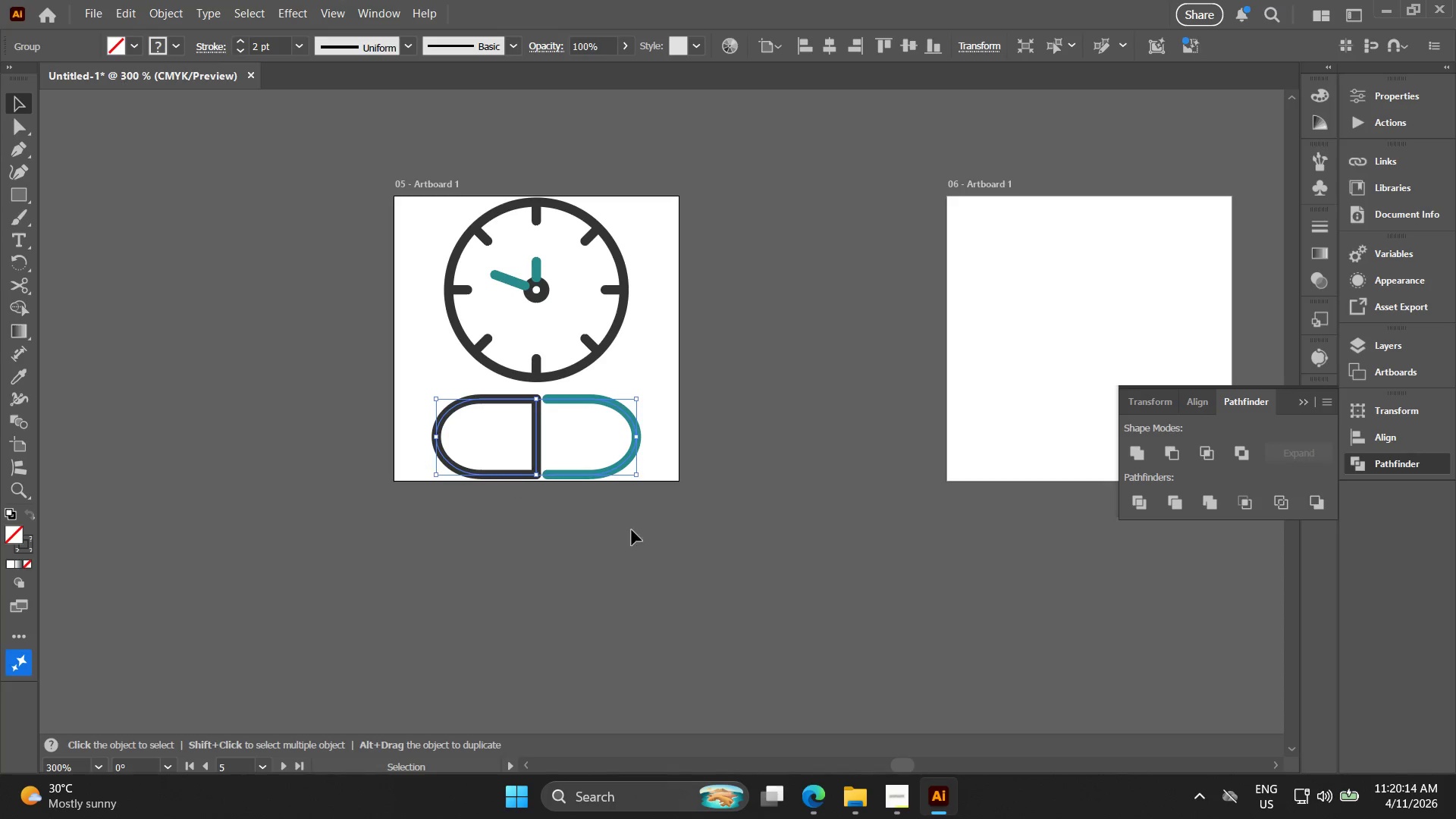 
key(Alt+AltLeft)
 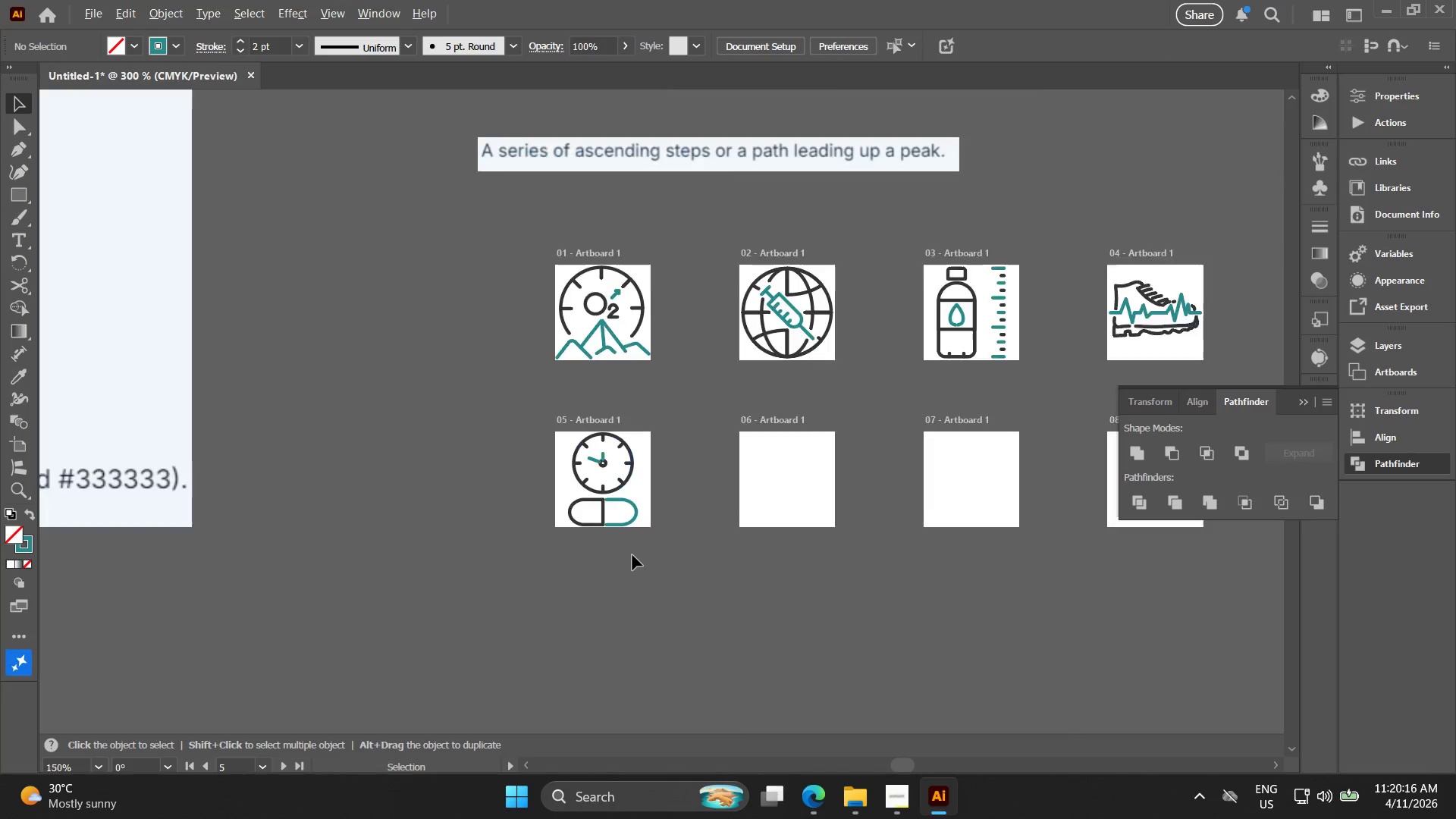 
hold_key(key=Space, duration=0.52)
 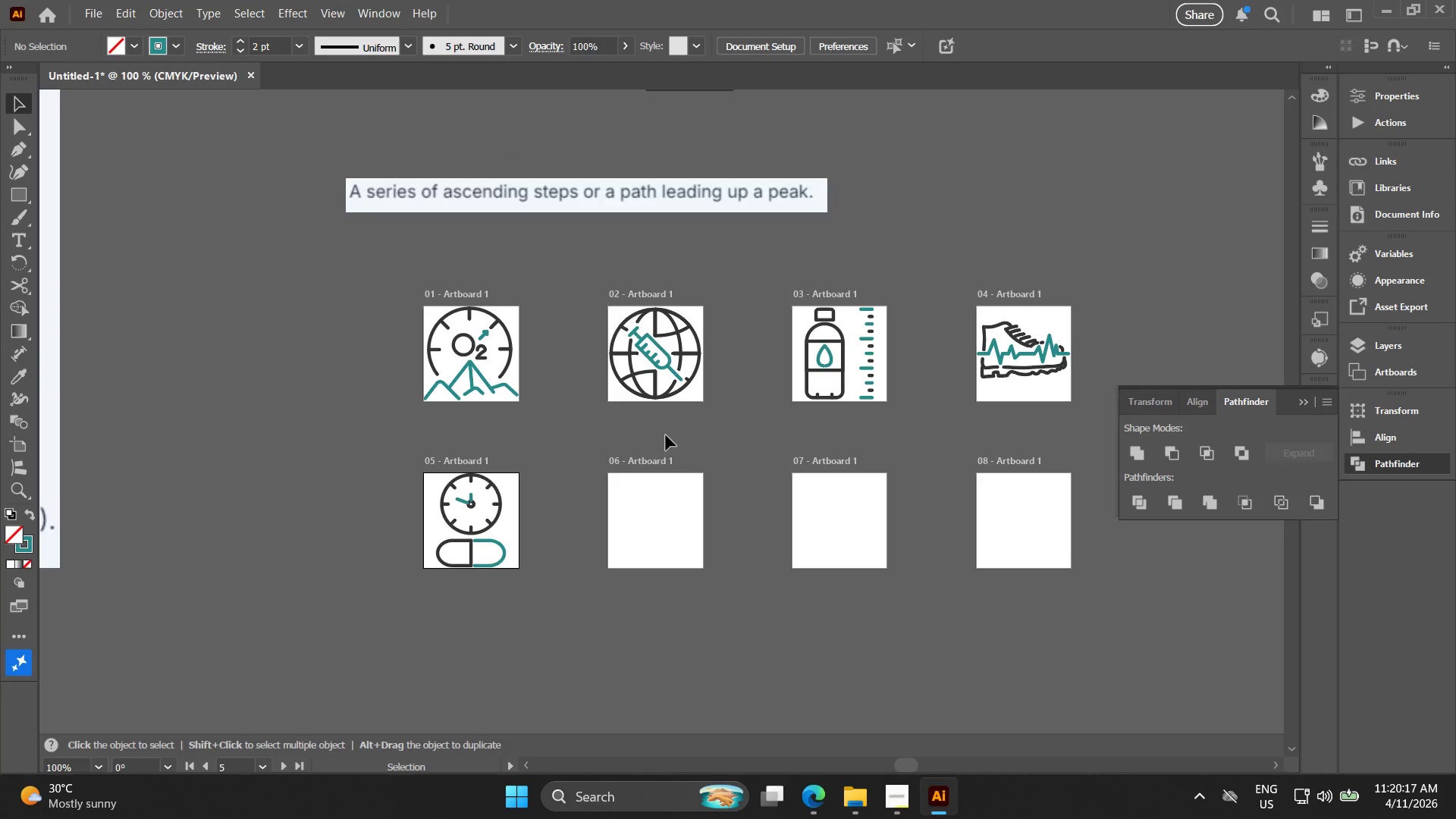 
left_click_drag(start_coordinate=[680, 515], to_coordinate=[548, 556])
 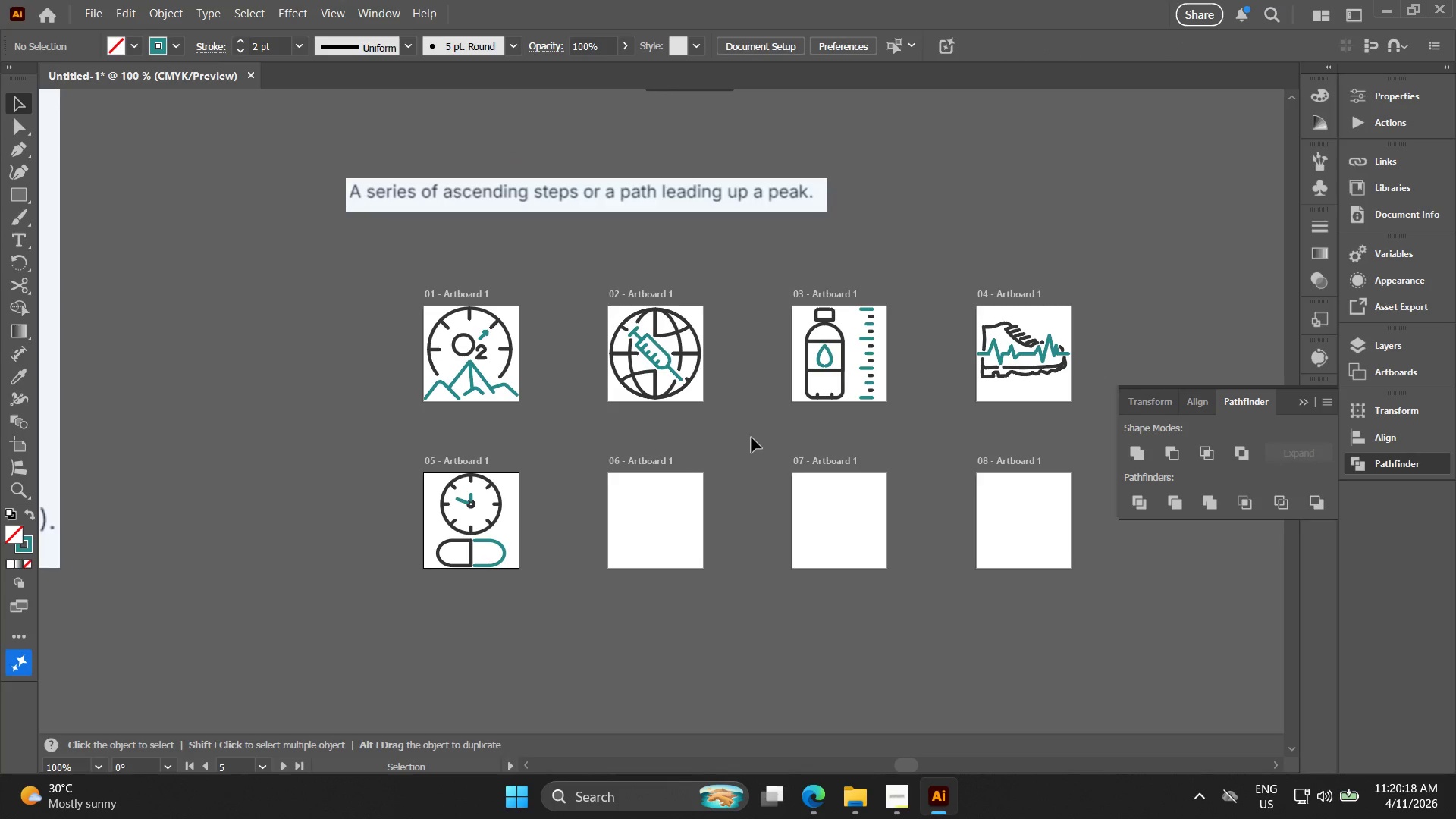 
scroll: coordinate [635, 553], scroll_direction: down, amount: 3.0
 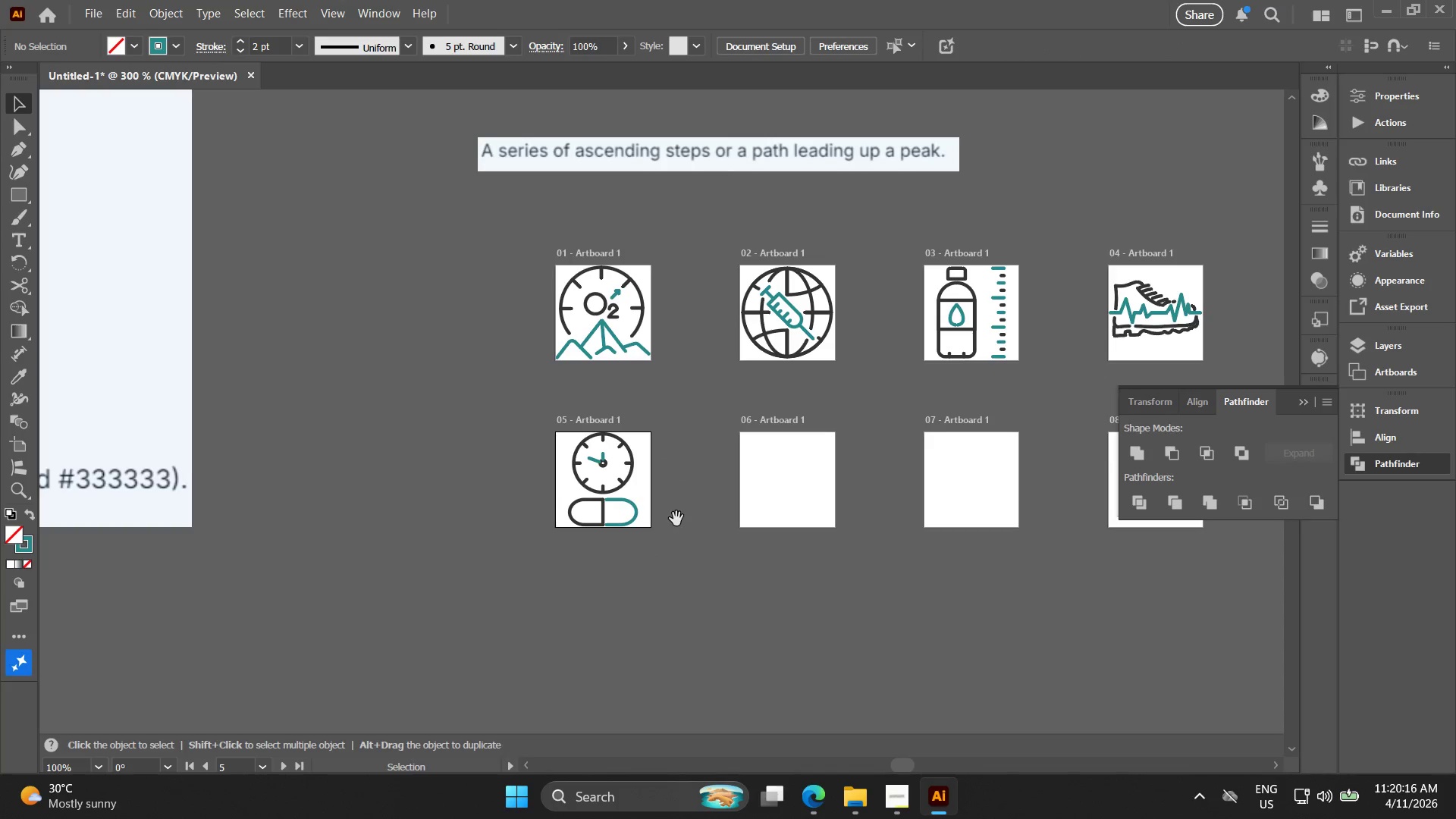 
hold_key(key=Space, duration=0.67)
 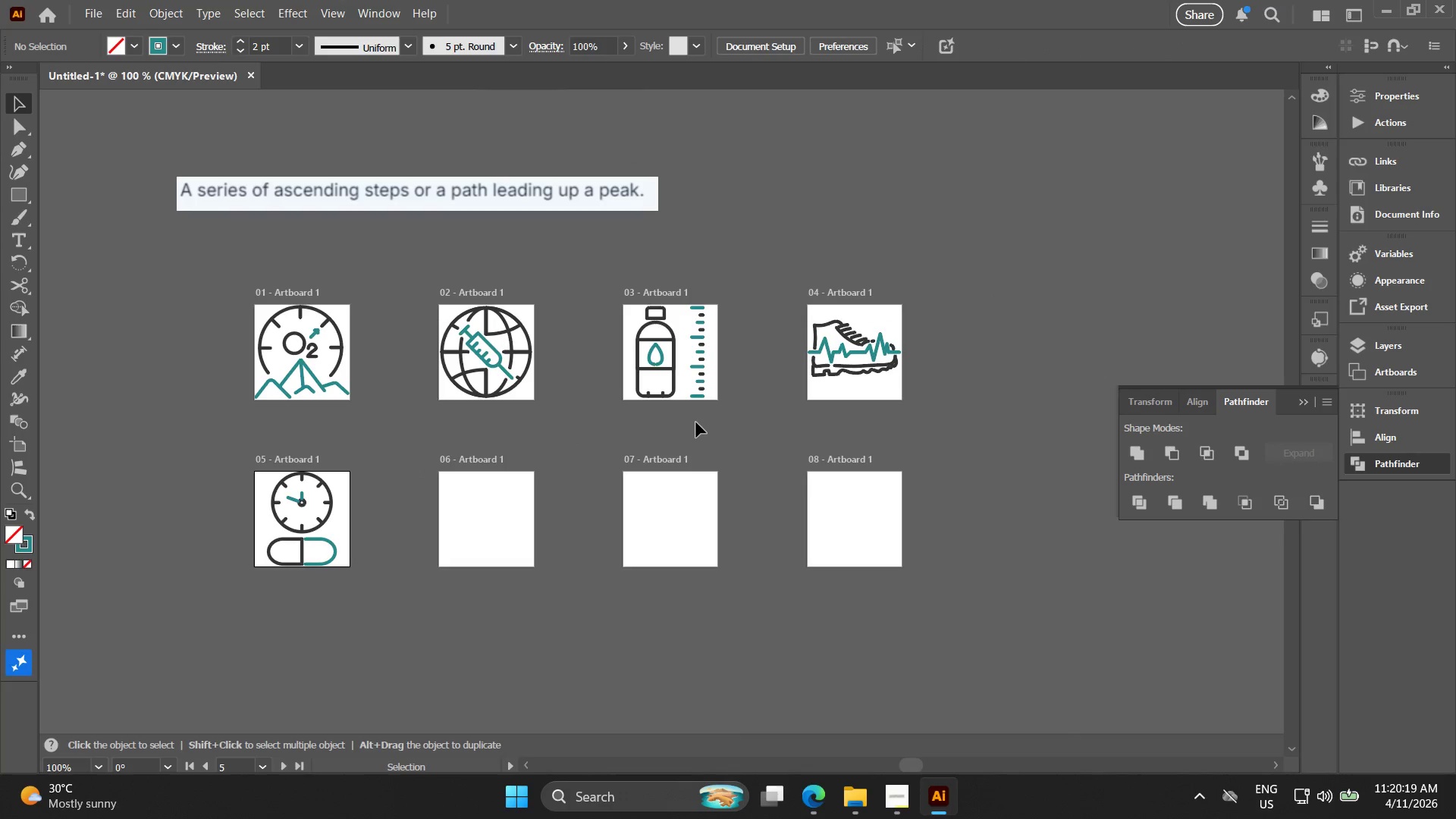 
left_click_drag(start_coordinate=[745, 439], to_coordinate=[579, 438])
 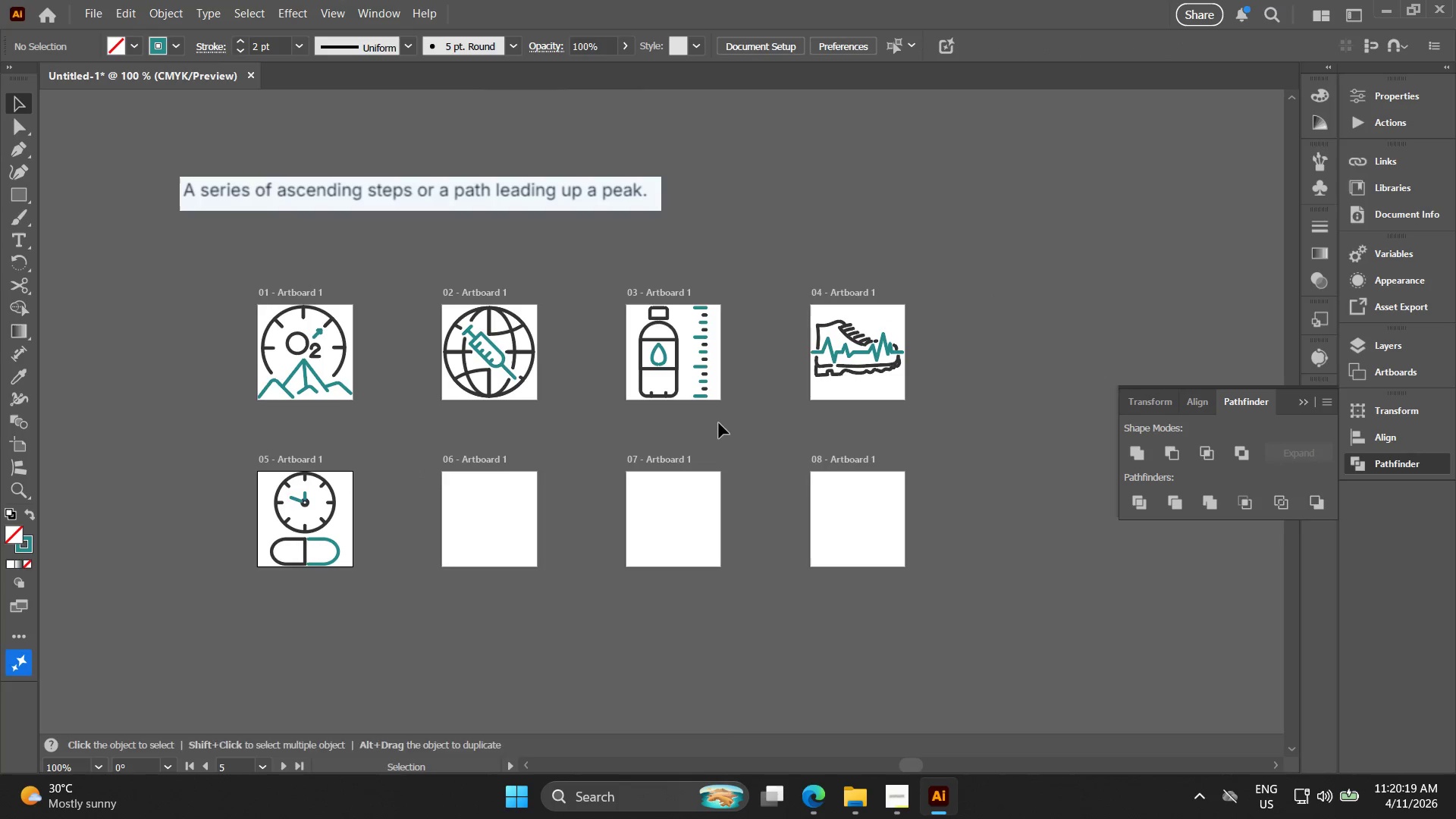 
hold_key(key=Space, duration=0.33)
 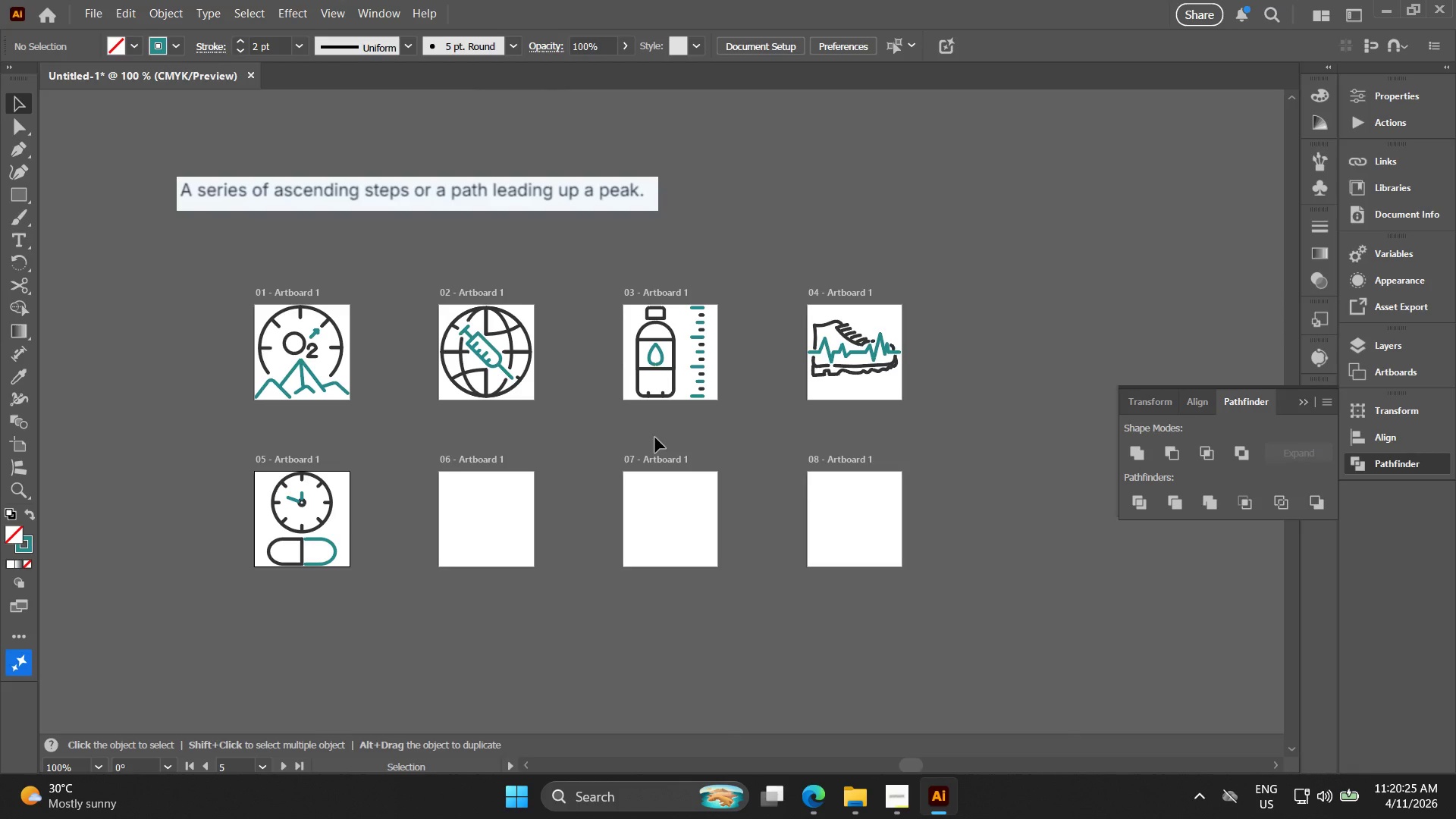 
wait(7.12)
 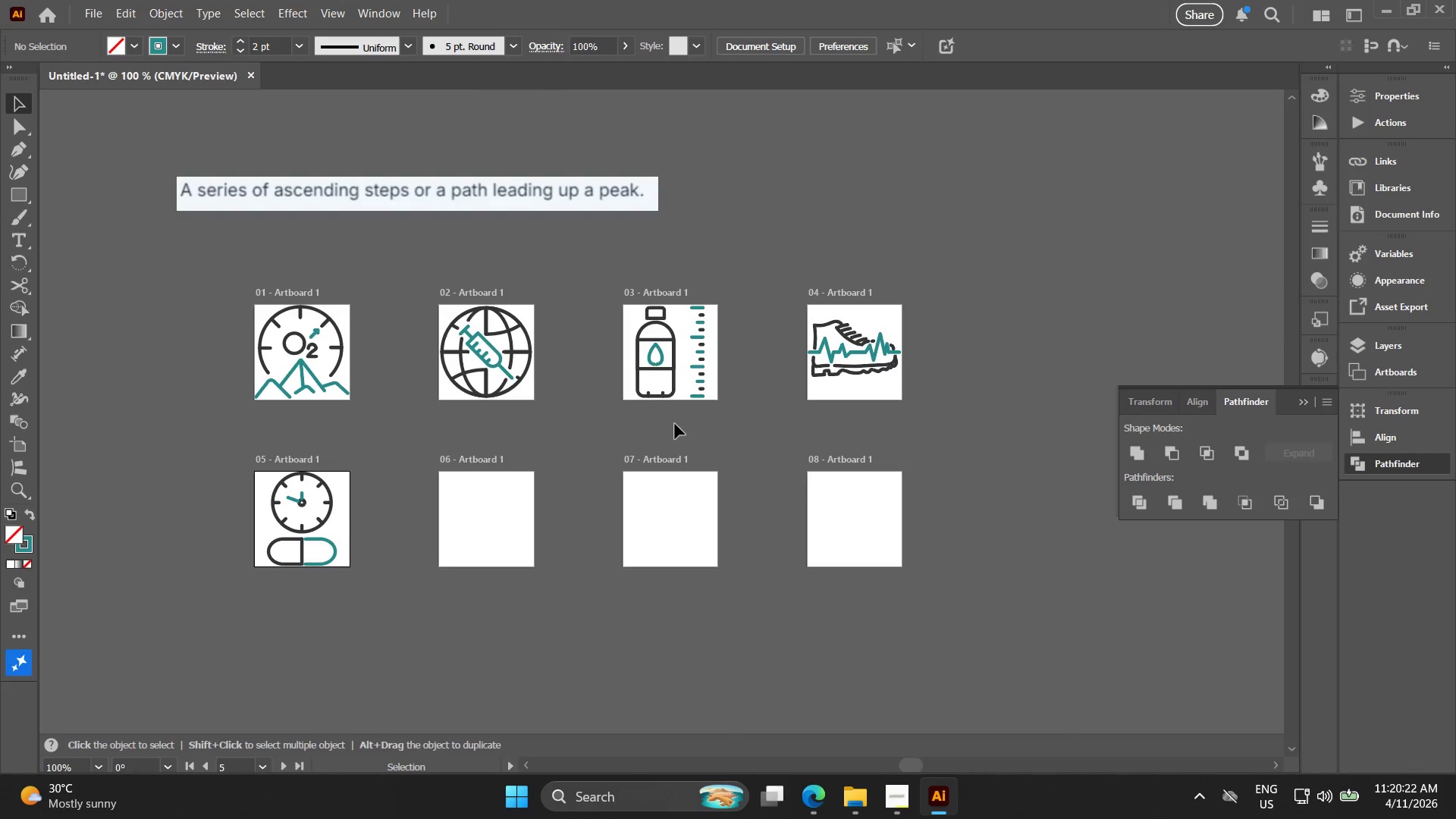 
key(Alt+AltLeft)
 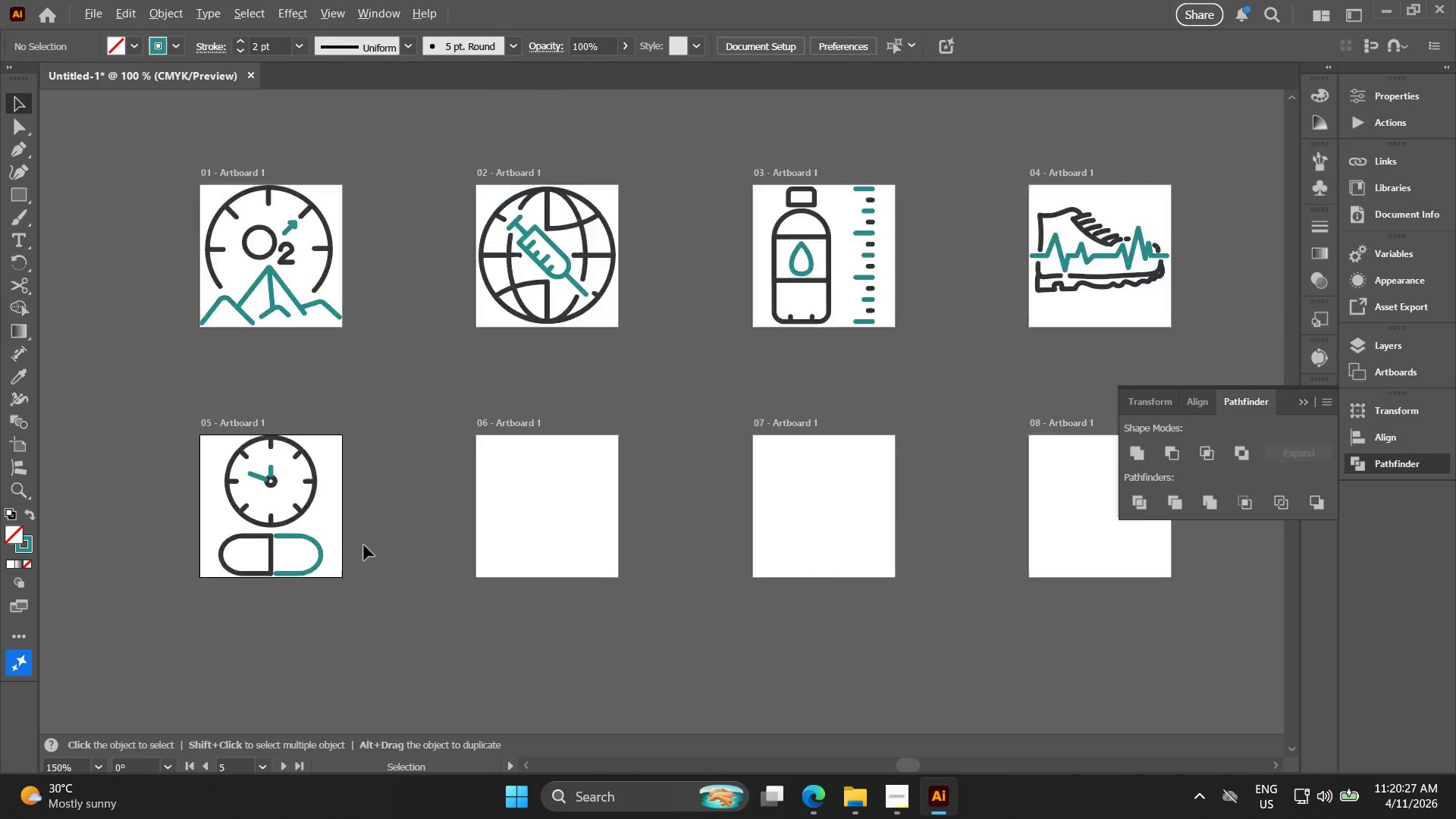 
key(Alt+AltLeft)
 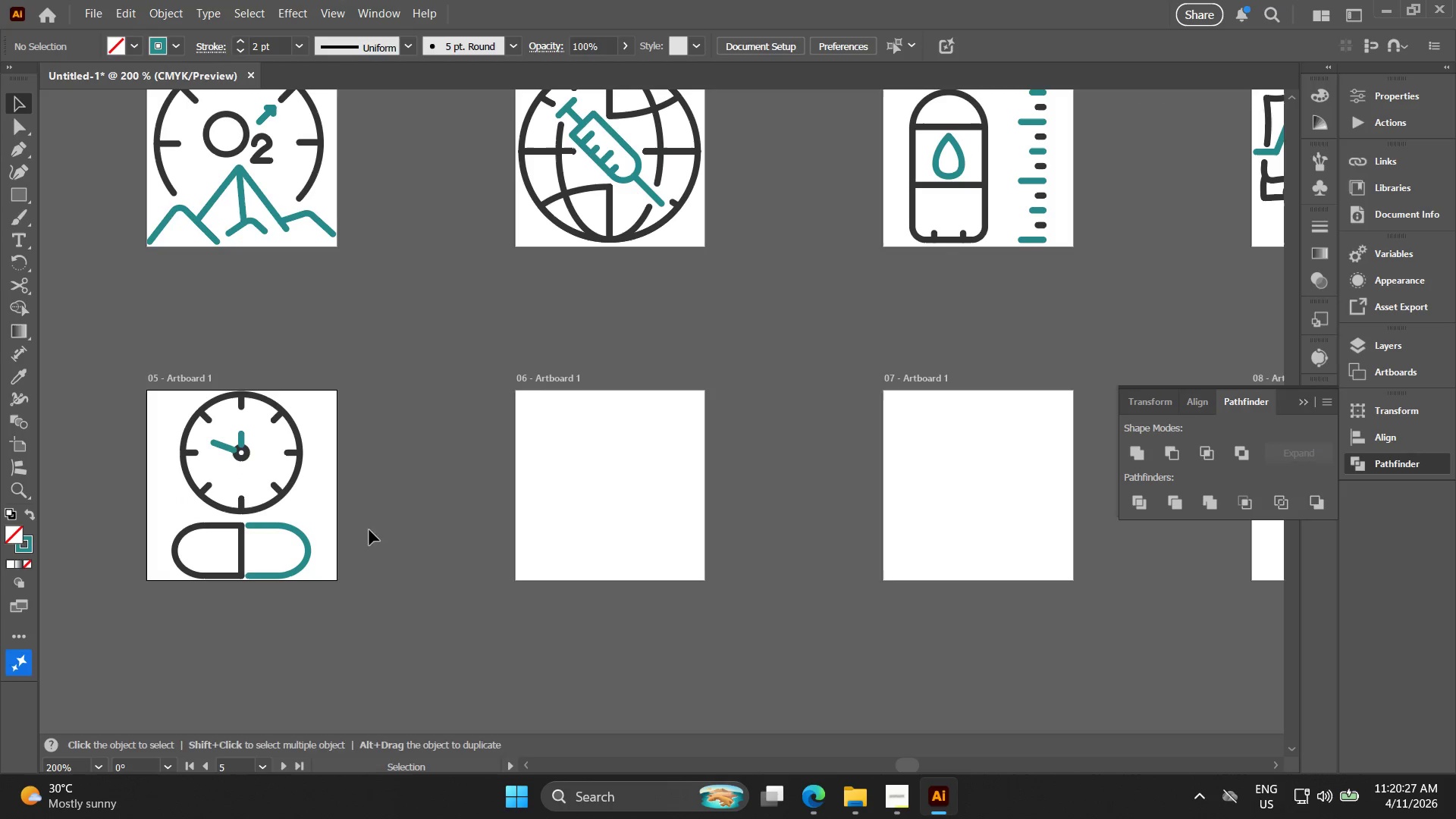 
hold_key(key=Space, duration=0.47)
 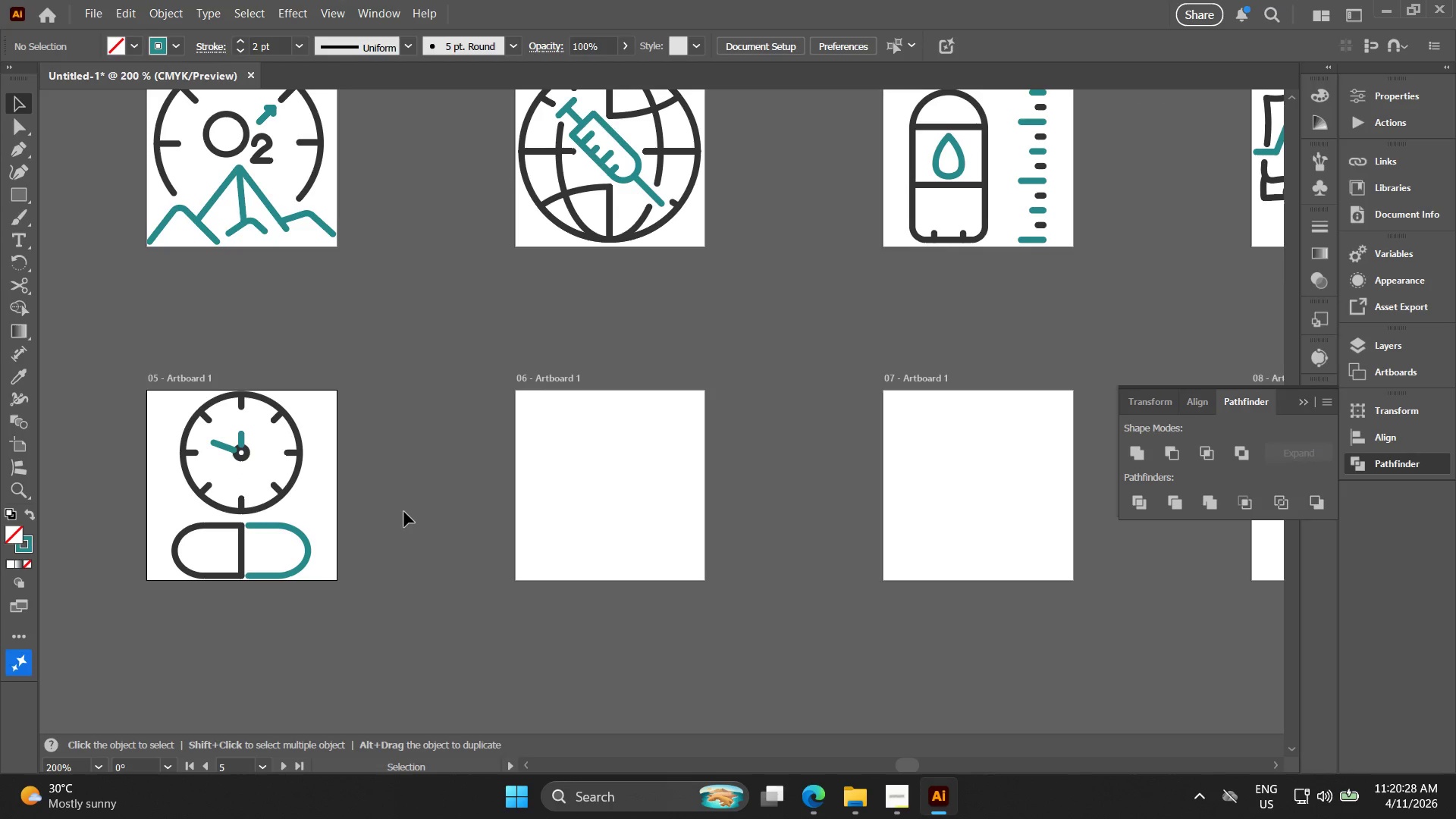 
scroll: coordinate [366, 530], scroll_direction: up, amount: 2.0
 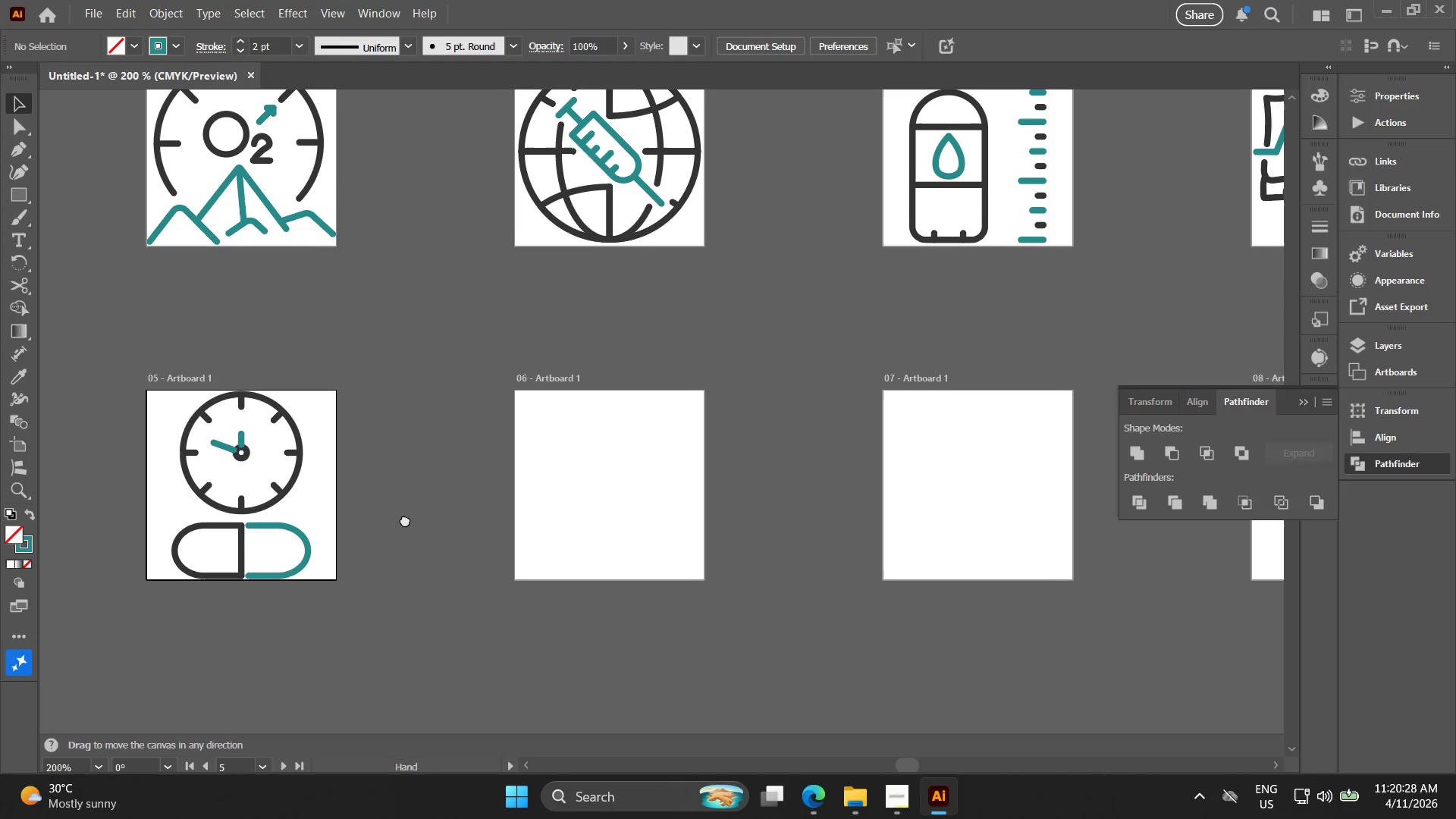 
key(Alt+AltLeft)
 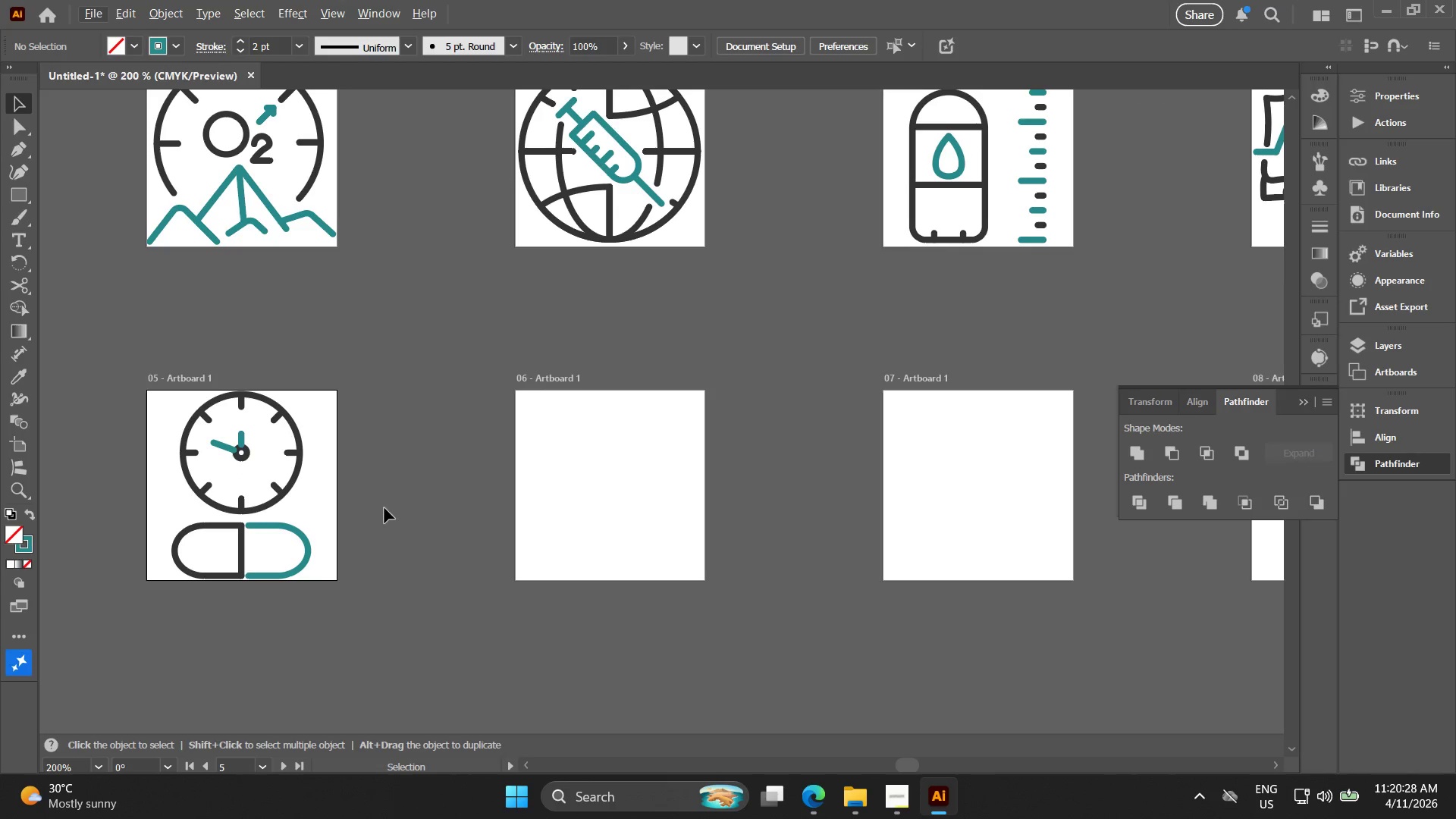 
key(Alt+AltLeft)
 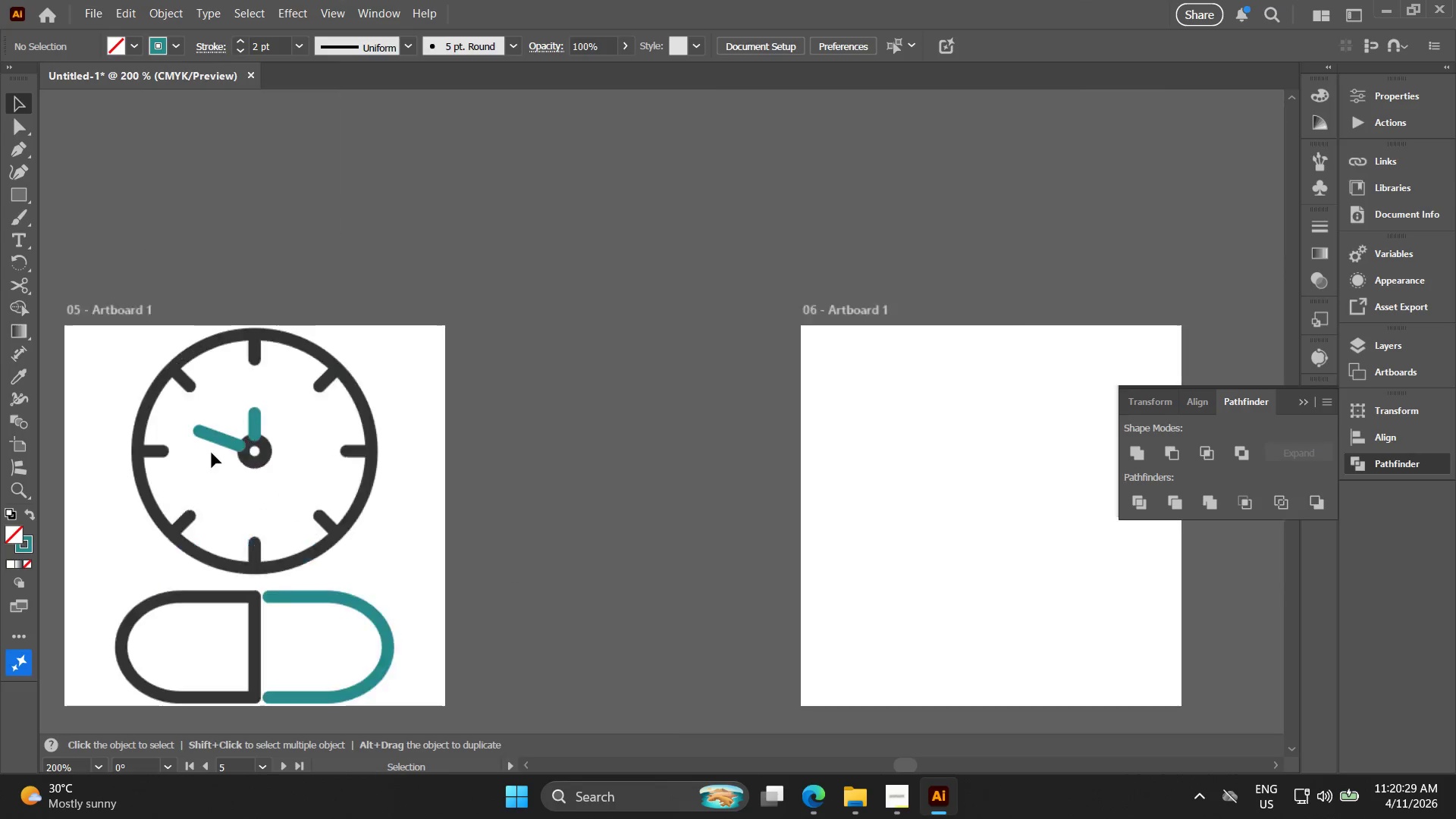 
scroll: coordinate [208, 450], scroll_direction: up, amount: 4.0
 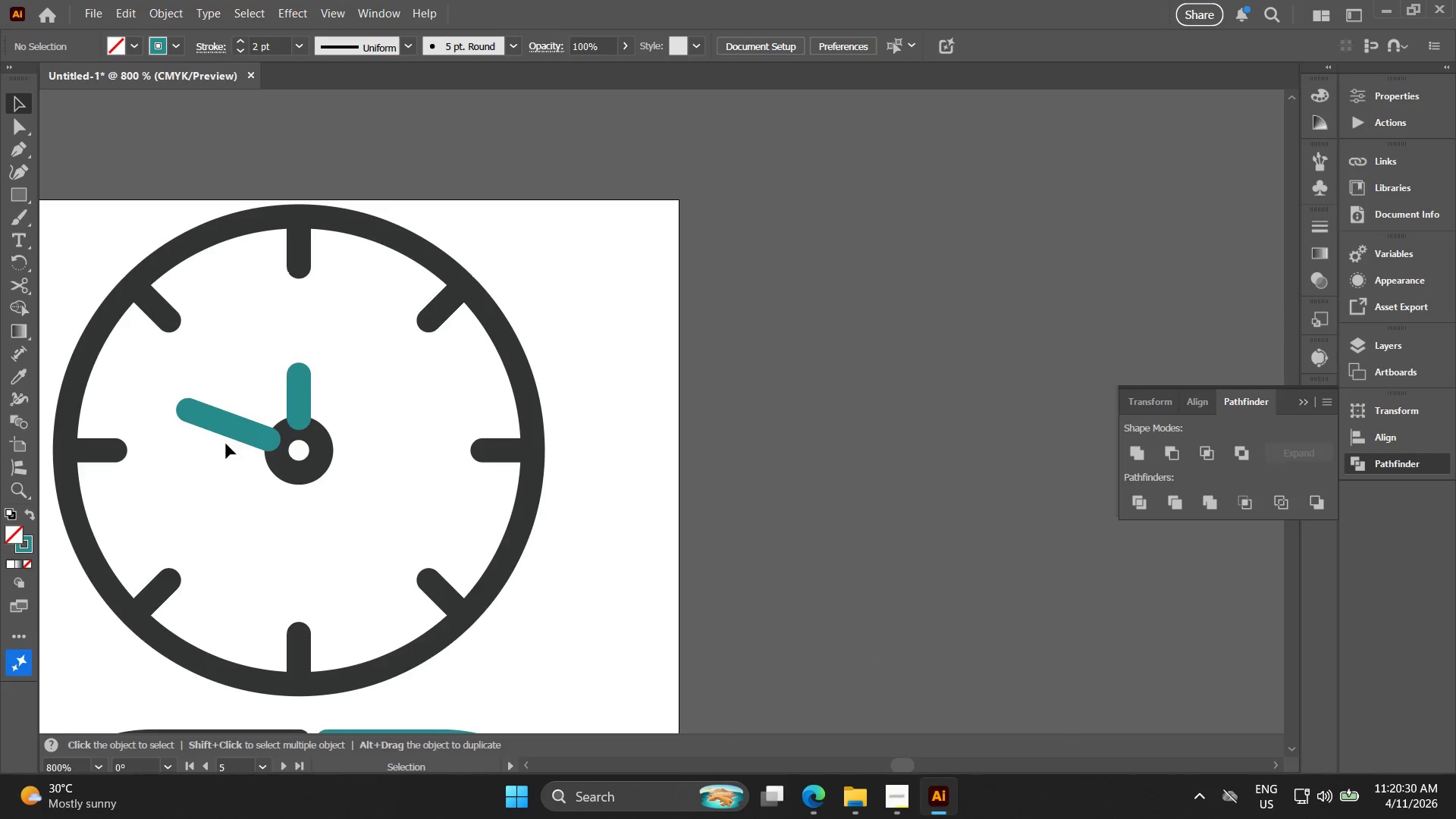 
key(Alt+AltLeft)
 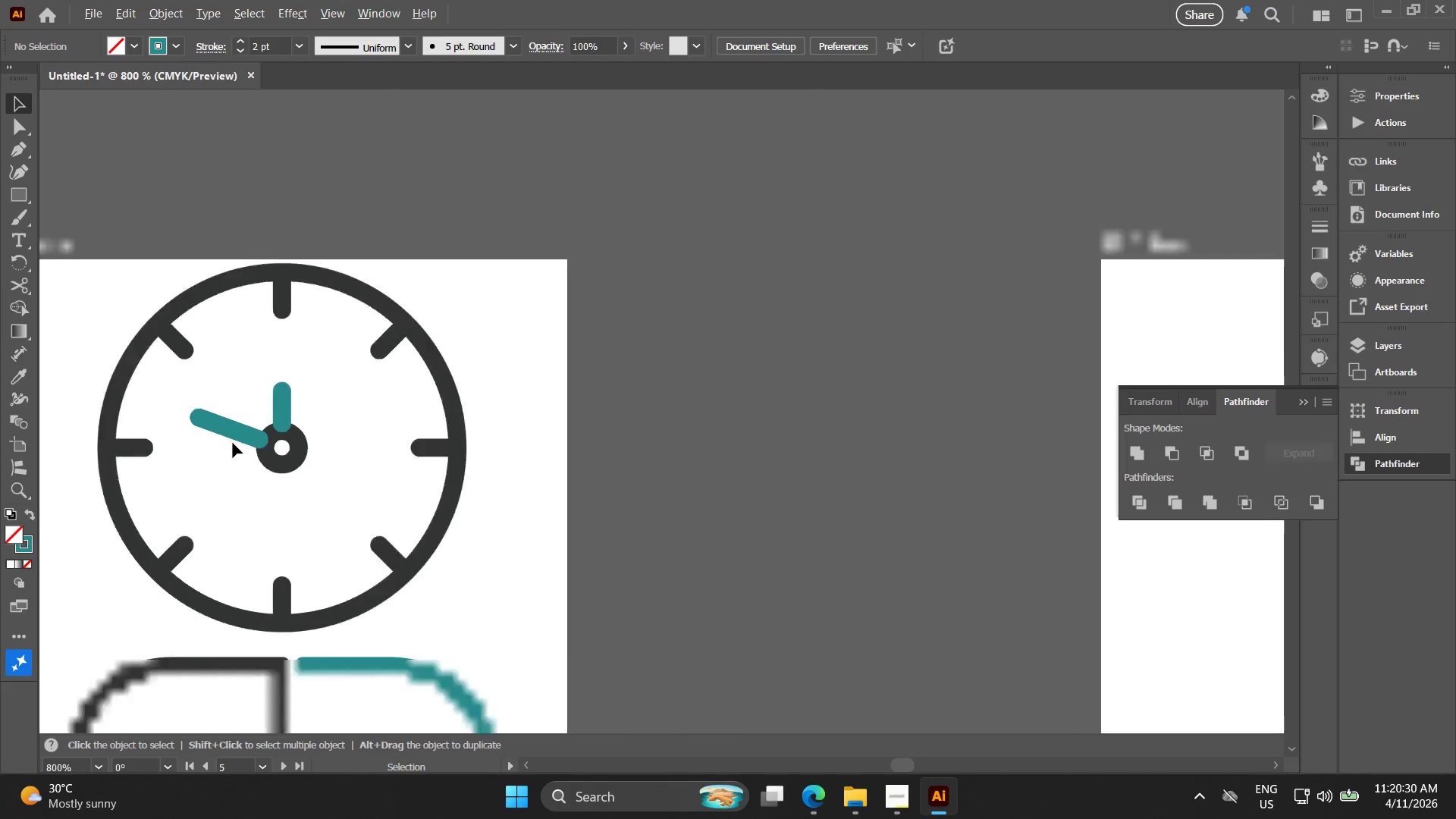 
hold_key(key=Space, duration=0.31)
 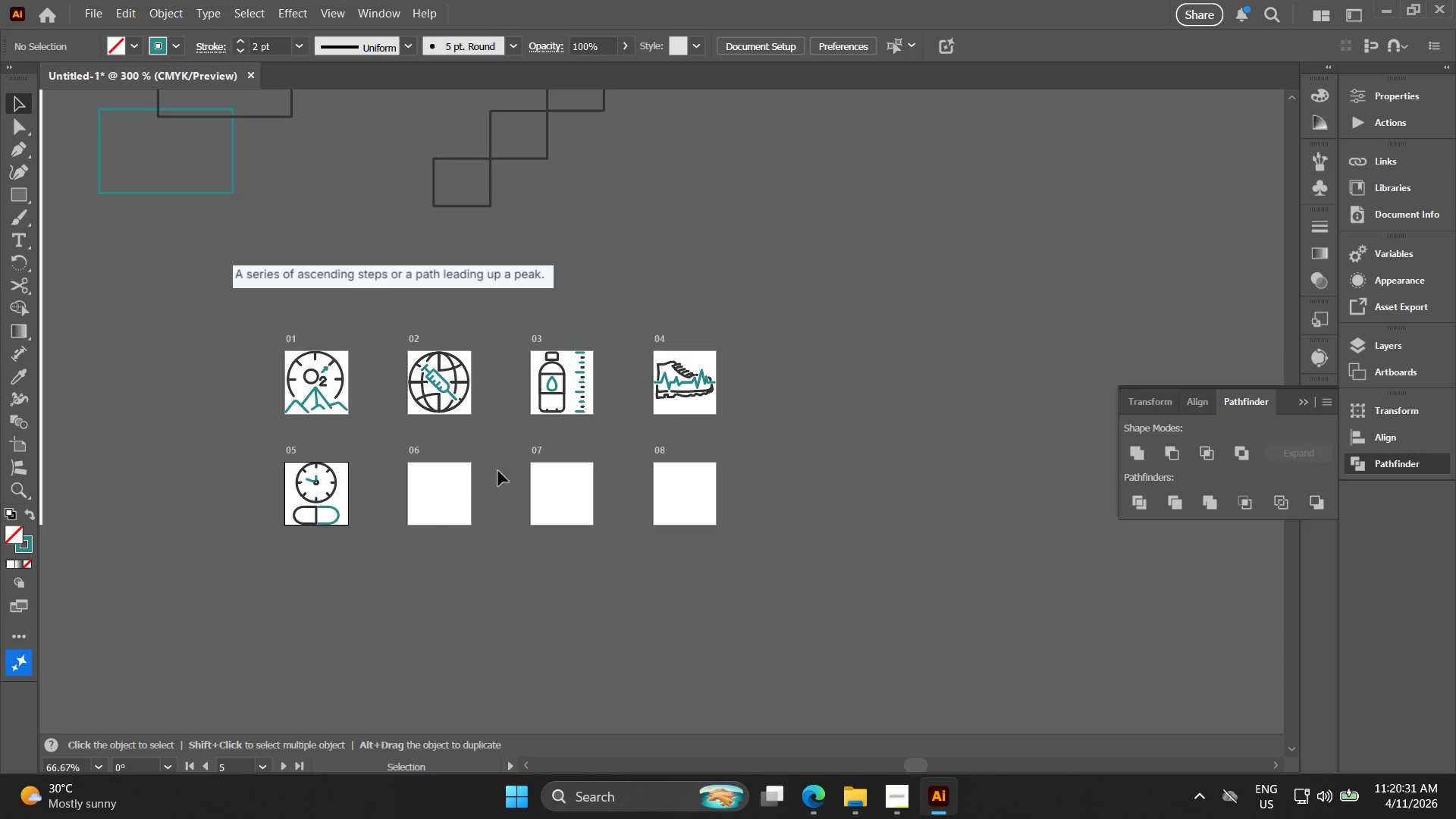 
left_click_drag(start_coordinate=[635, 497], to_coordinate=[396, 490])
 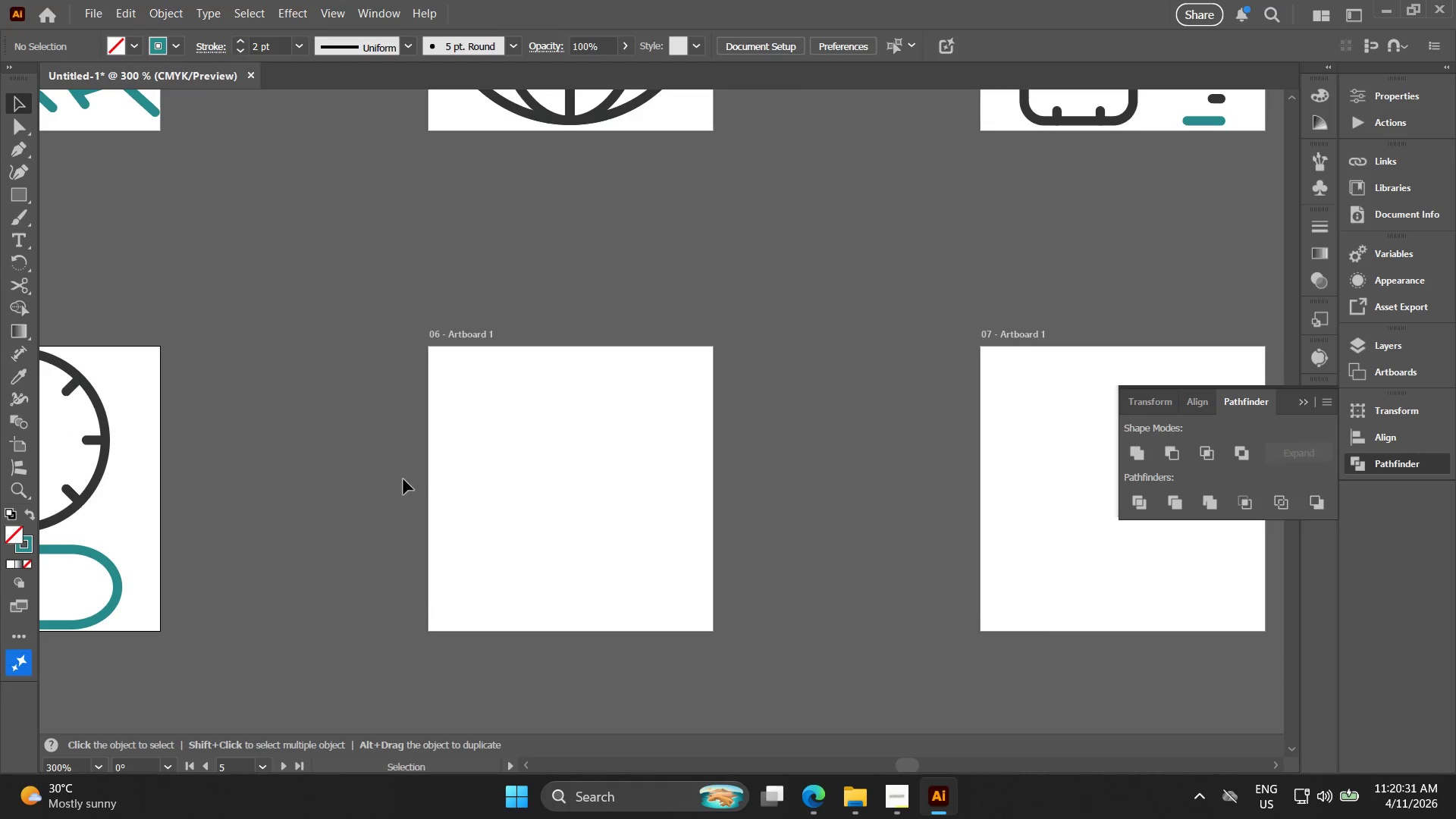 
scroll: coordinate [235, 447], scroll_direction: down, amount: 3.0
 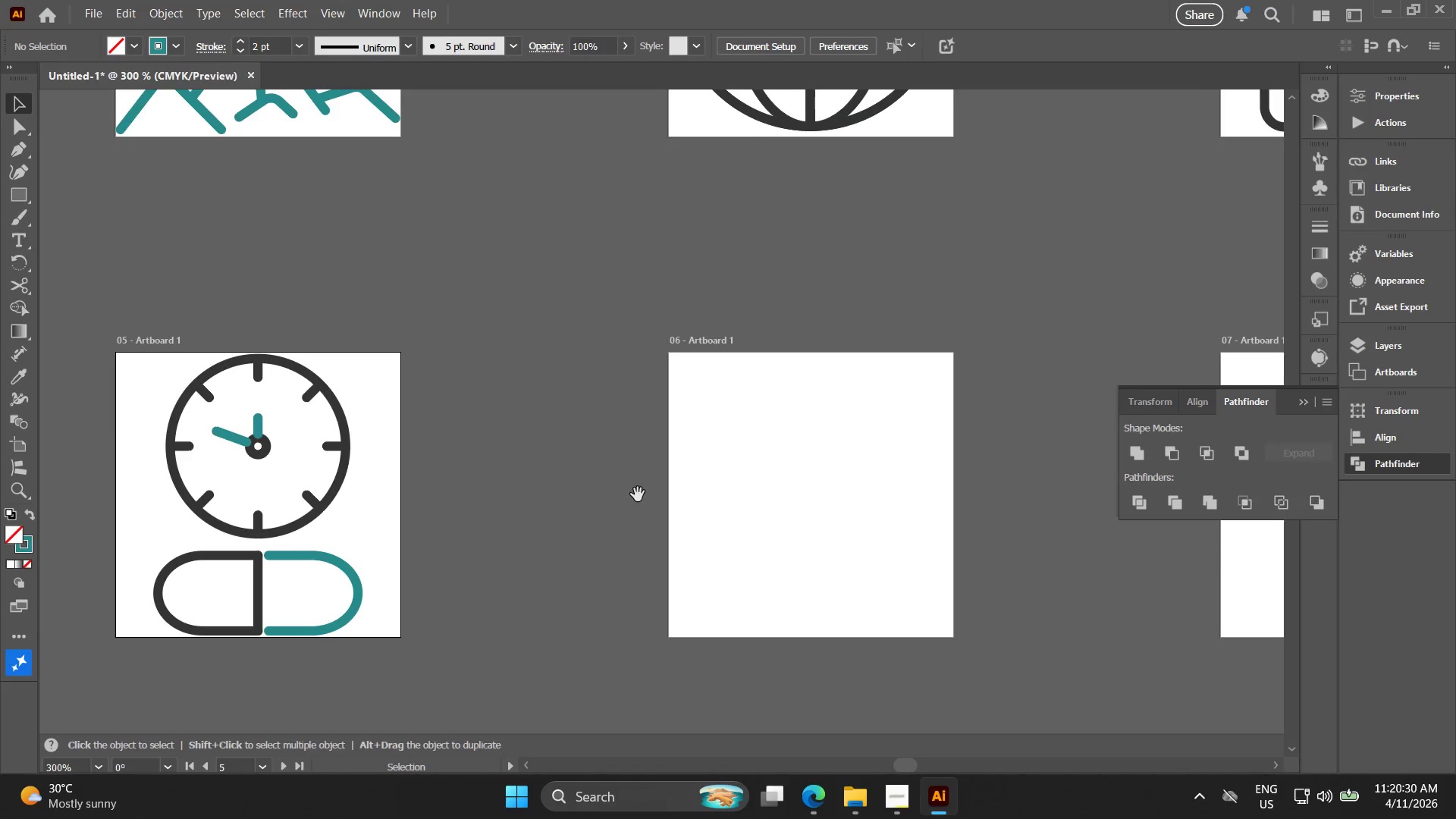 
key(Alt+AltLeft)
 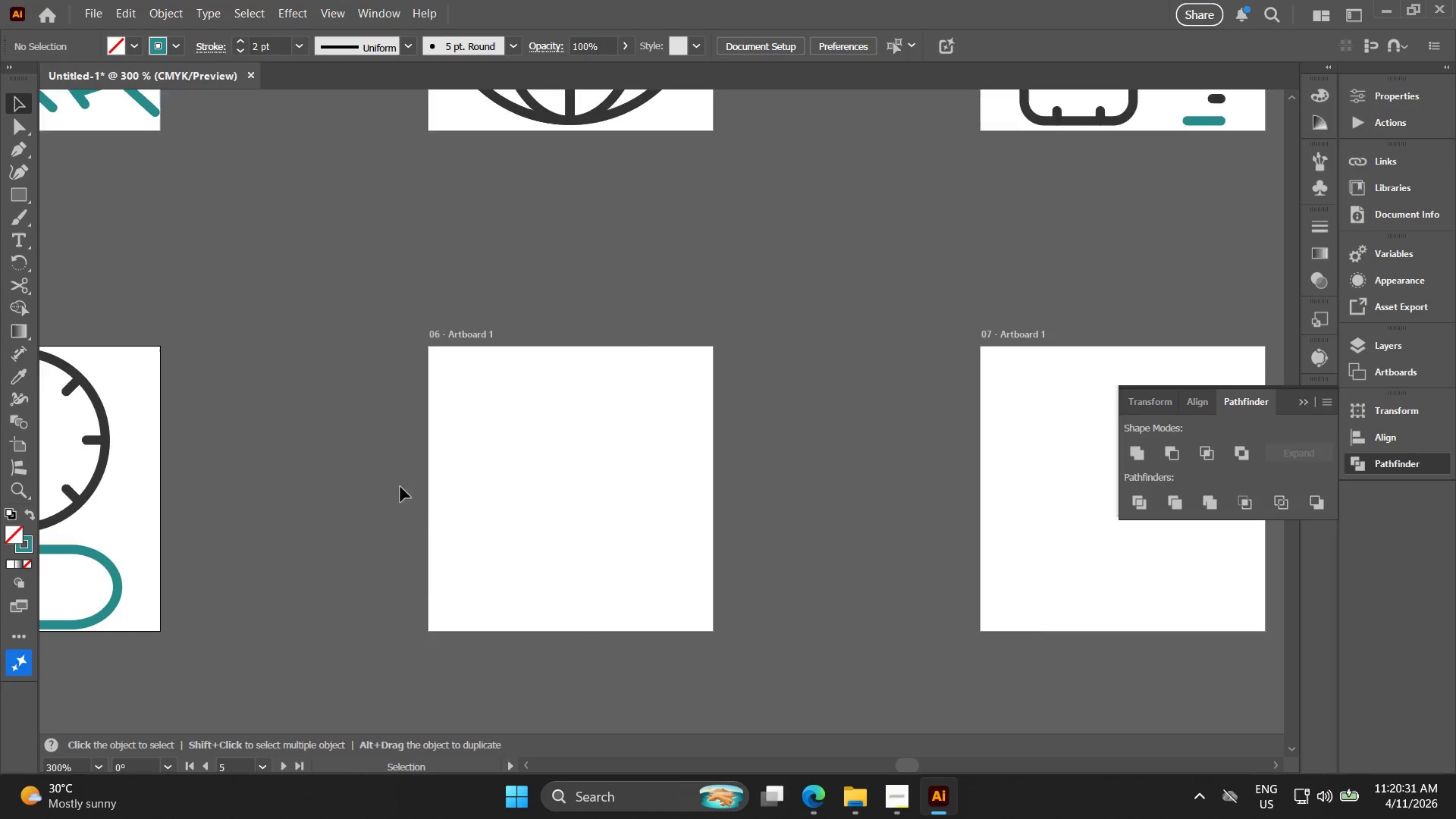 
hold_key(key=Space, duration=0.47)
 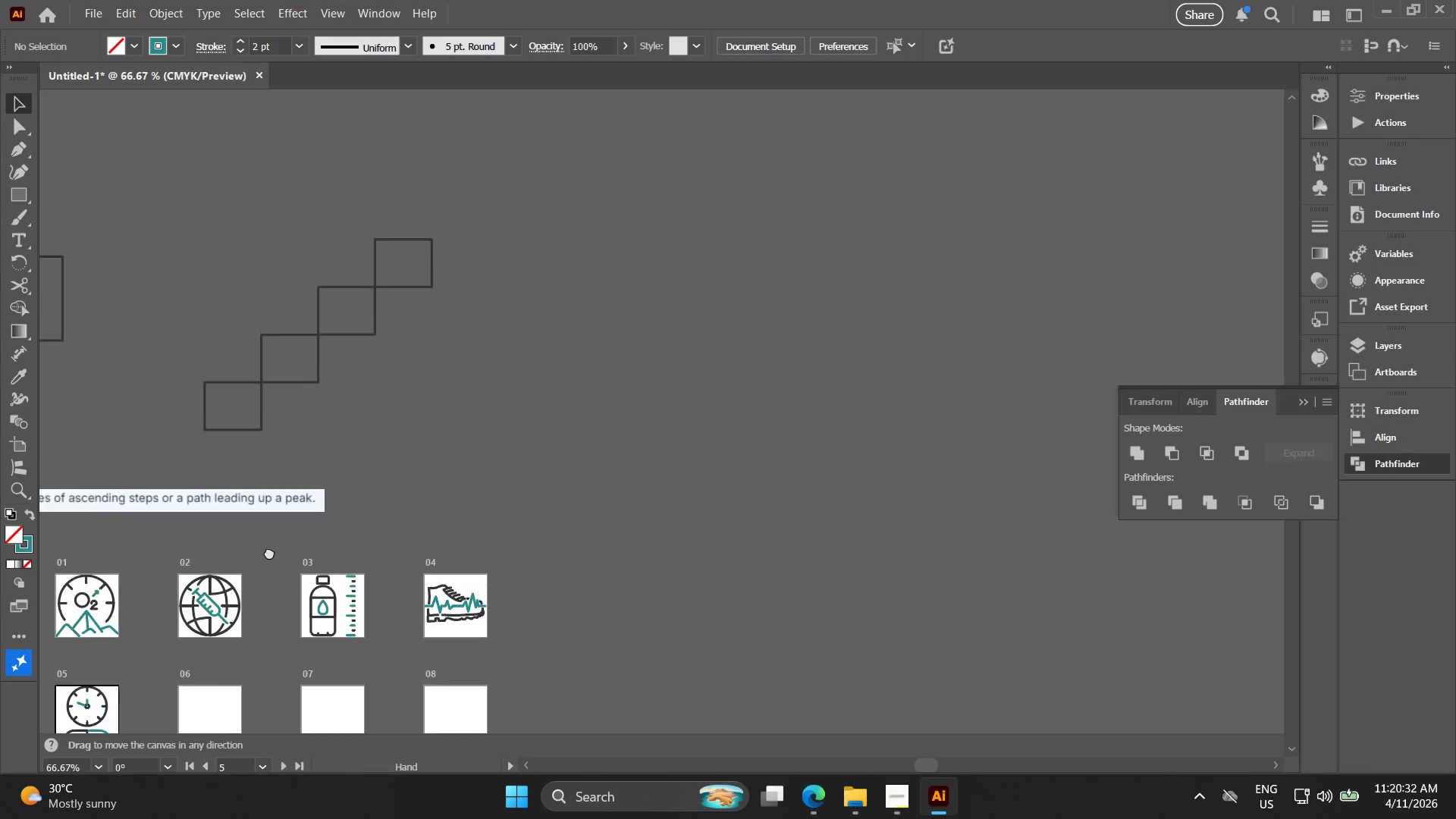 
left_click_drag(start_coordinate=[474, 484], to_coordinate=[249, 584])
 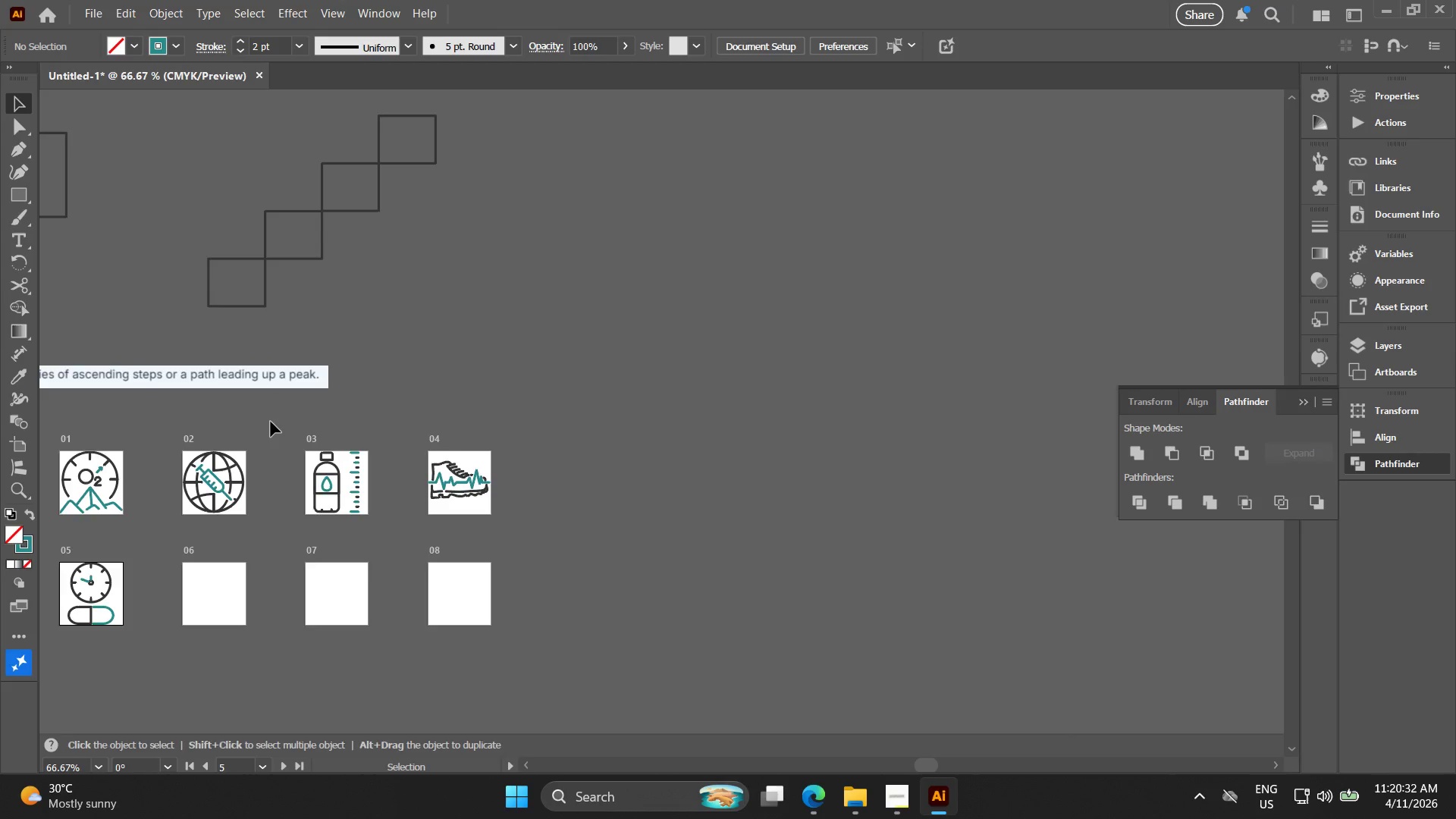 
scroll: coordinate [402, 500], scroll_direction: down, amount: 4.0
 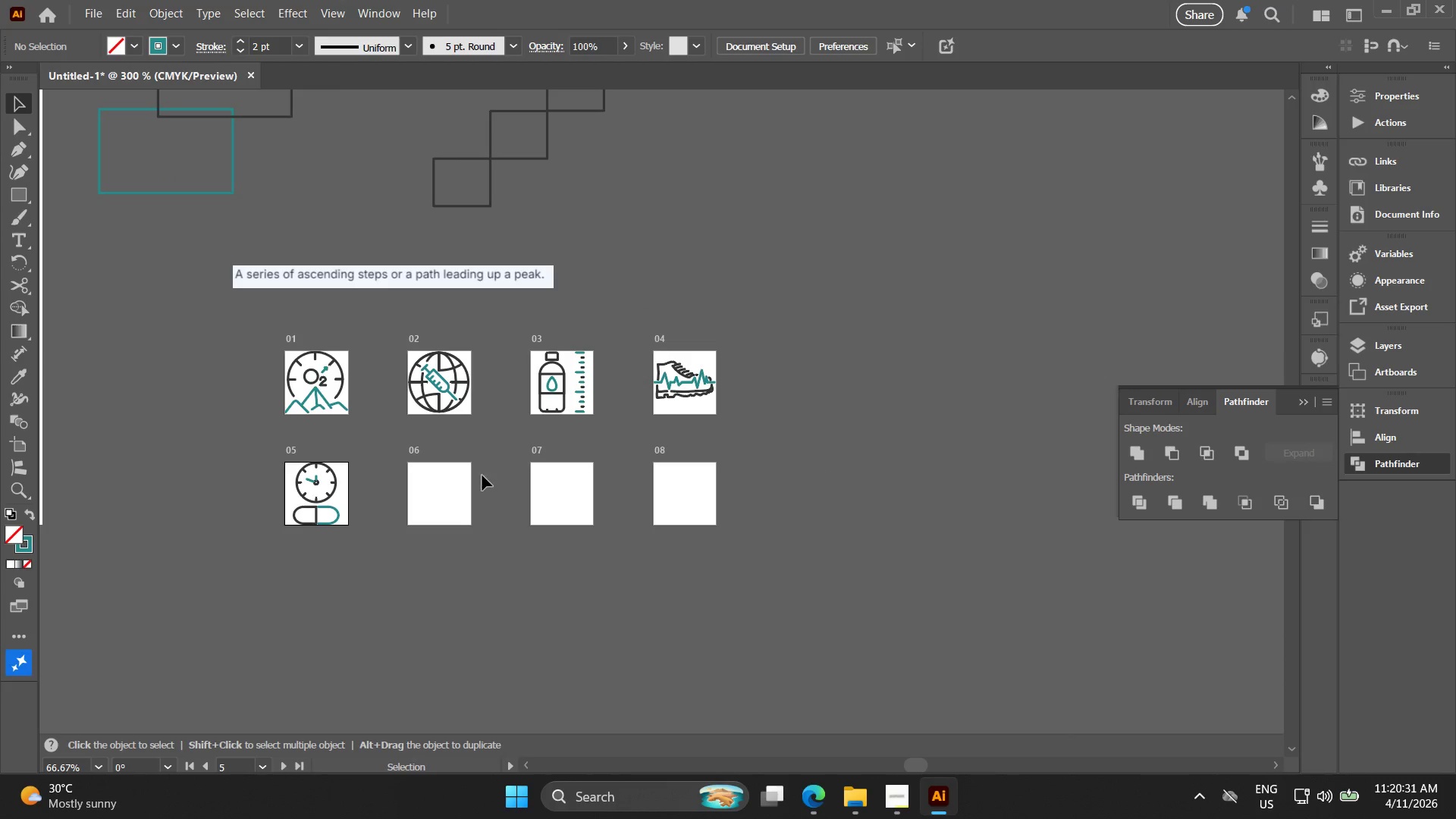 
hold_key(key=Space, duration=0.41)
 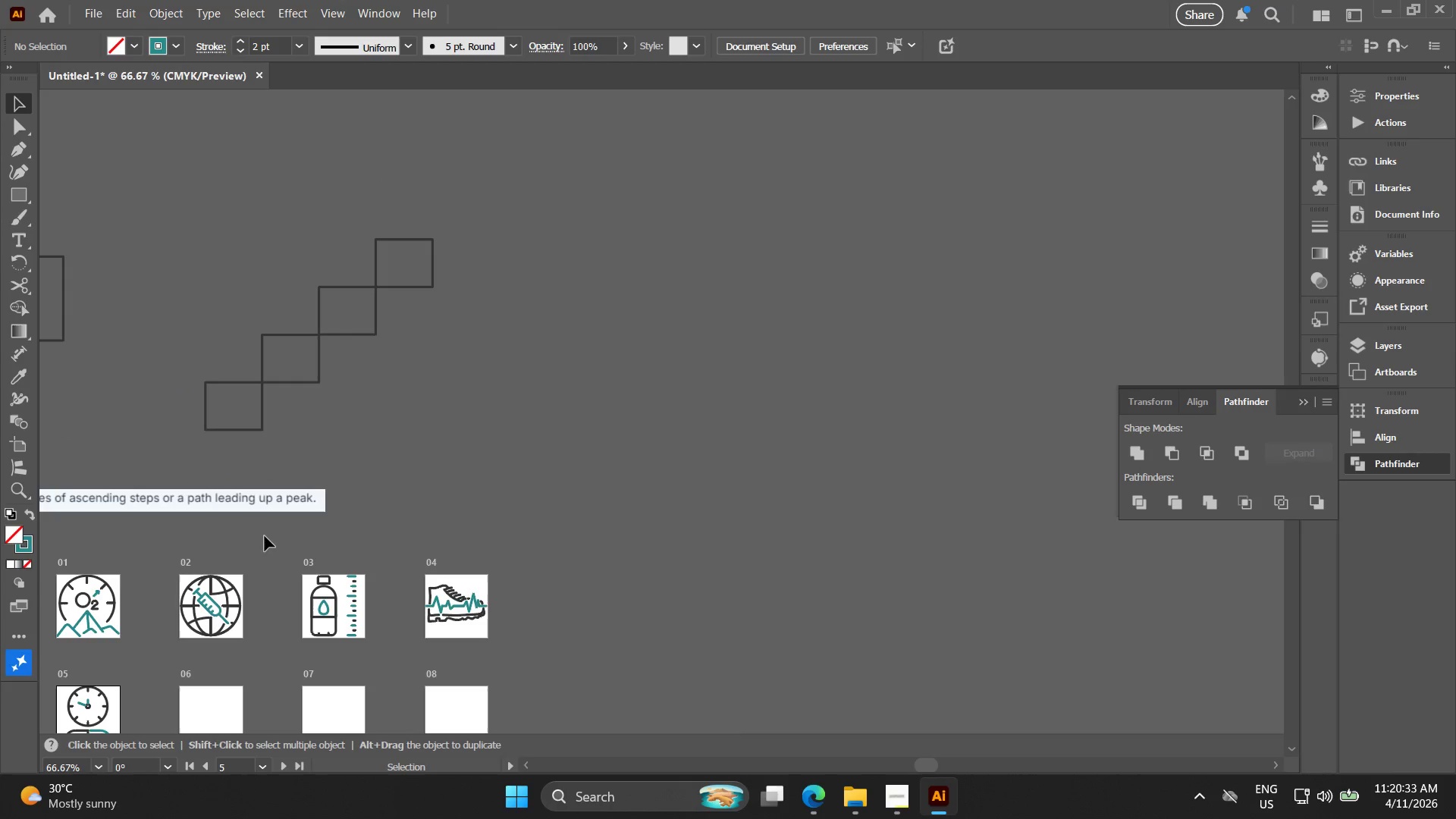 
left_click_drag(start_coordinate=[273, 428], to_coordinate=[270, 552])
 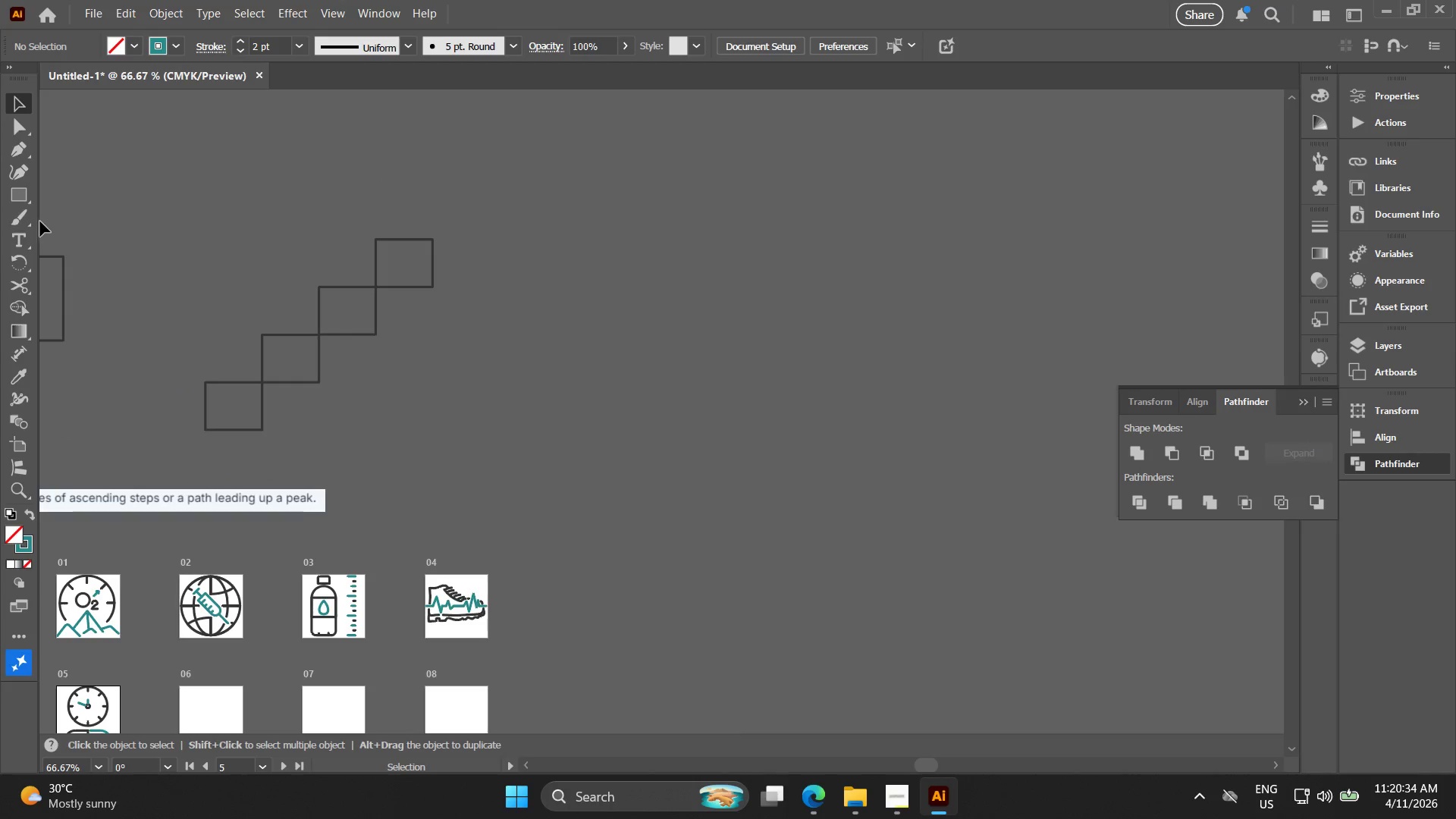 
left_click([10, 184])
 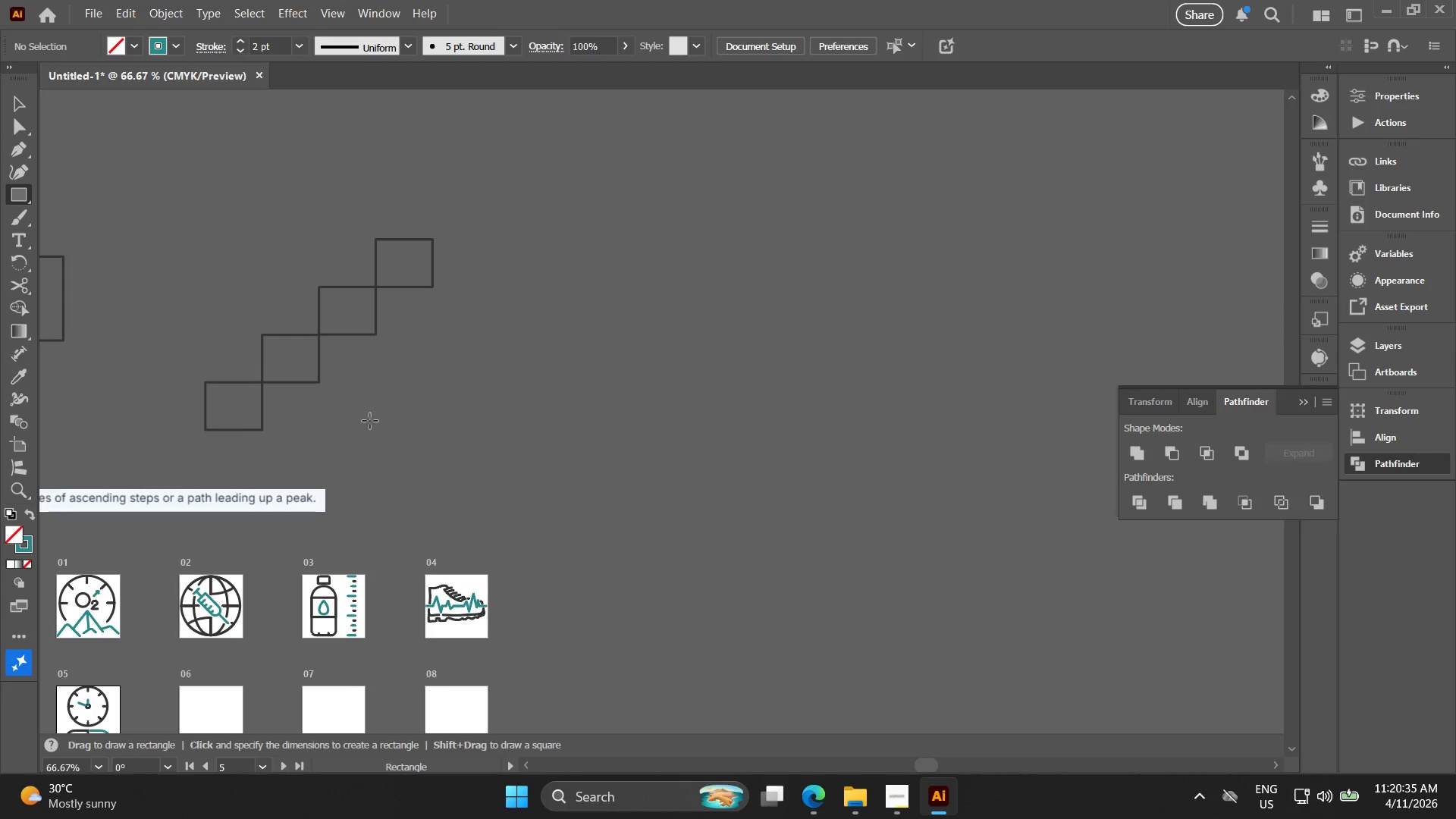 
key(Alt+AltLeft)
 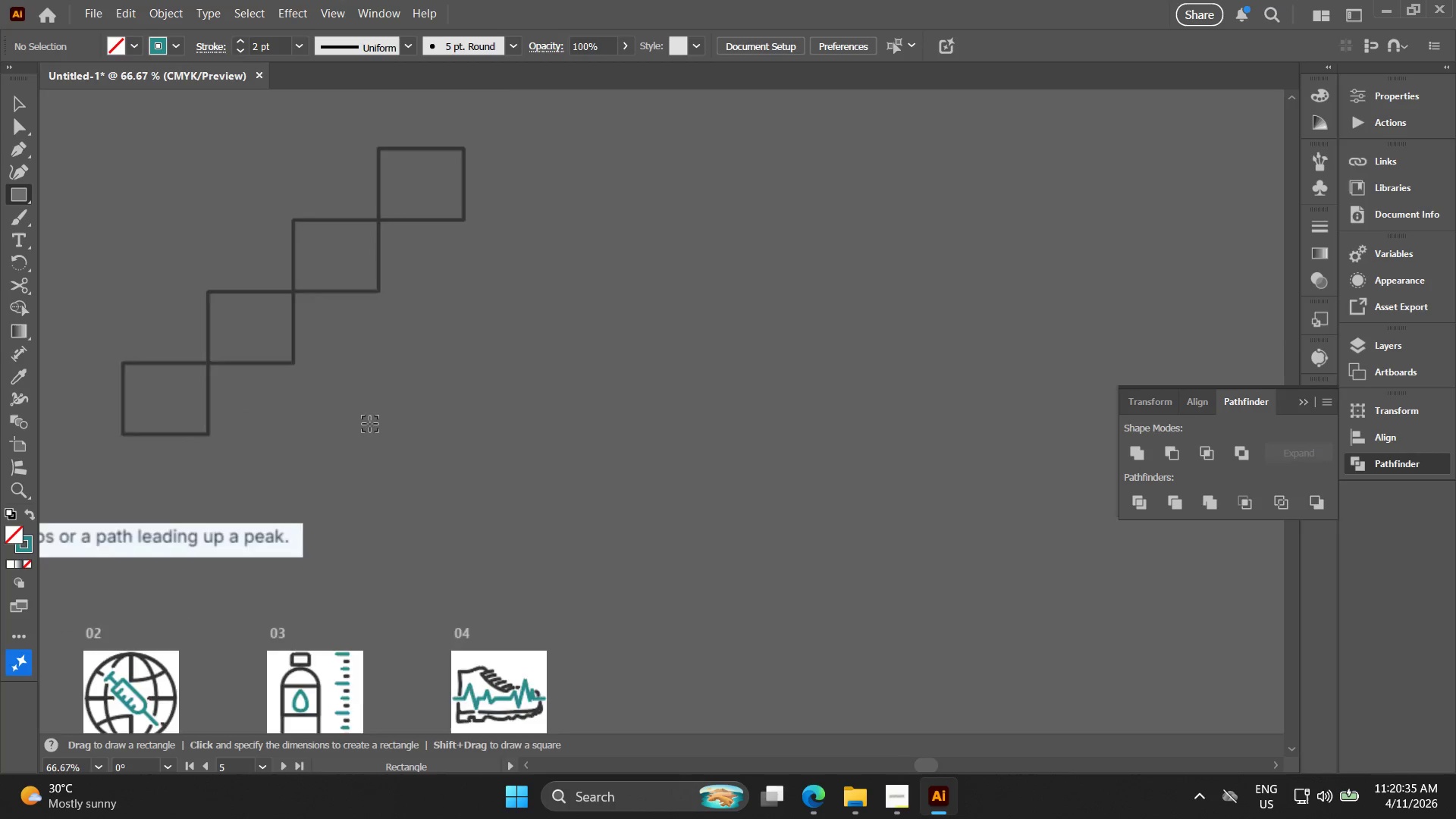 
hold_key(key=Space, duration=0.38)
 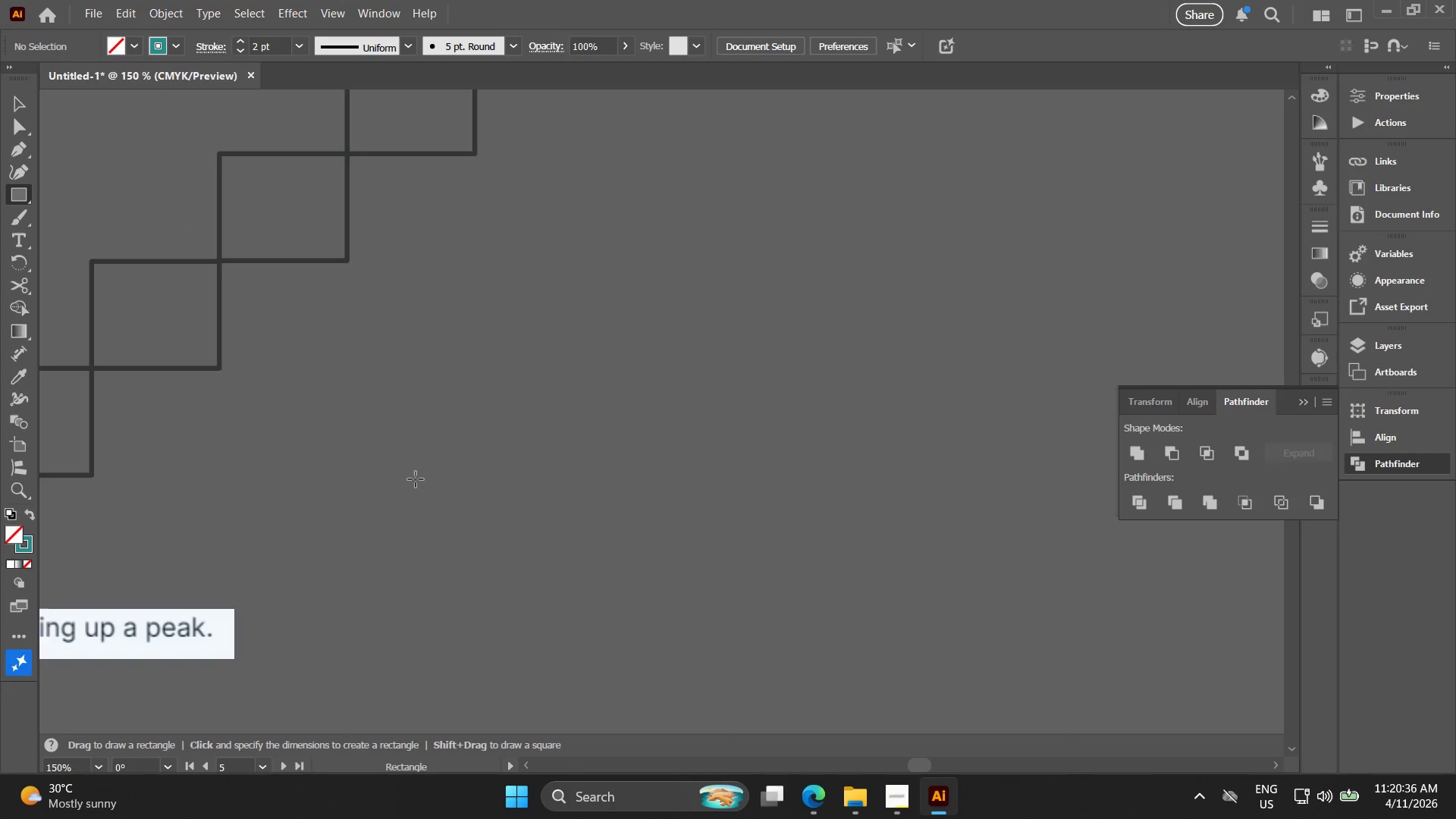 
left_click_drag(start_coordinate=[451, 444], to_coordinate=[416, 479])
 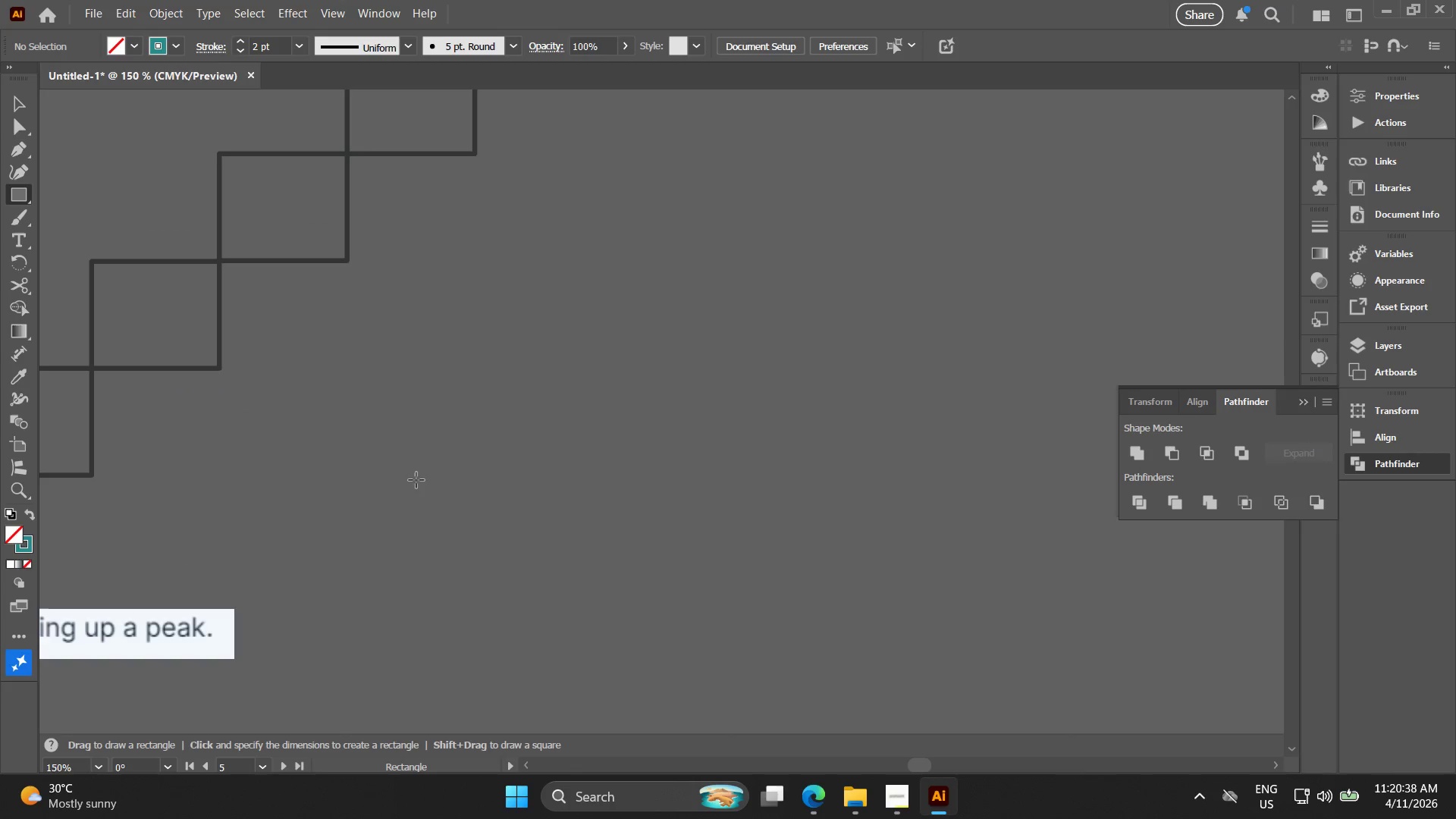 
scroll: coordinate [370, 424], scroll_direction: up, amount: 2.0
 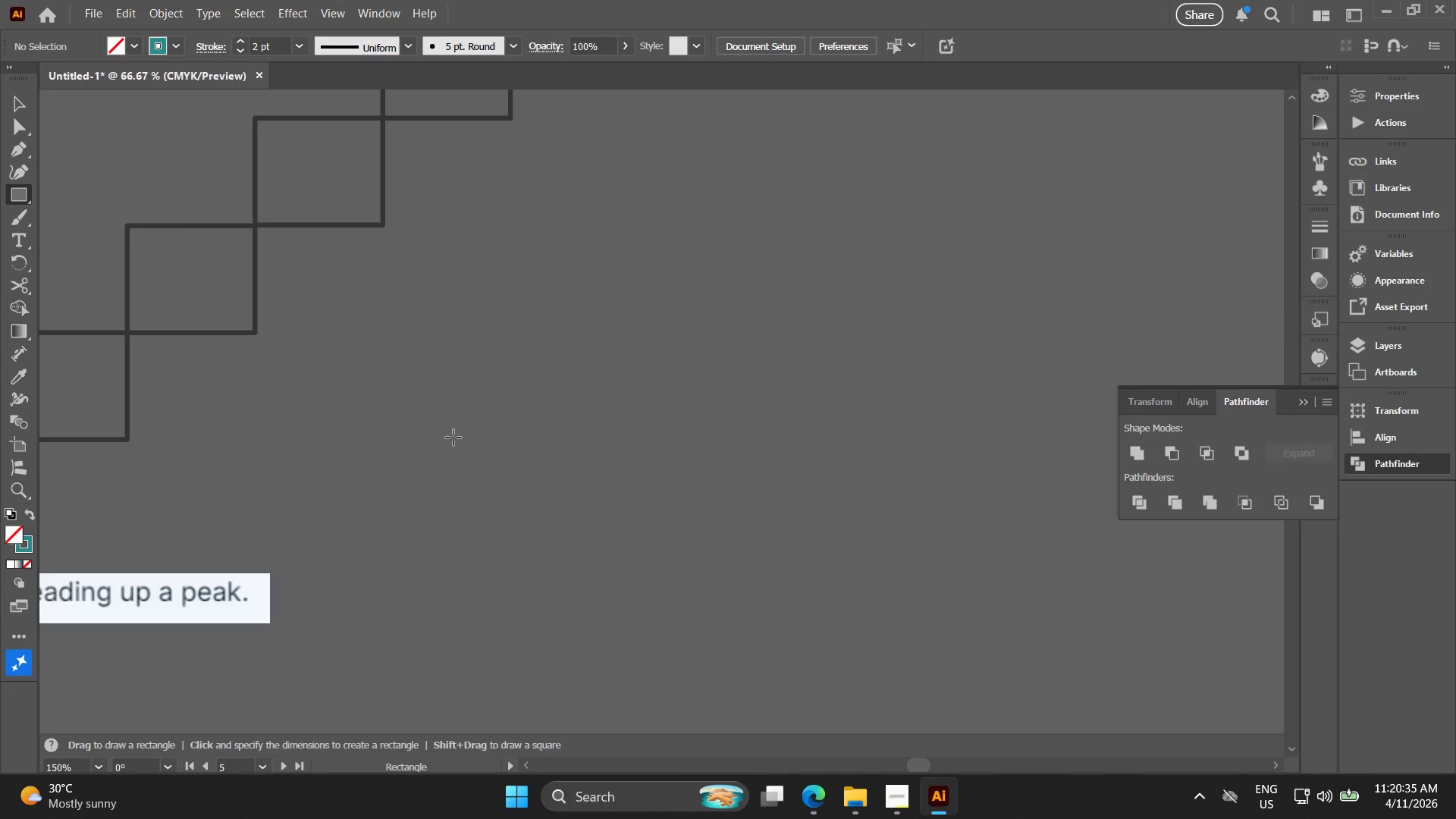 
hold_key(key=Space, duration=0.45)
 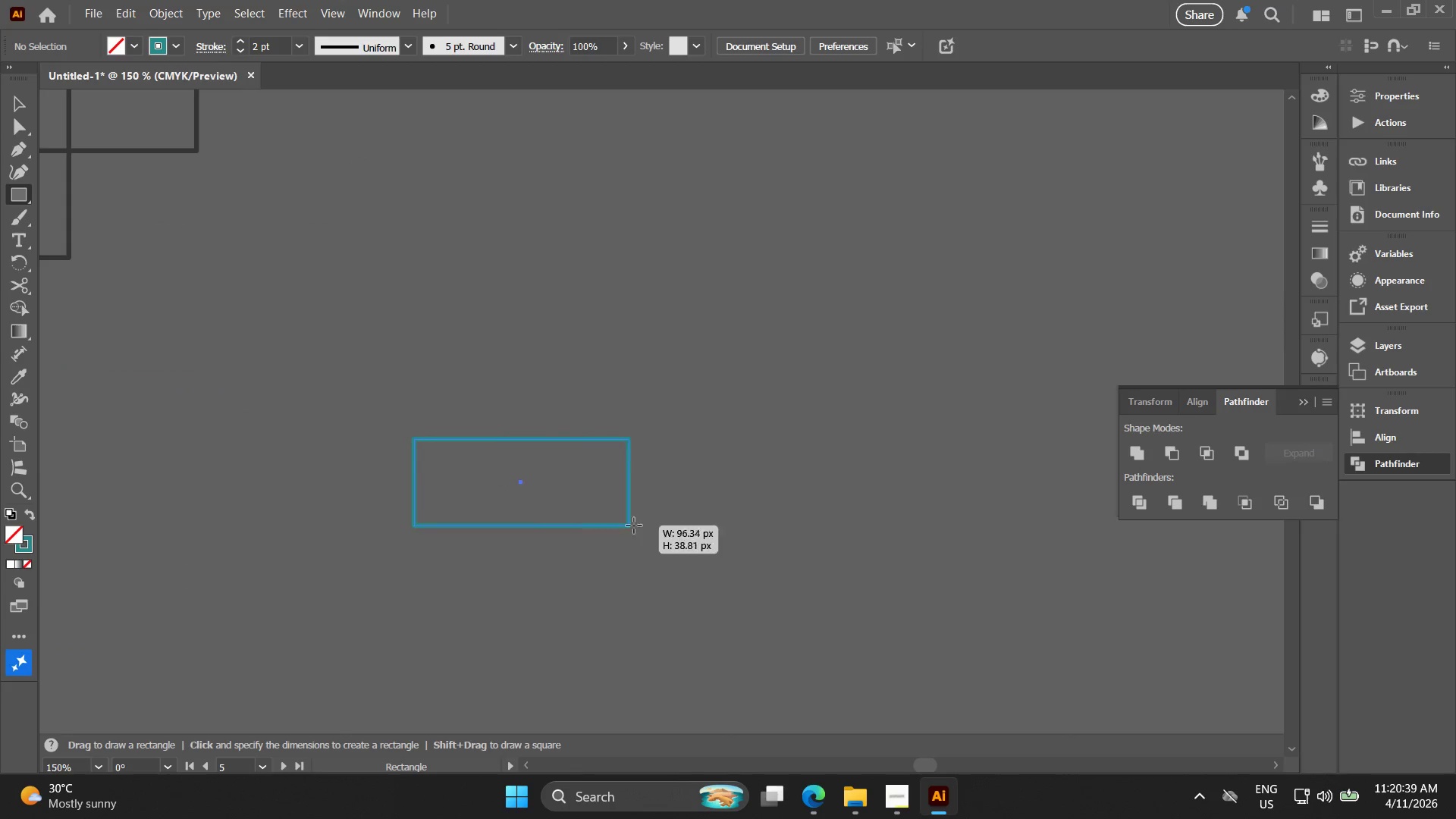 
left_click_drag(start_coordinate=[679, 579], to_coordinate=[401, 574])
 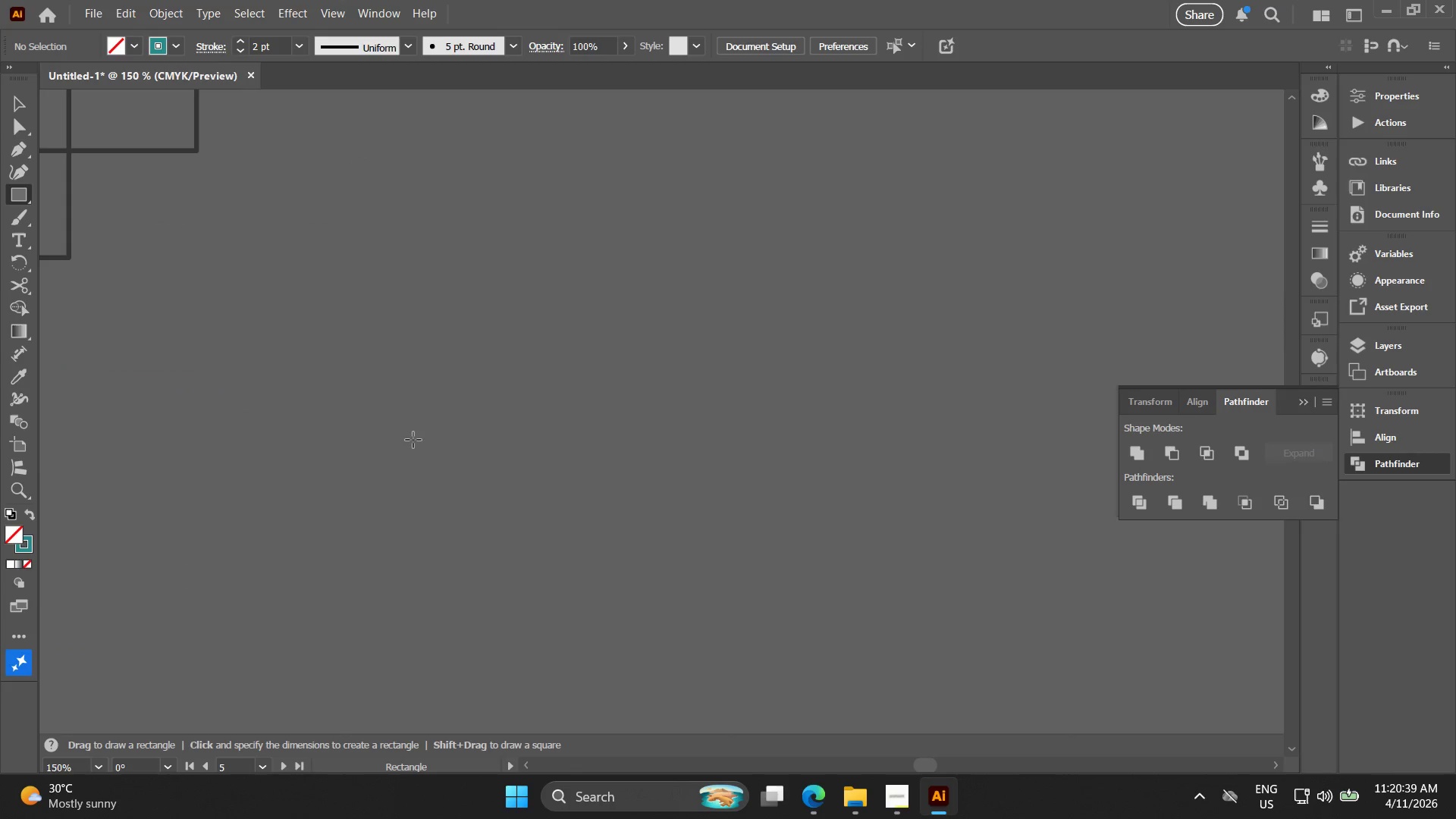 
left_click_drag(start_coordinate=[414, 439], to_coordinate=[787, 524])
 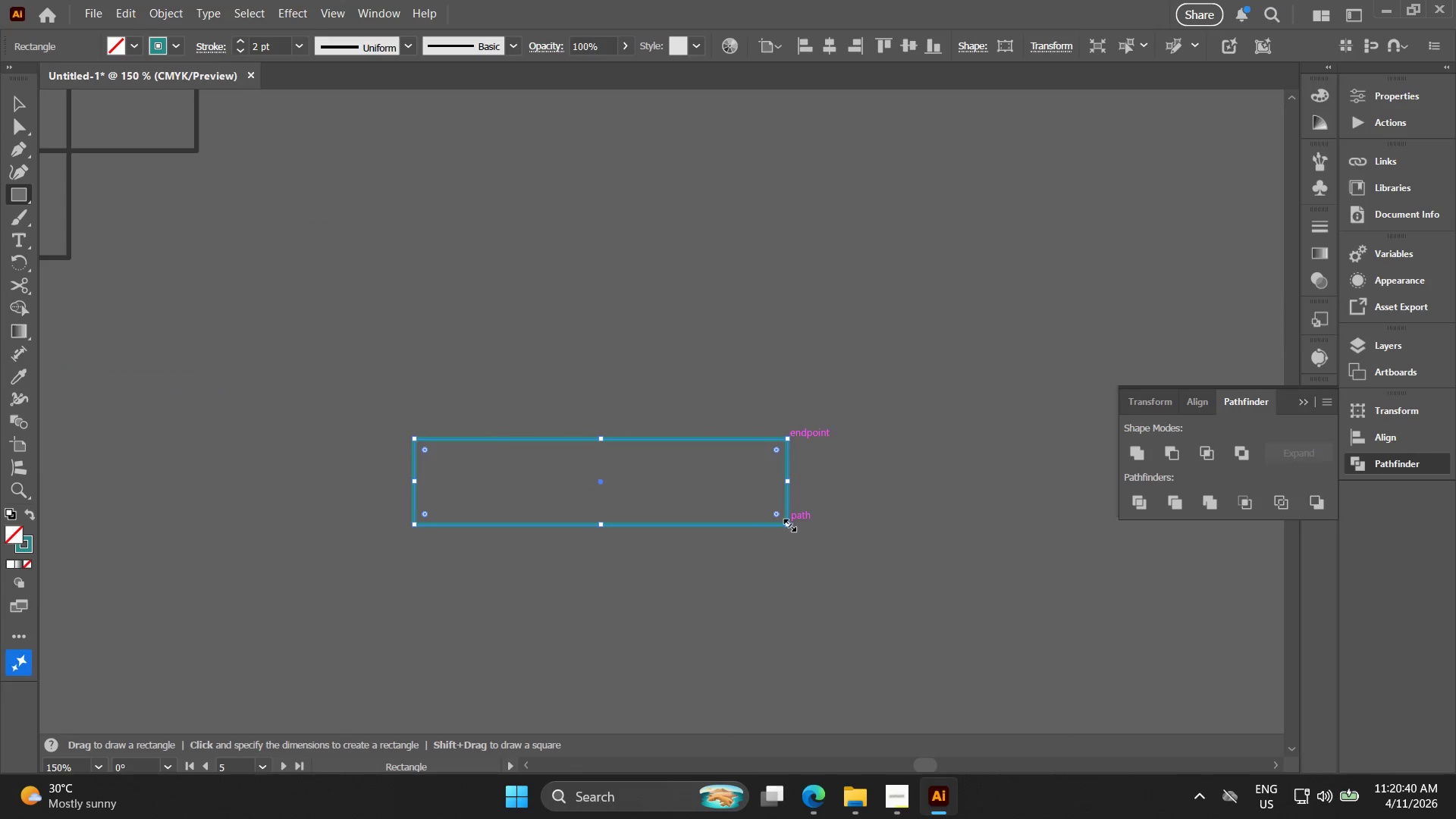 
type(iv)
 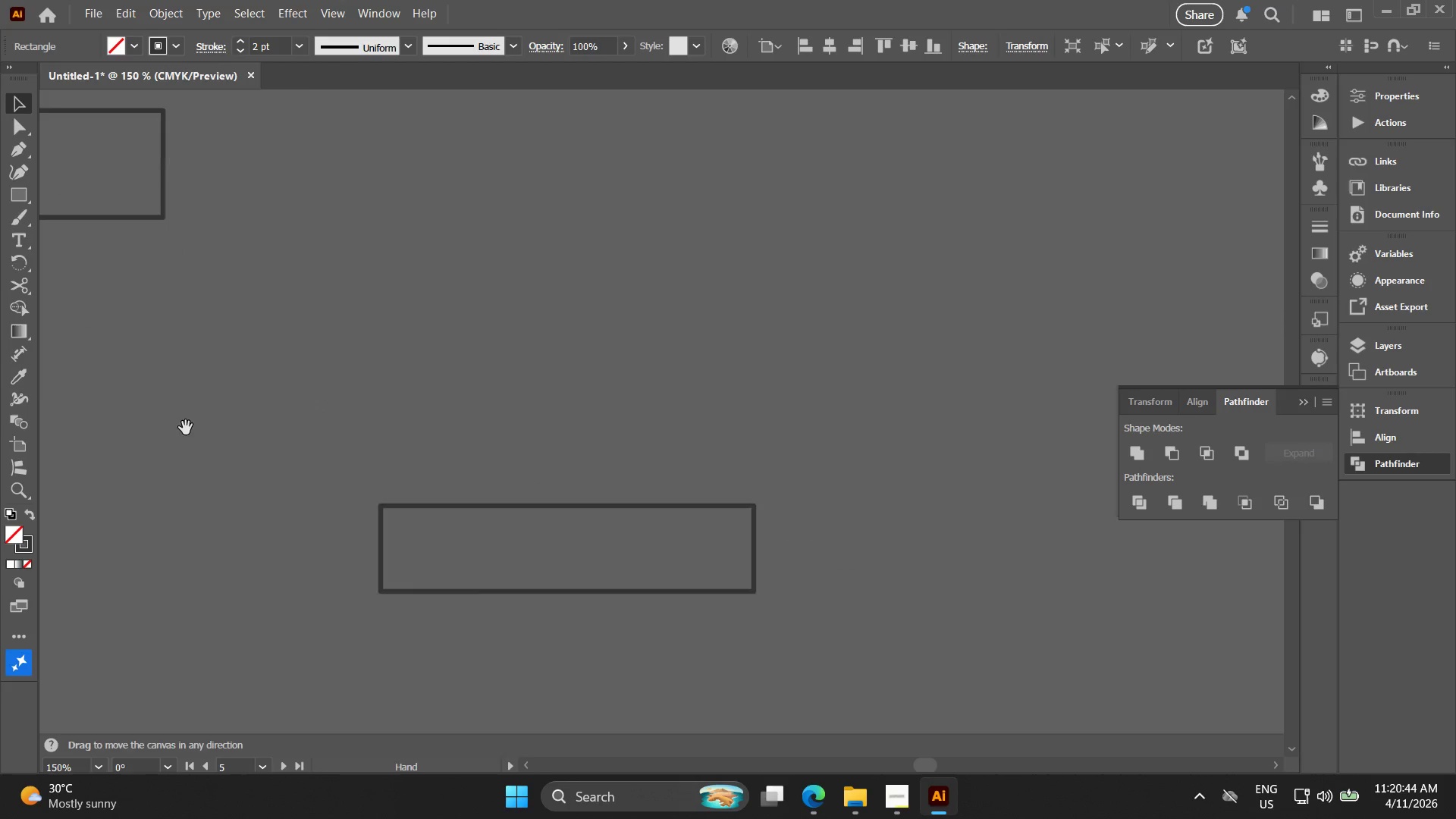 
hold_key(key=Space, duration=0.34)
 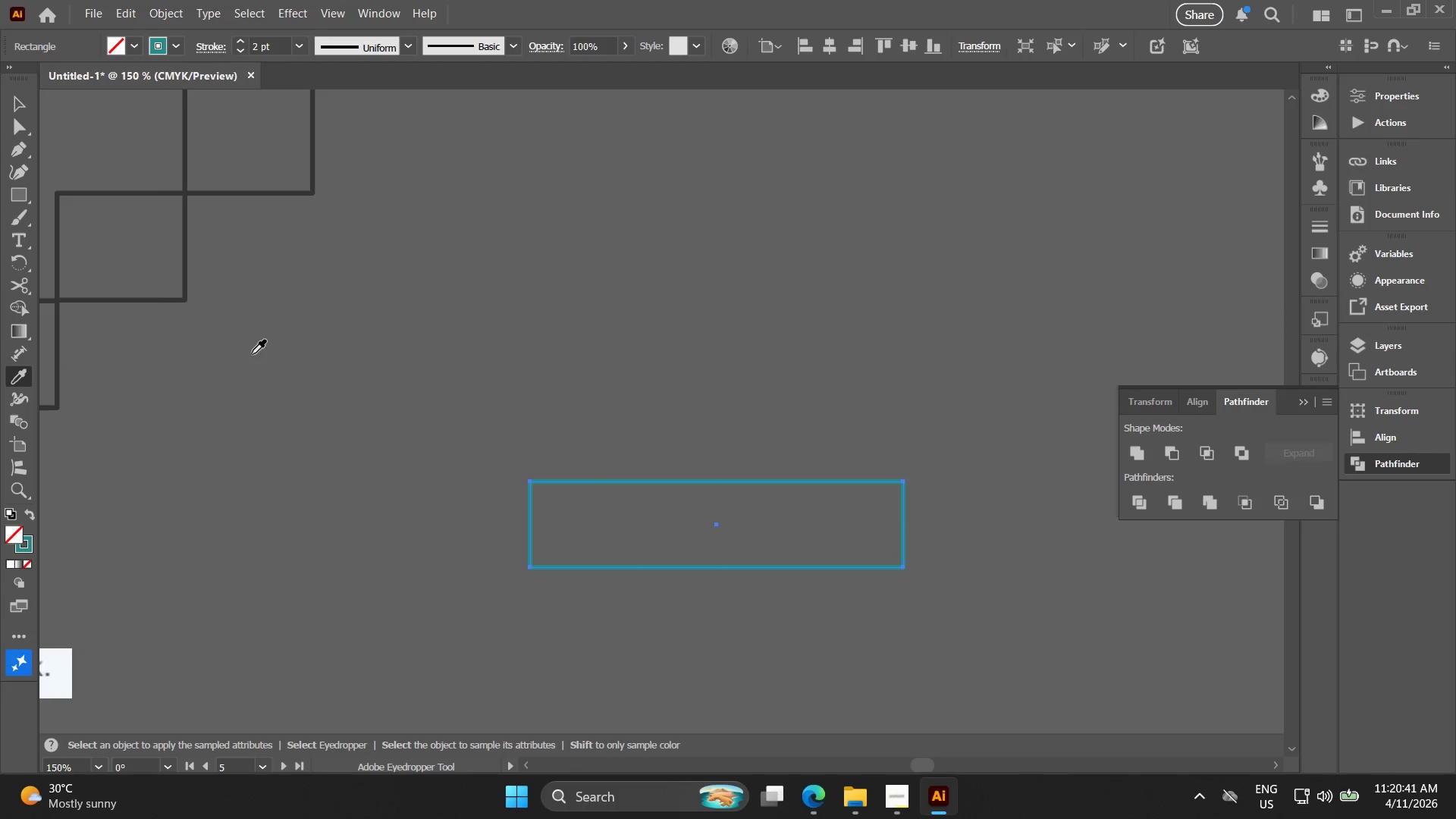 
left_click_drag(start_coordinate=[463, 451], to_coordinate=[578, 493])
 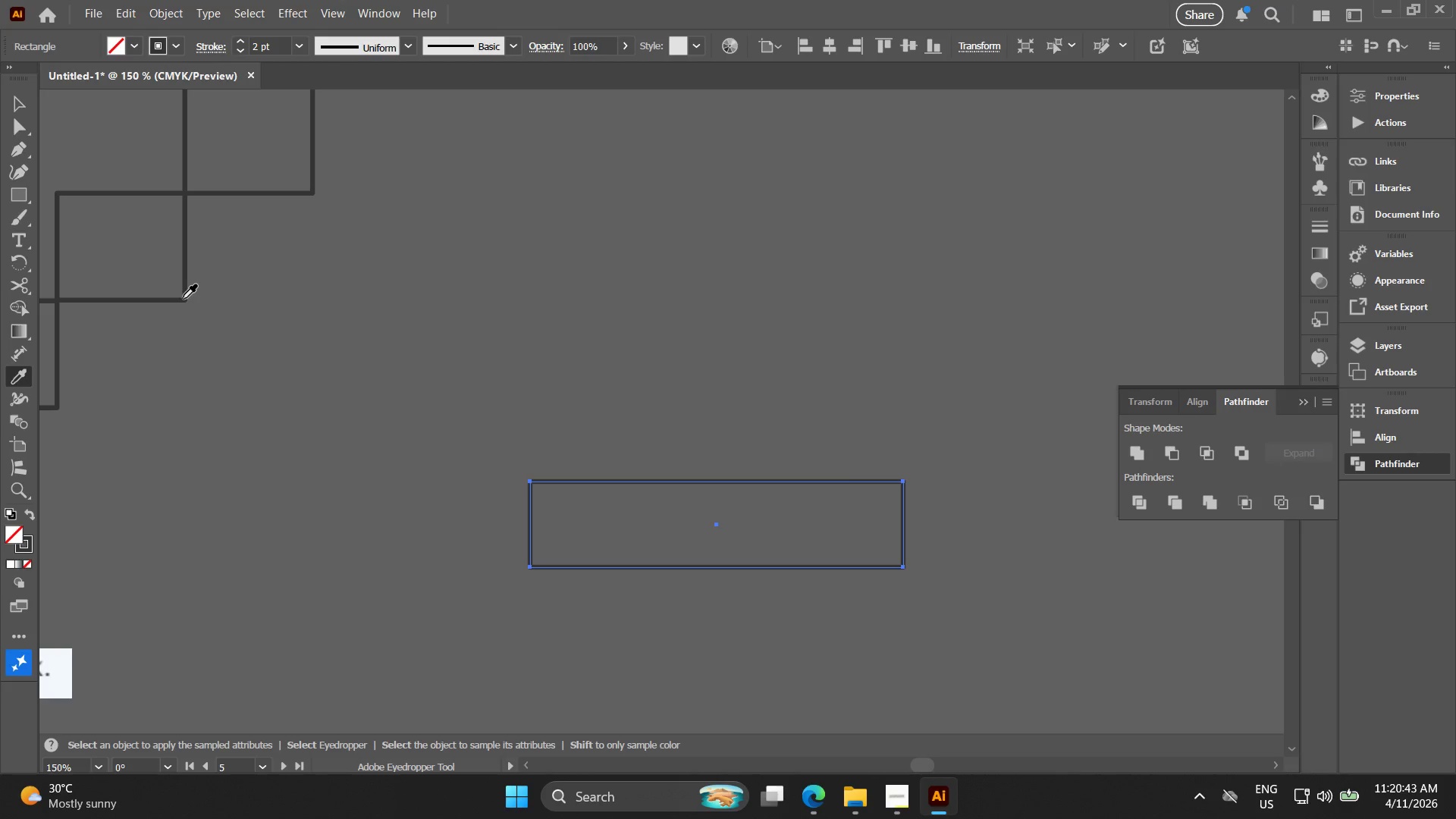 
hold_key(key=Space, duration=0.36)
 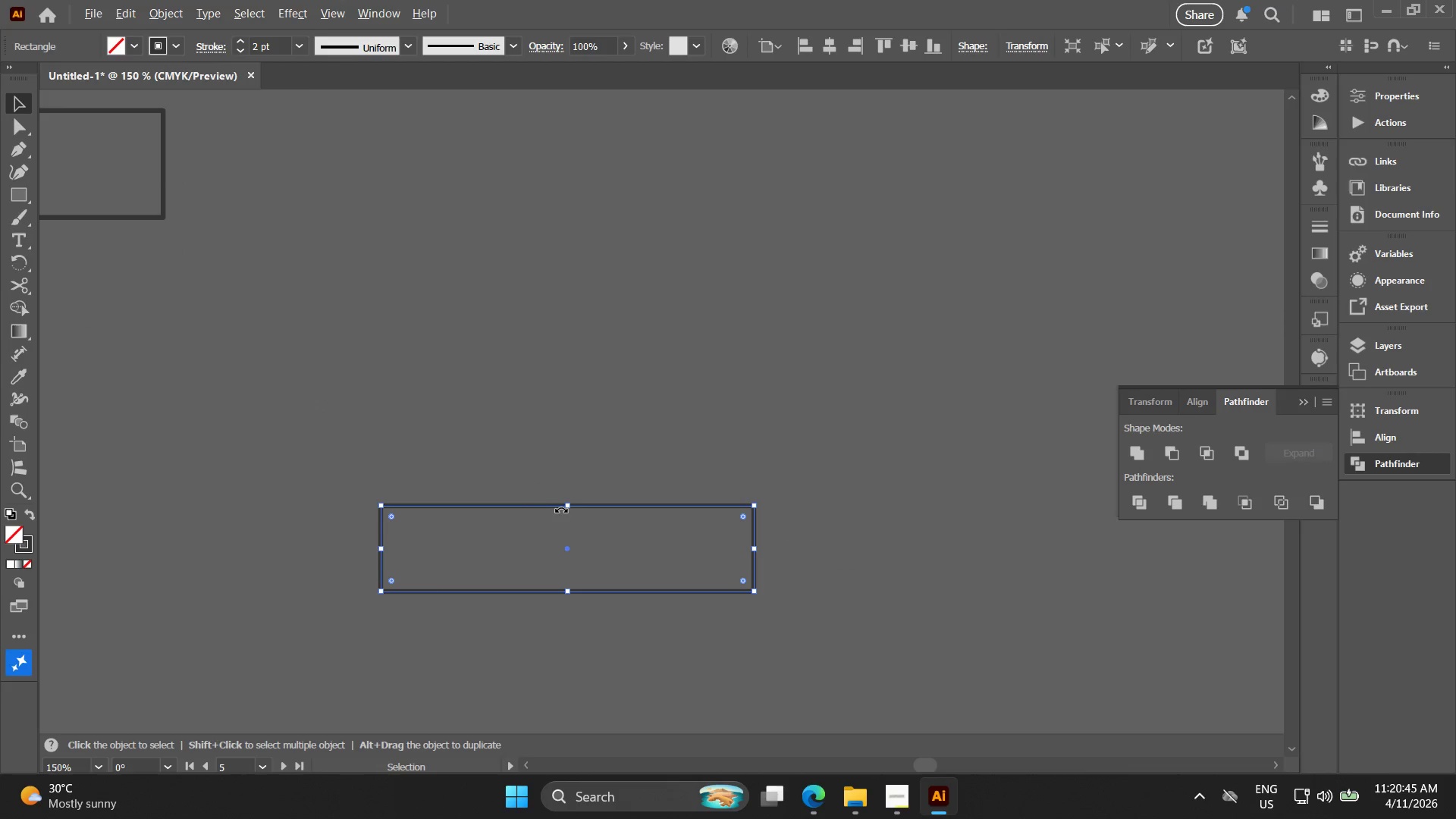 
left_click_drag(start_coordinate=[317, 406], to_coordinate=[168, 431])
 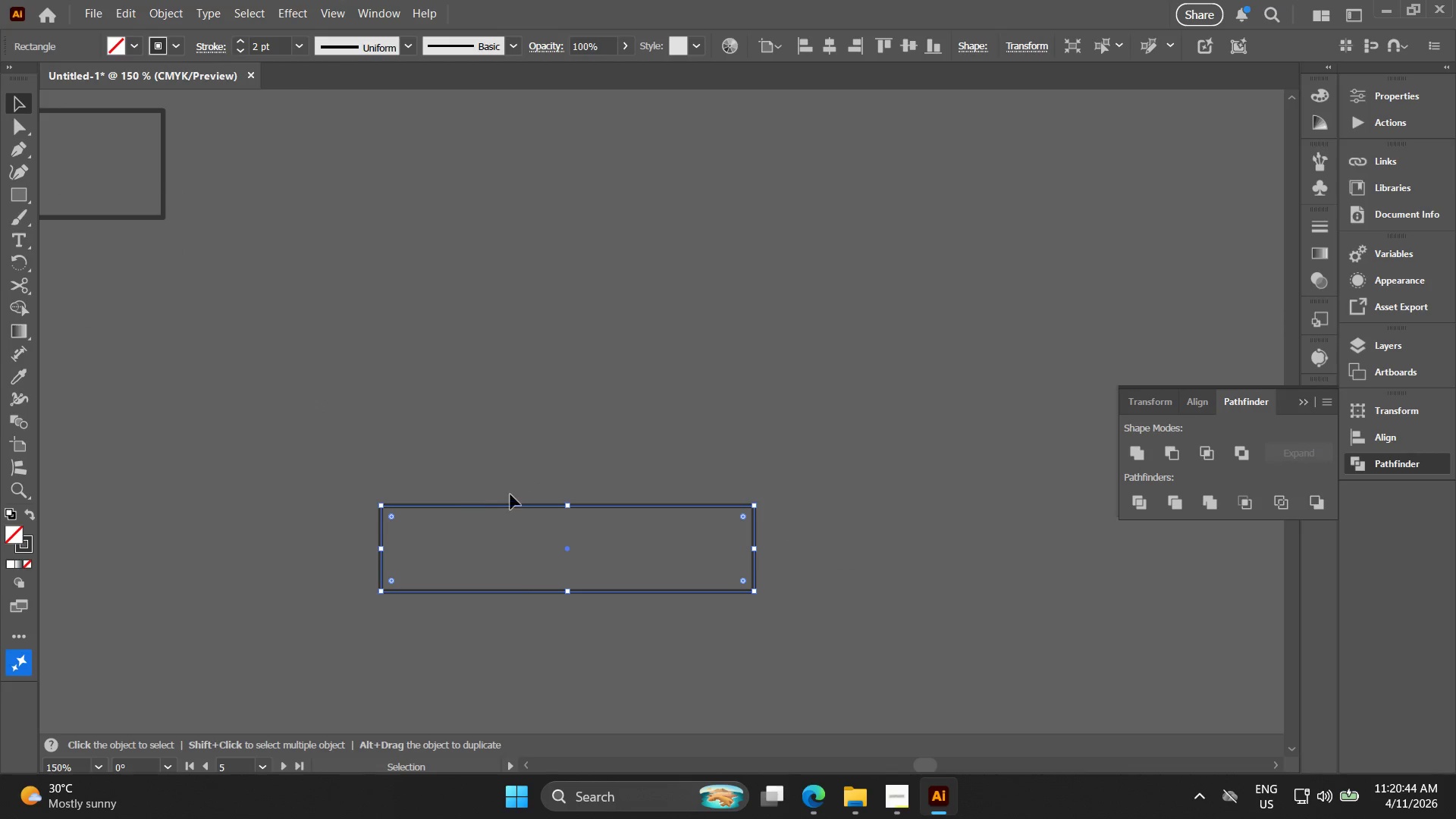 
hold_key(key=AltLeft, duration=1.52)
left_click_drag(start_coordinate=[607, 507], to_coordinate=[601, 416])
 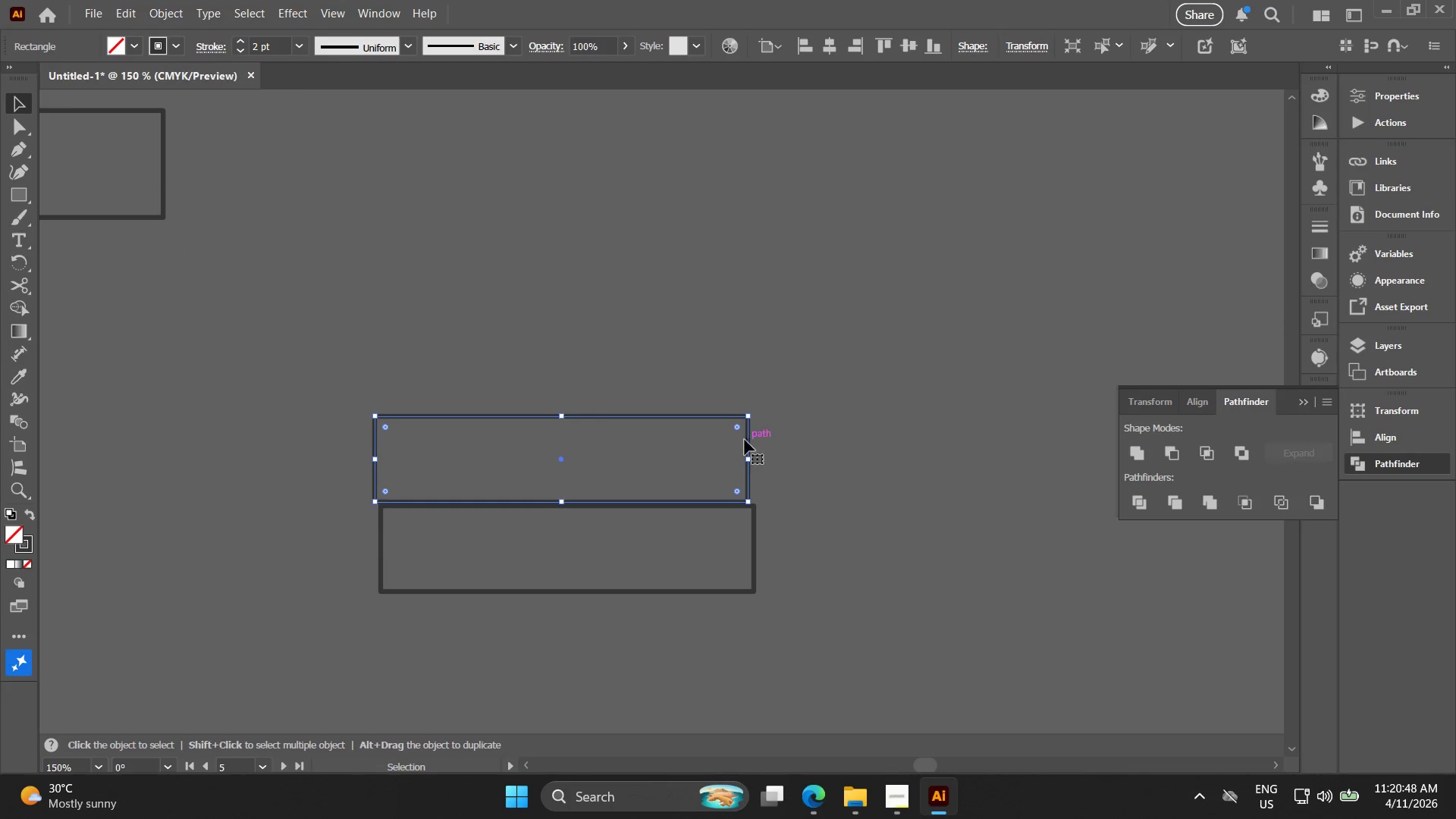 
hold_key(key=AltLeft, duration=1.42)
 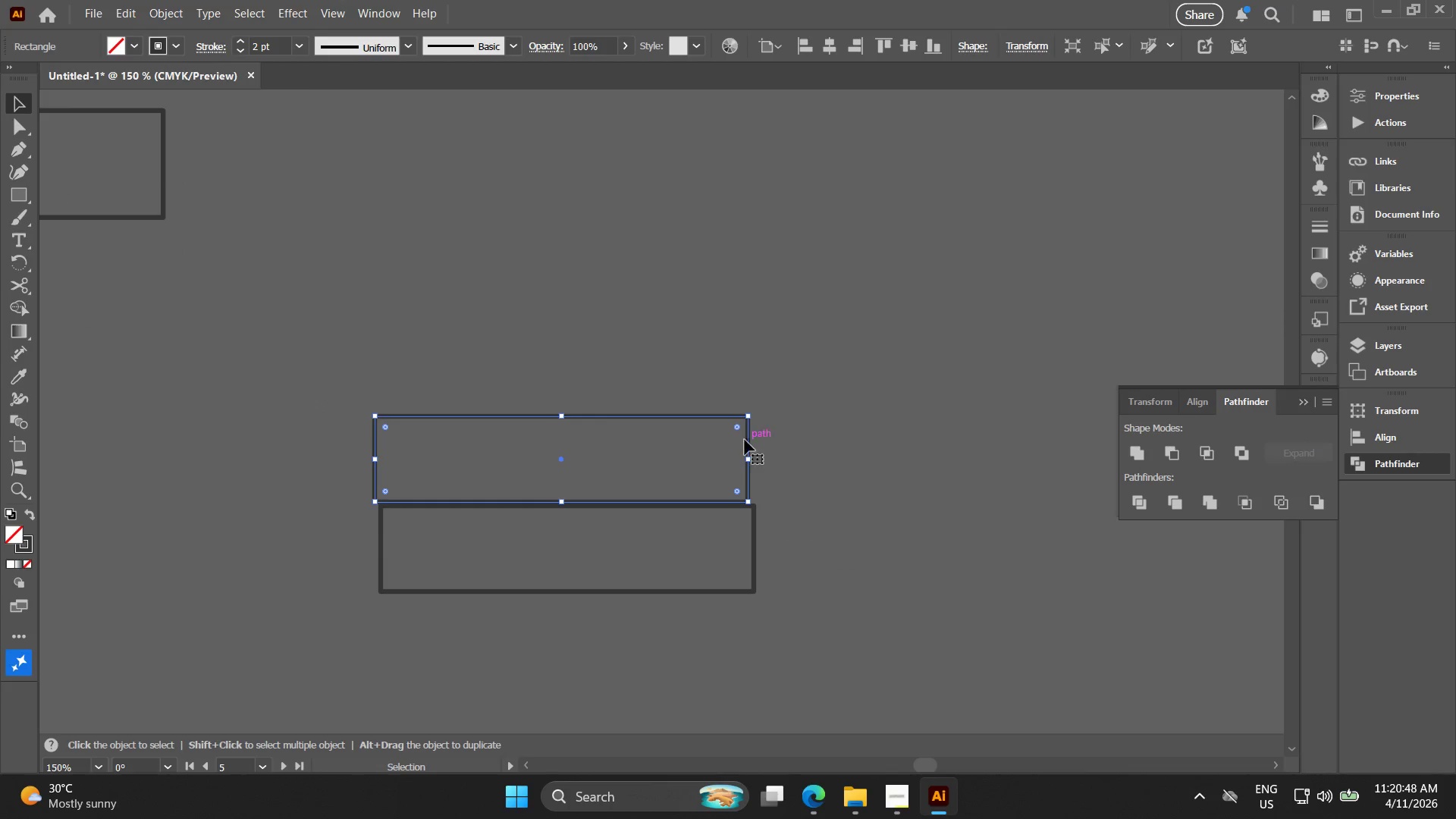 
key(Alt+AltLeft)
 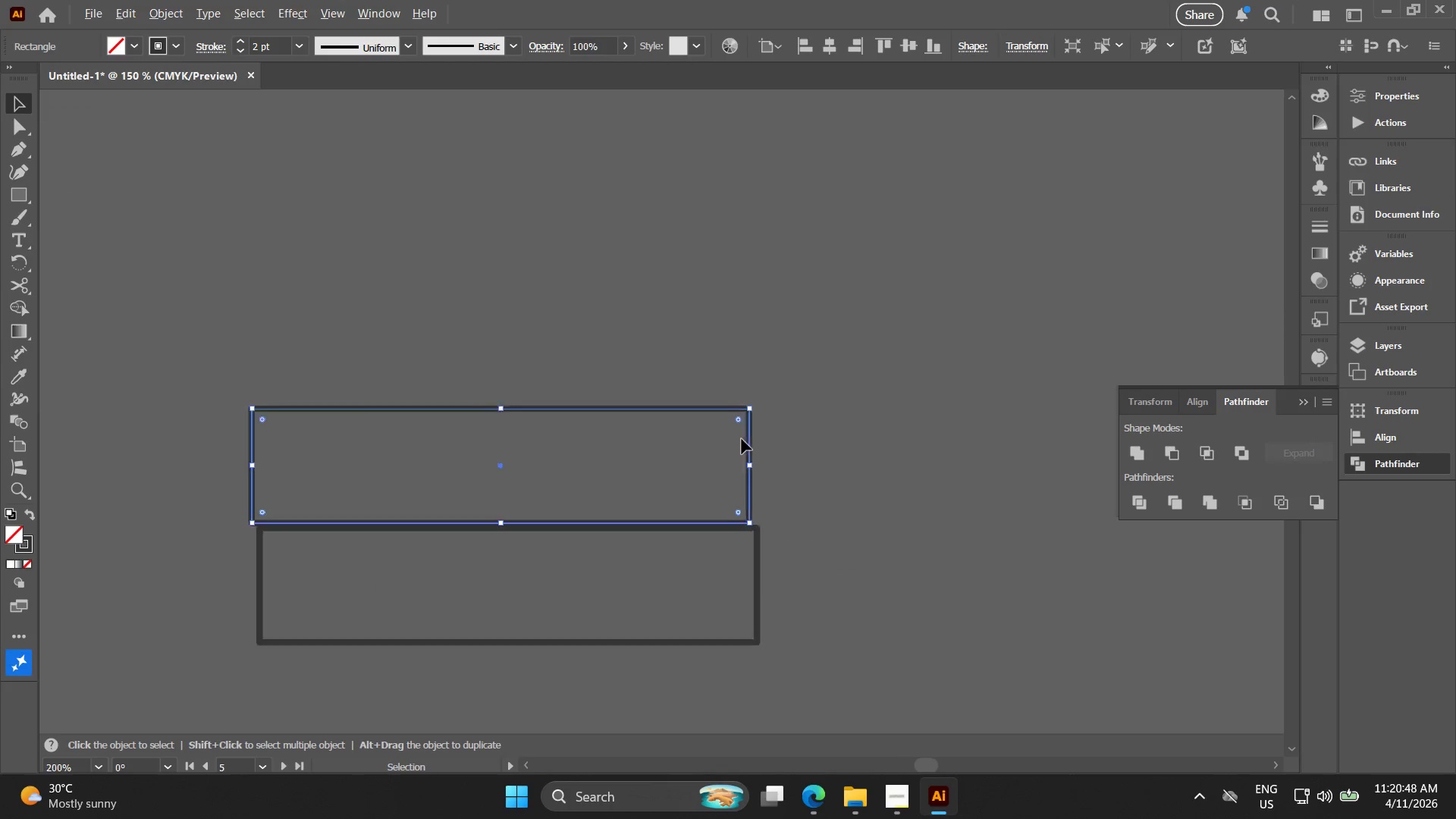 
hold_key(key=AltLeft, duration=1.45)
 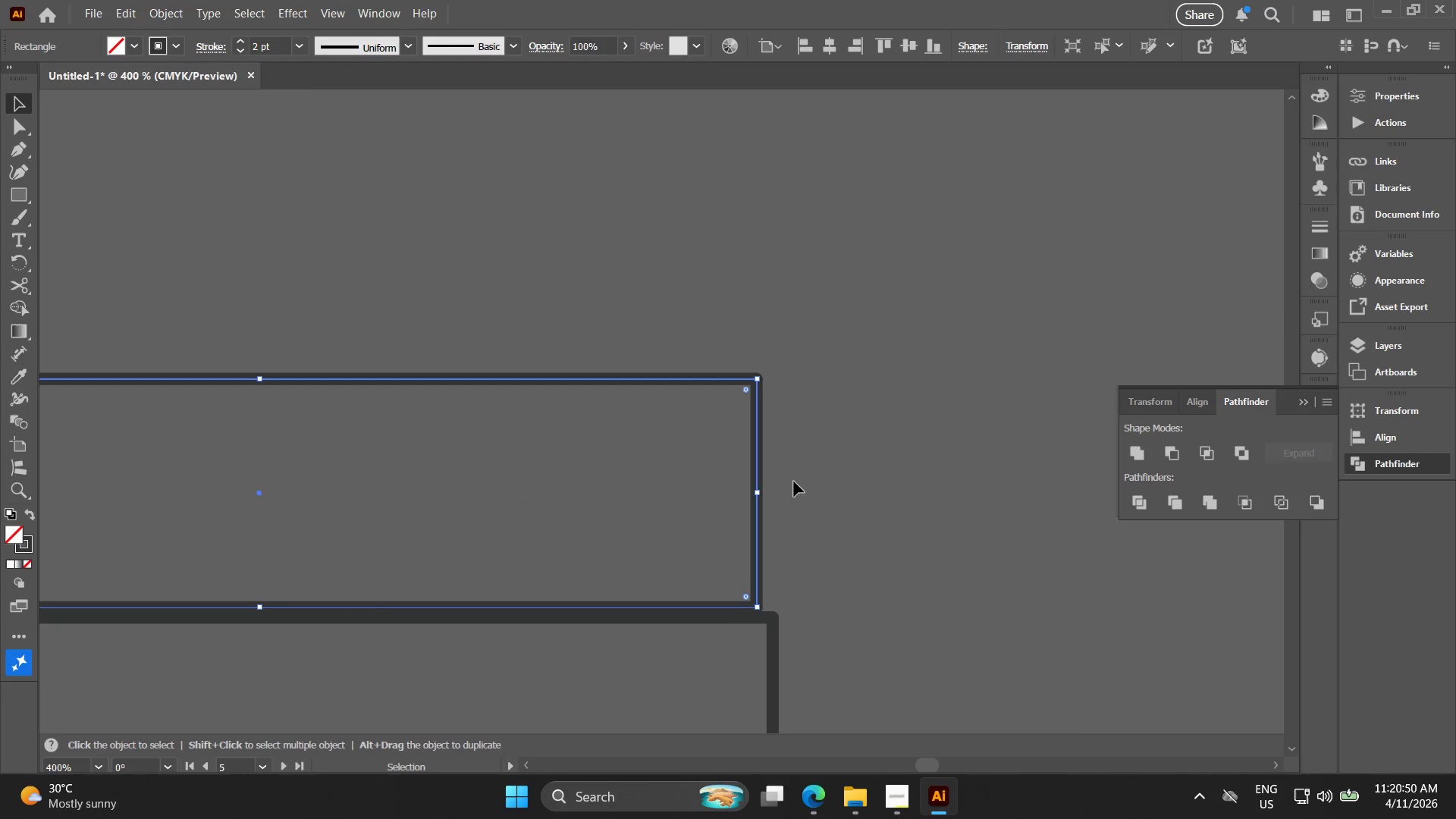 
scroll: coordinate [741, 438], scroll_direction: up, amount: 3.0
 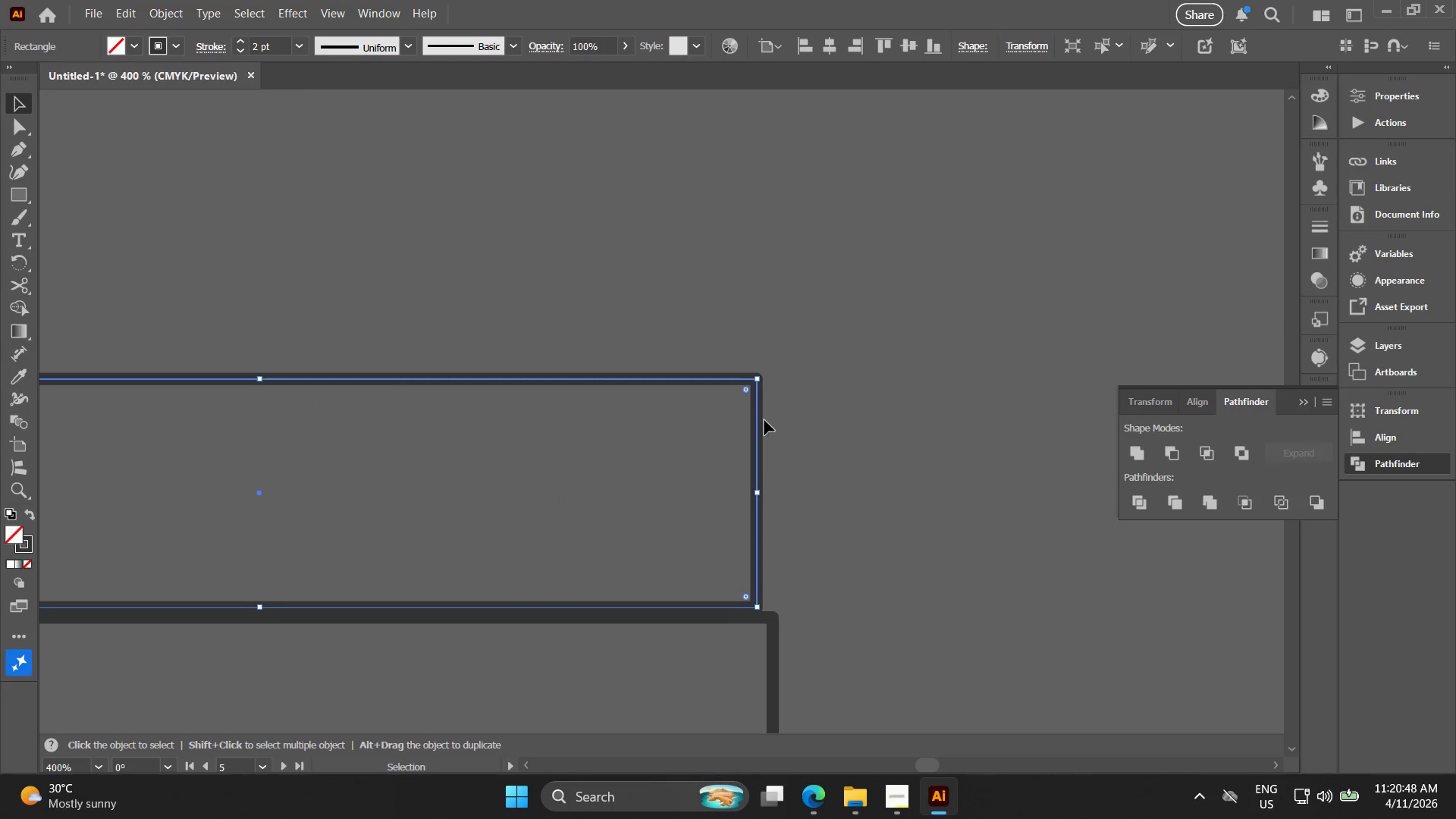 
left_click_drag(start_coordinate=[757, 492], to_coordinate=[570, 474])
 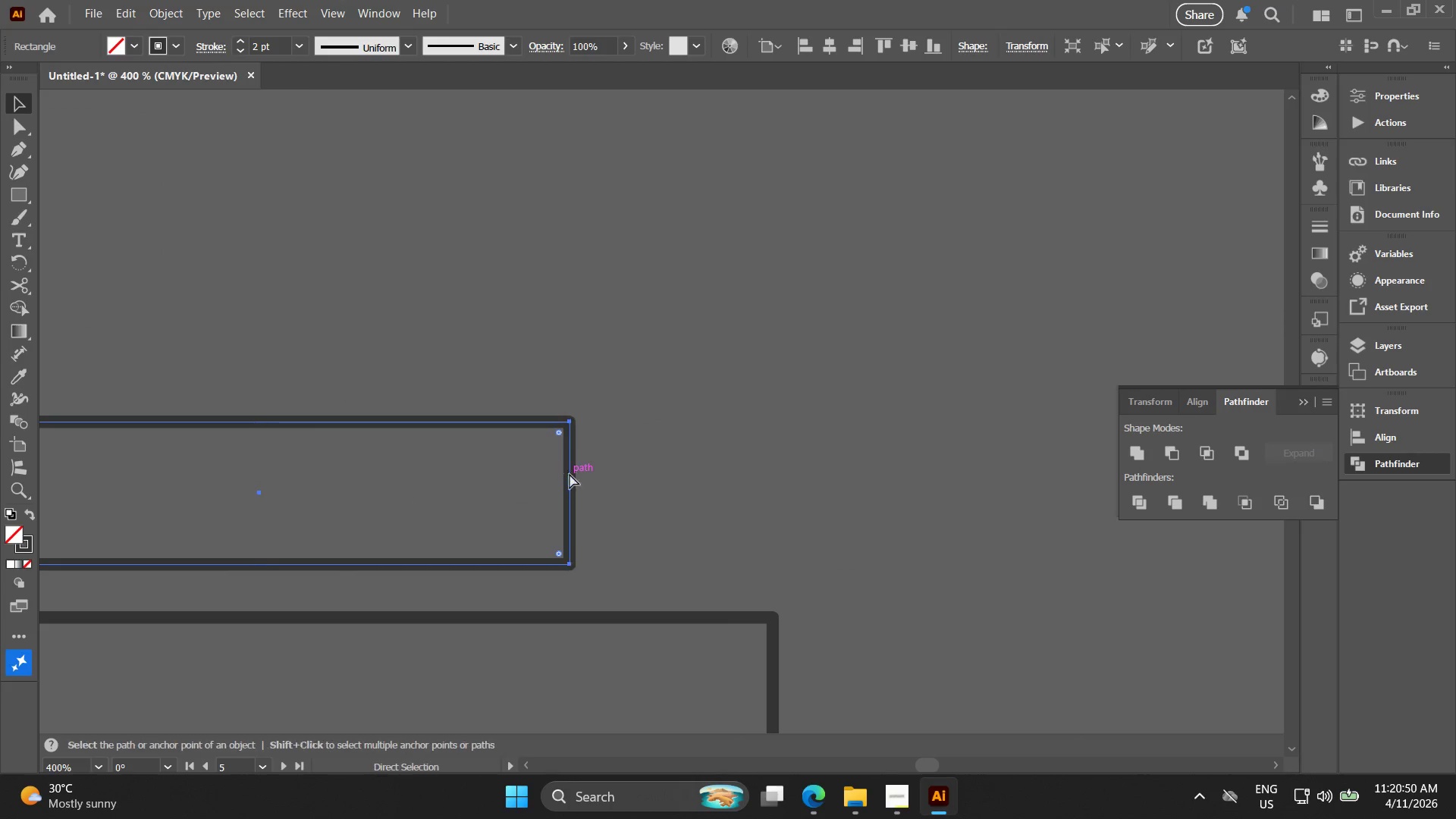 
key(Control+ControlLeft)
 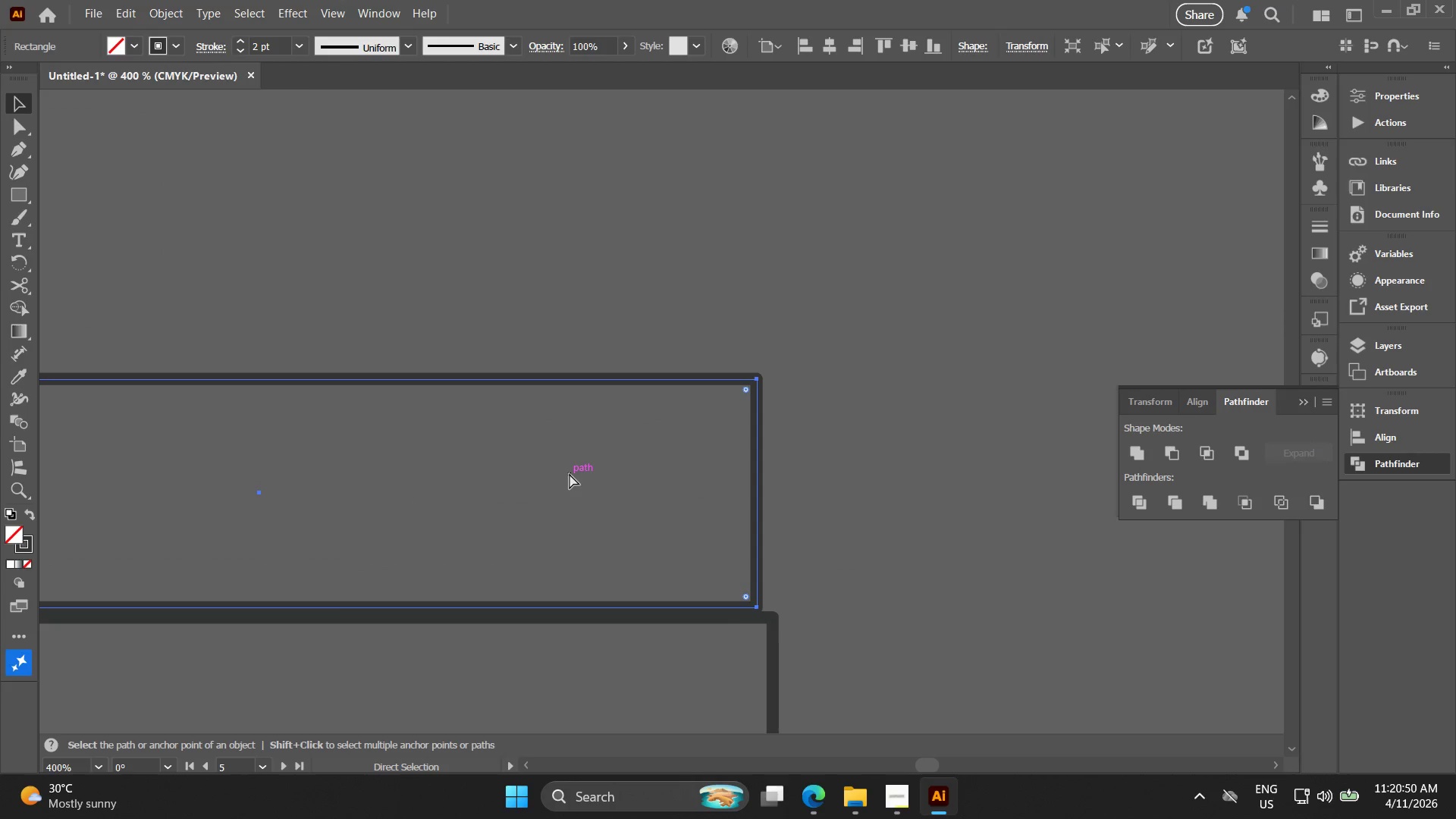 
key(Control+Z)
 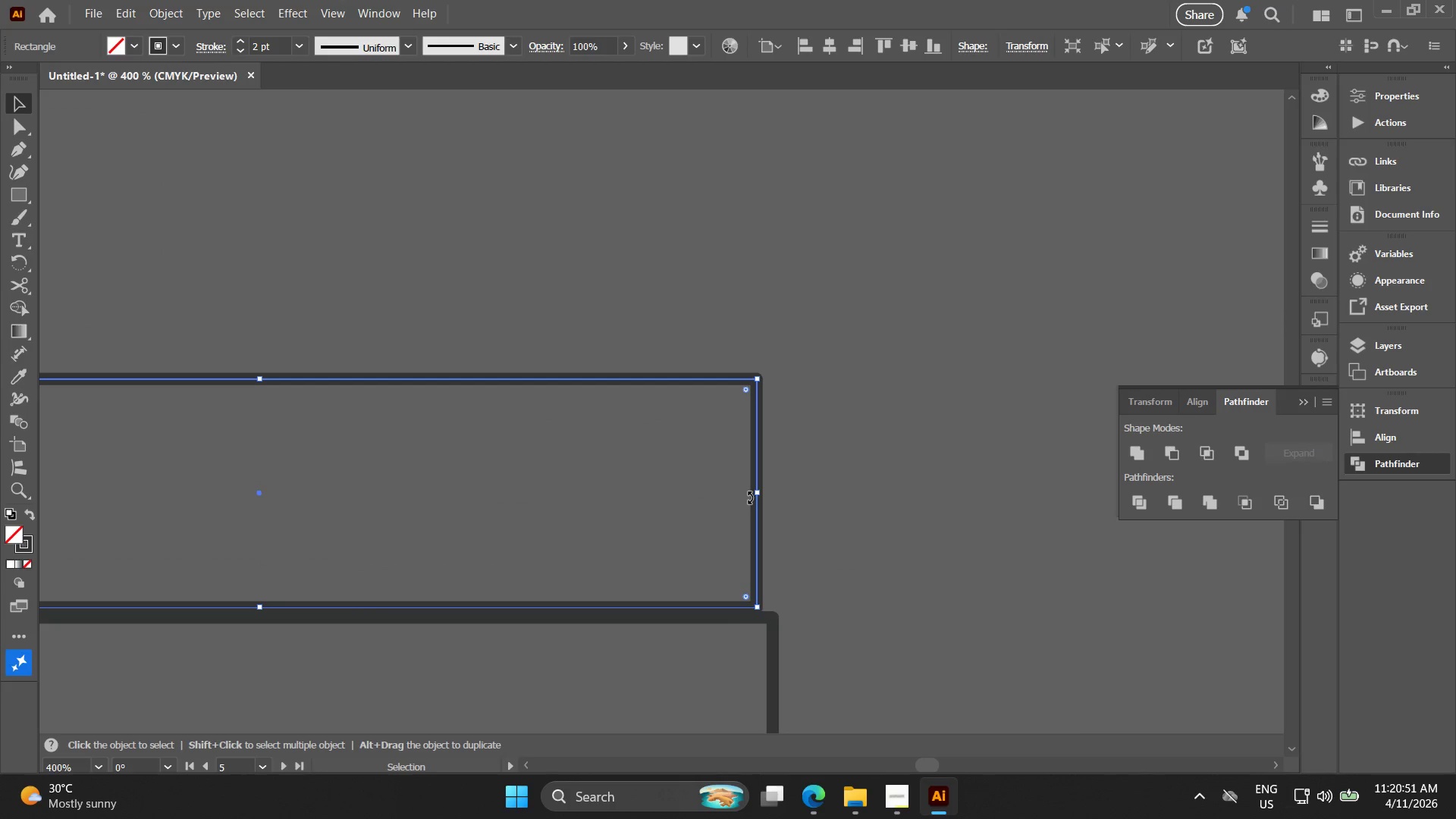 
left_click_drag(start_coordinate=[745, 497], to_coordinate=[575, 474])
 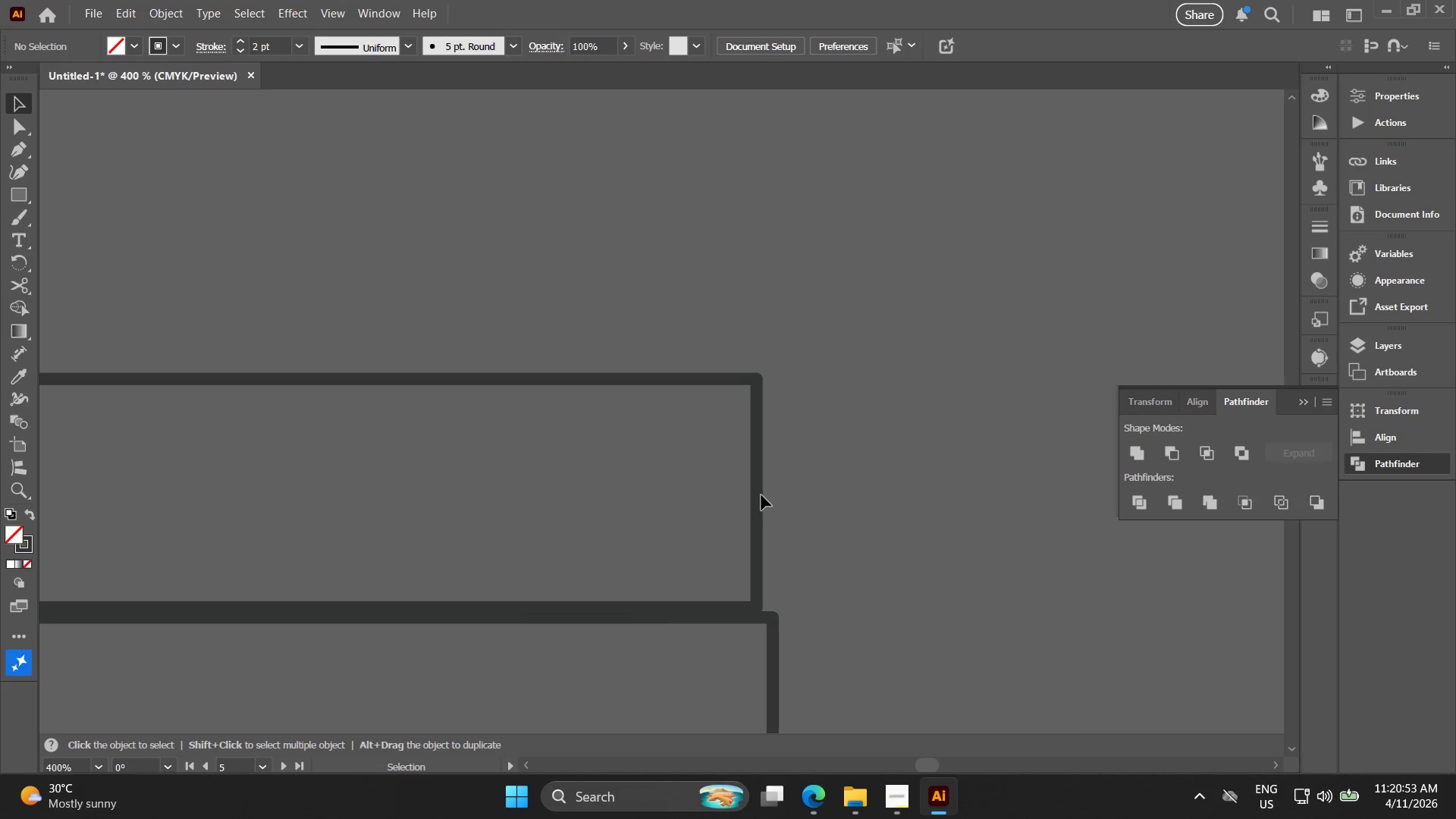 
left_click([755, 496])
 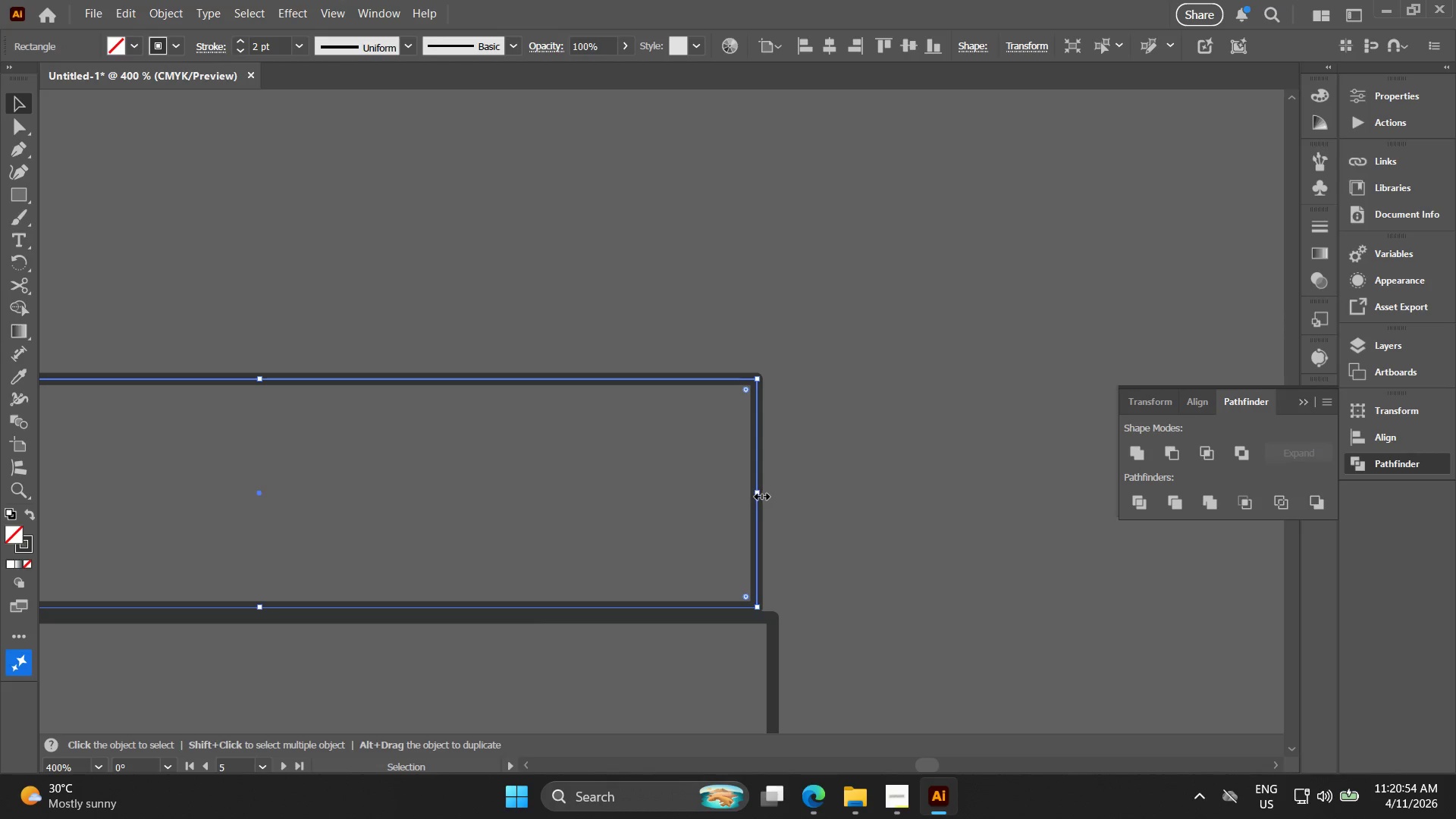 
left_click_drag(start_coordinate=[760, 494], to_coordinate=[350, 463])
 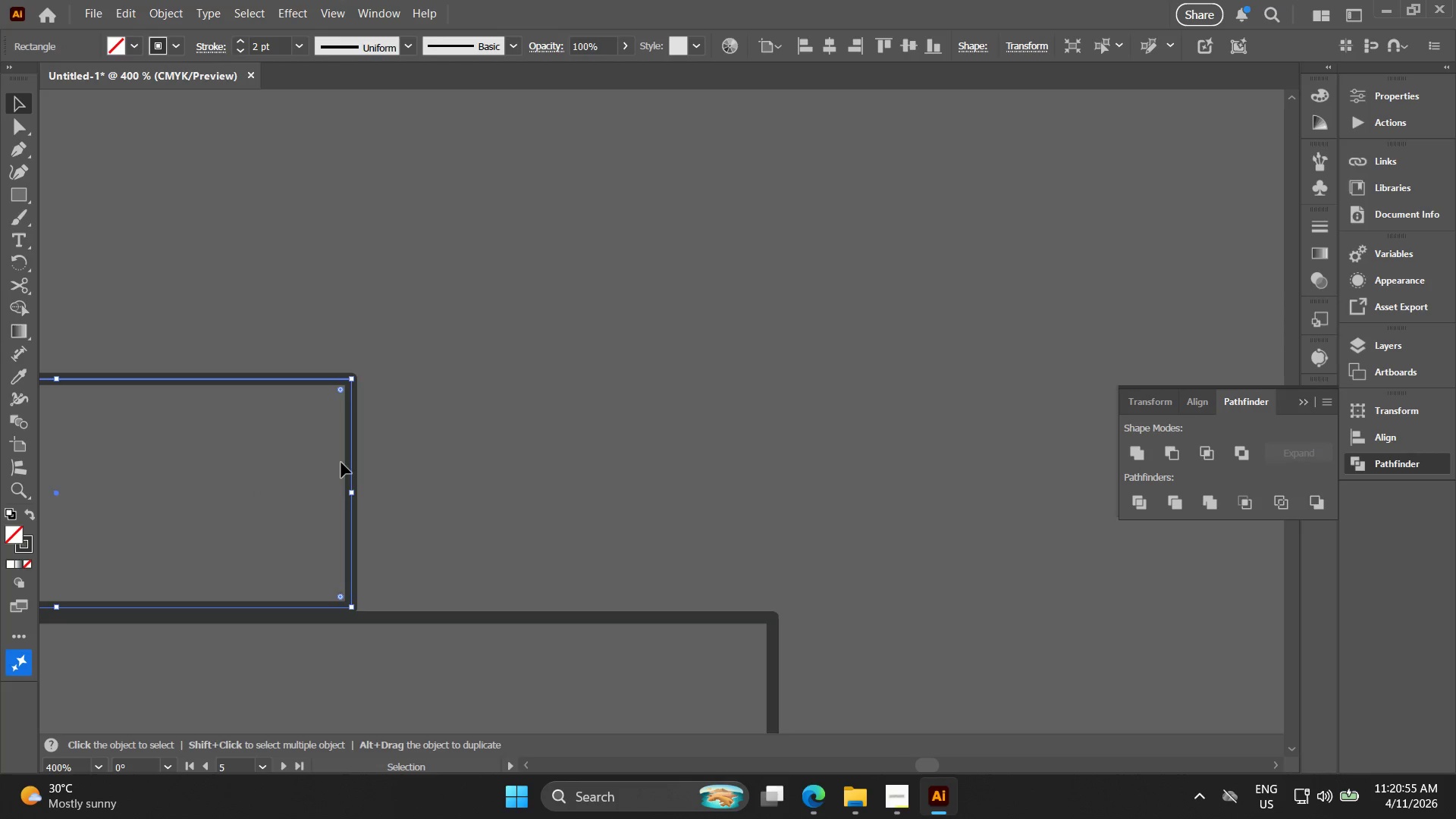 
key(Alt+AltLeft)
 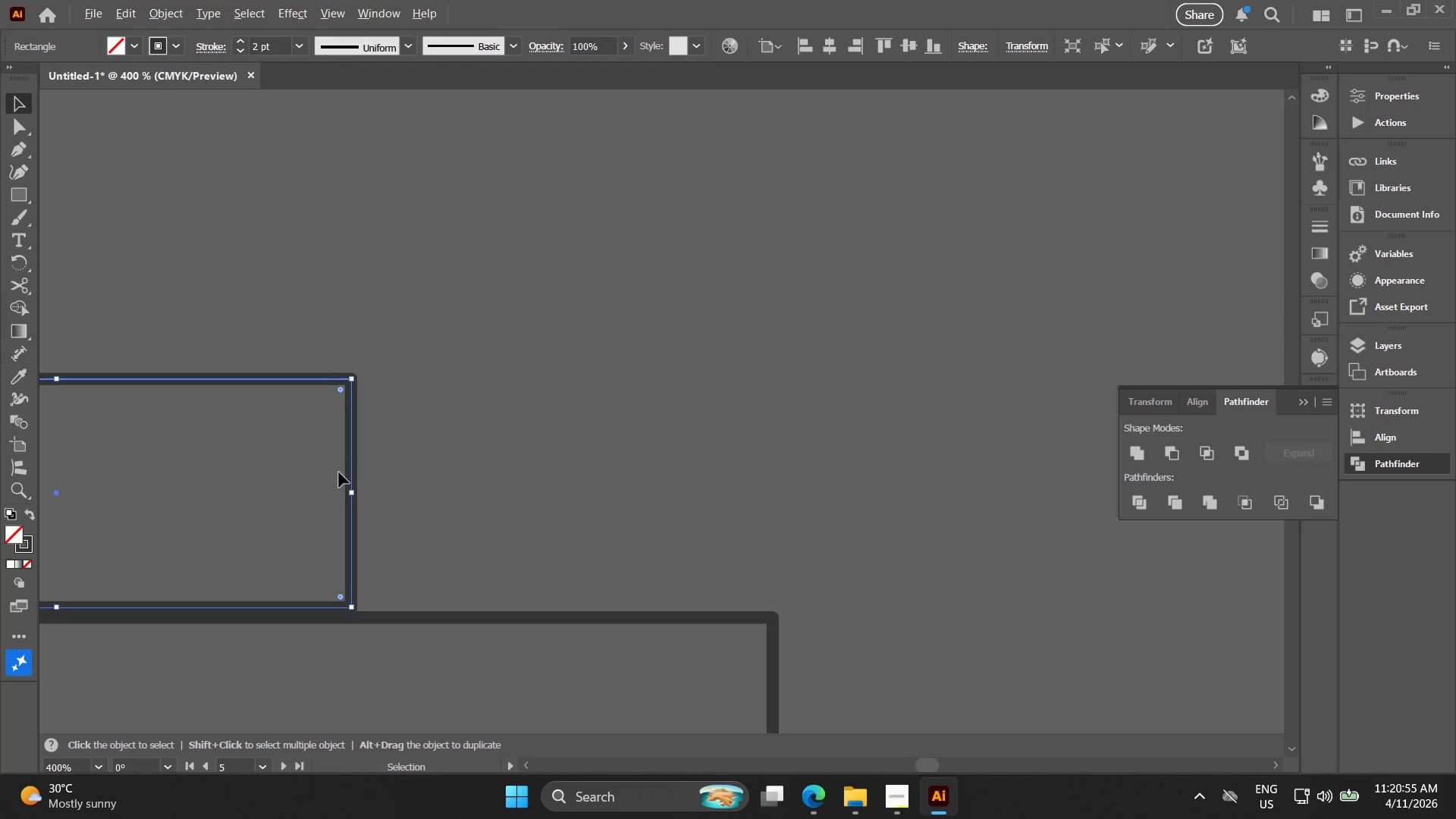 
hold_key(key=Space, duration=0.39)
 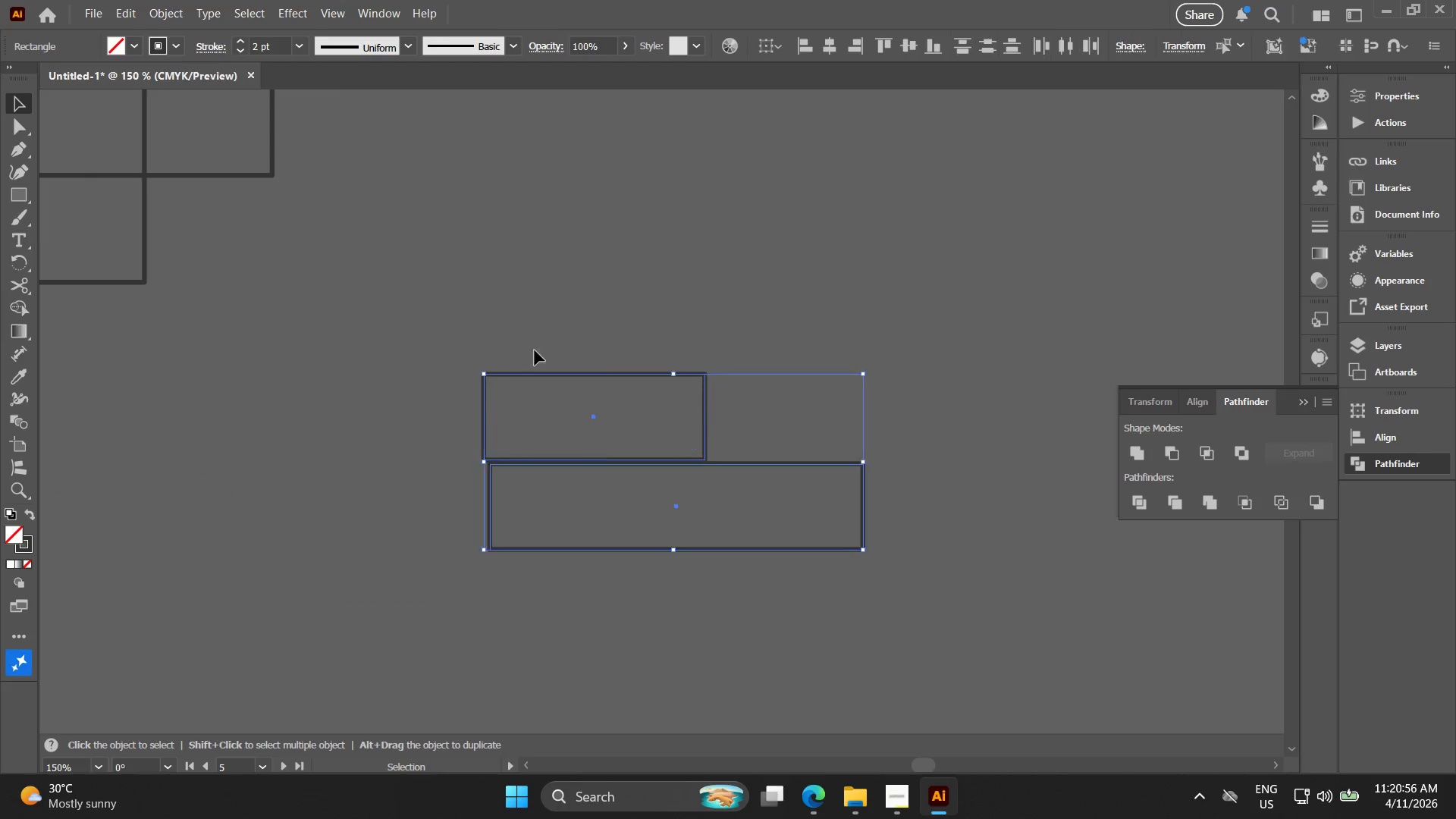 
left_click_drag(start_coordinate=[389, 485], to_coordinate=[752, 416])
 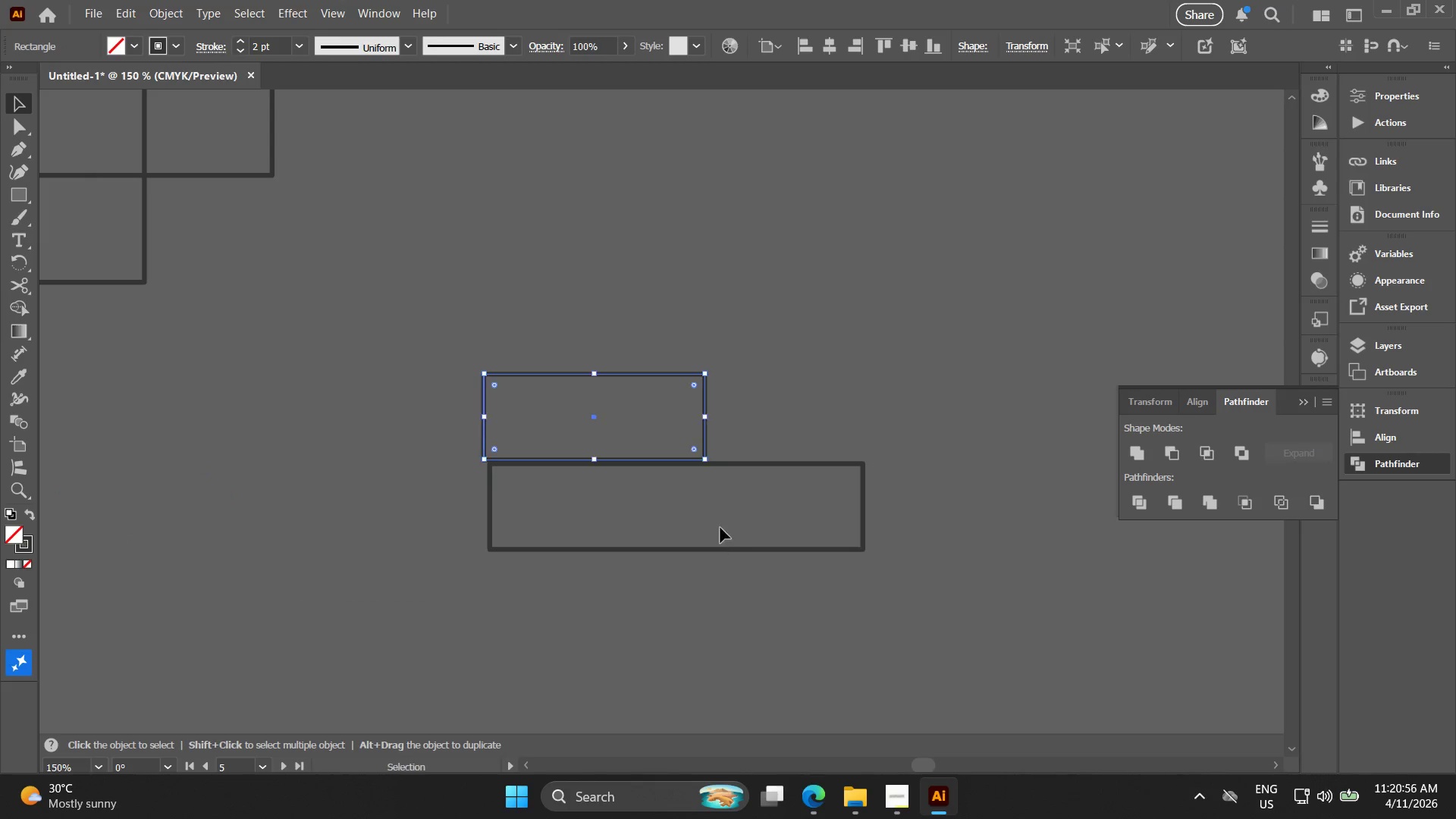 
scroll: coordinate [336, 485], scroll_direction: down, amount: 3.0
 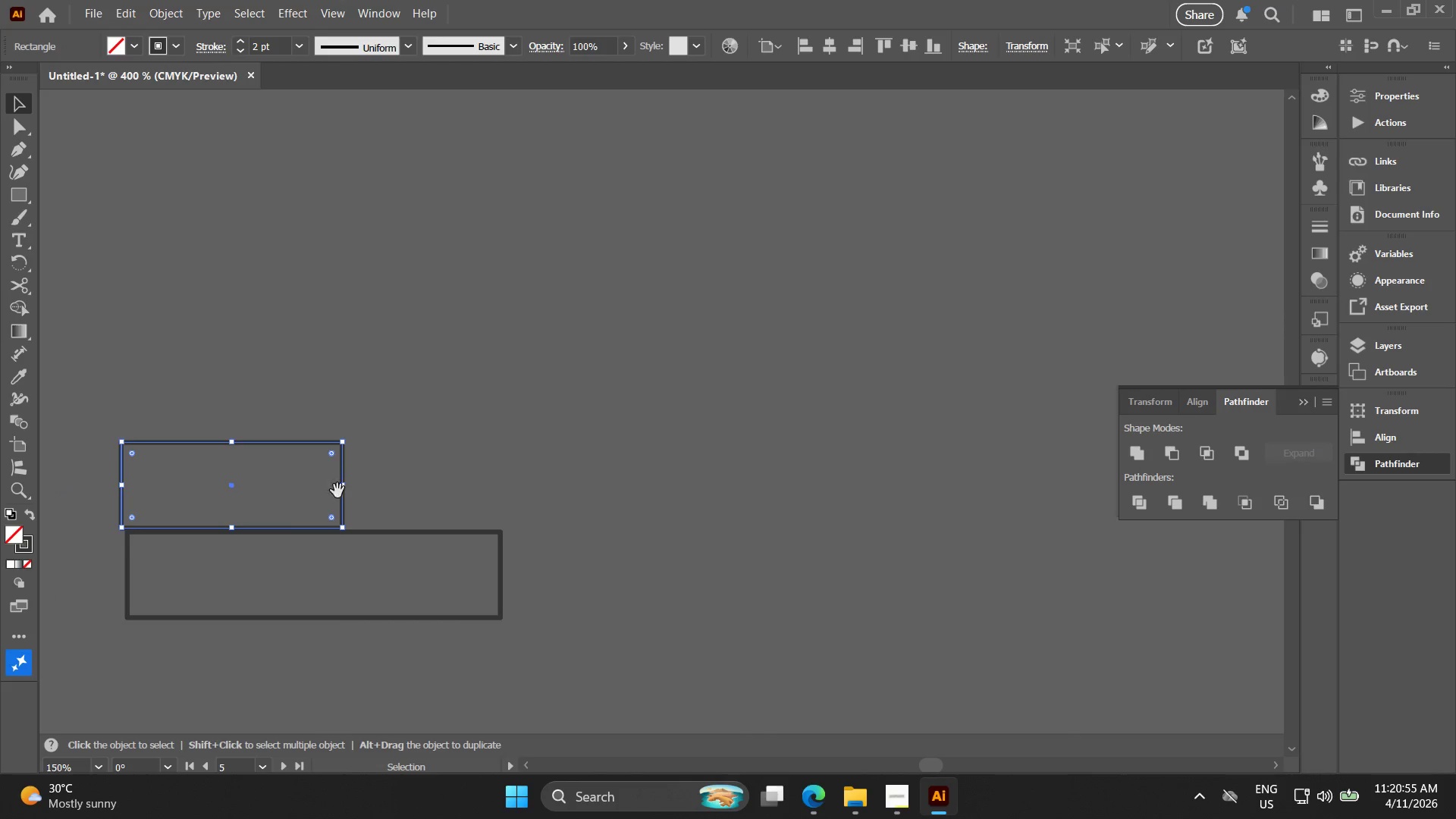 
left_click_drag(start_coordinate=[720, 527], to_coordinate=[528, 339])
 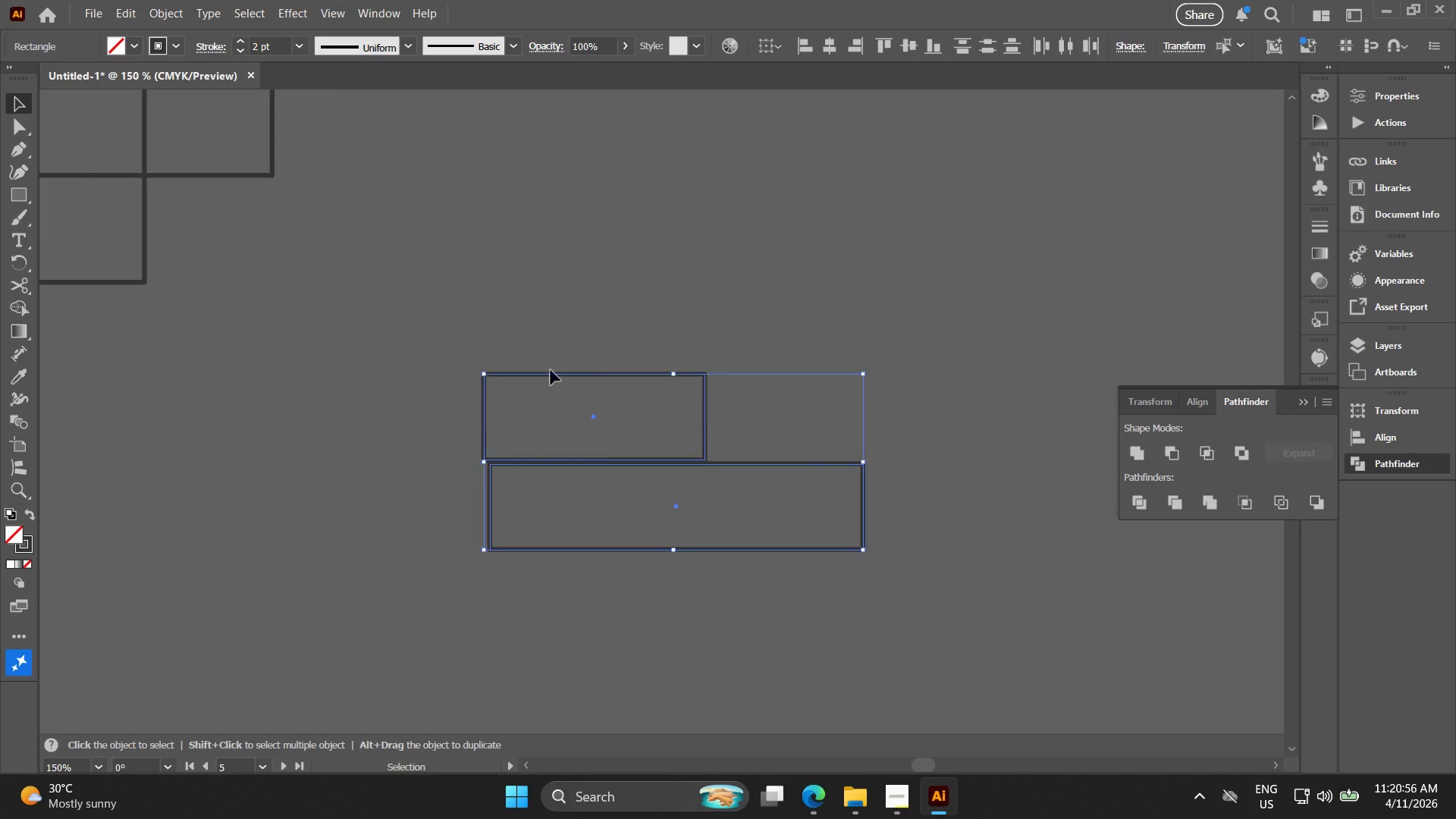 
key(Control+D)
 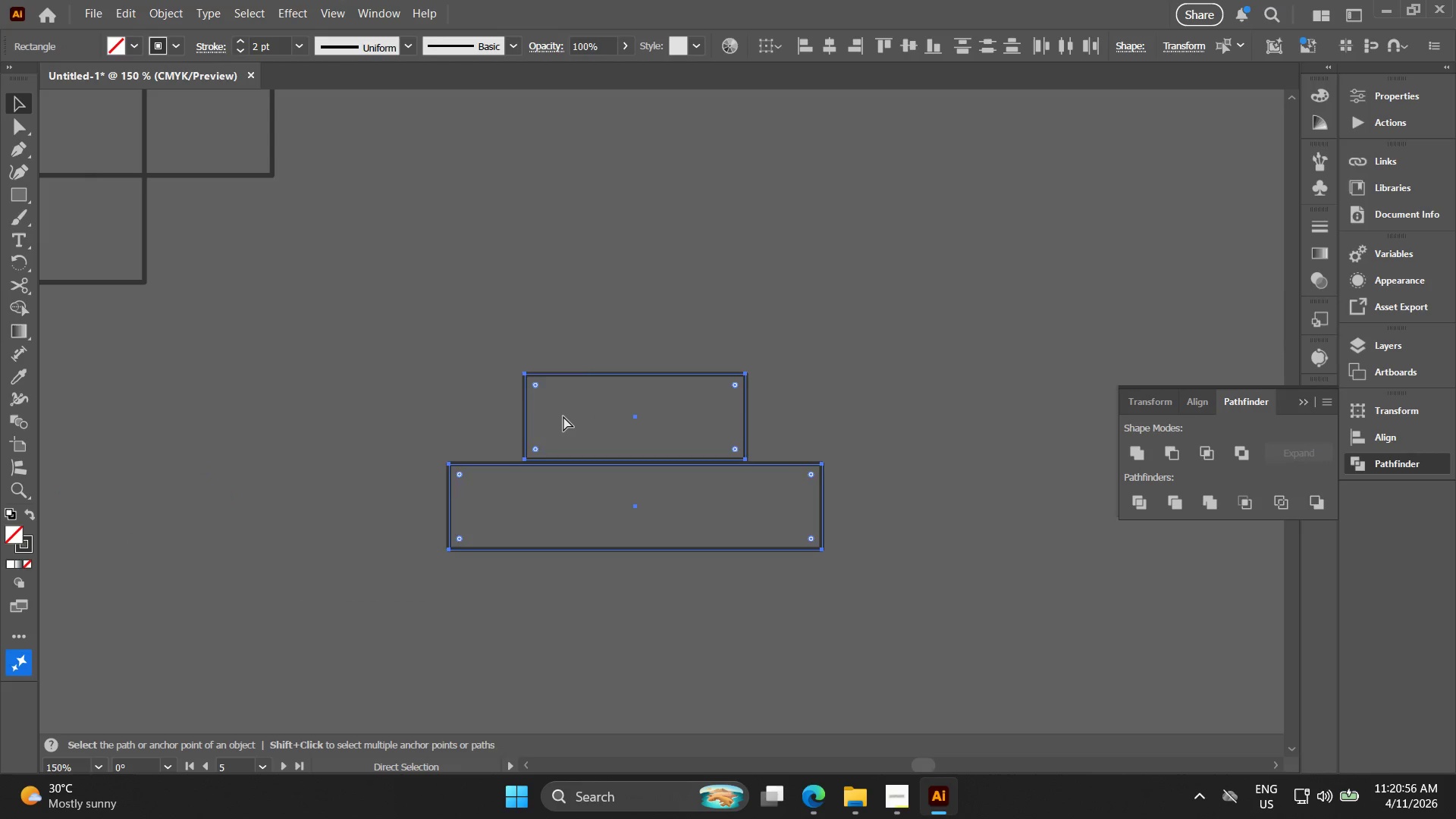 
key(Control+E)
 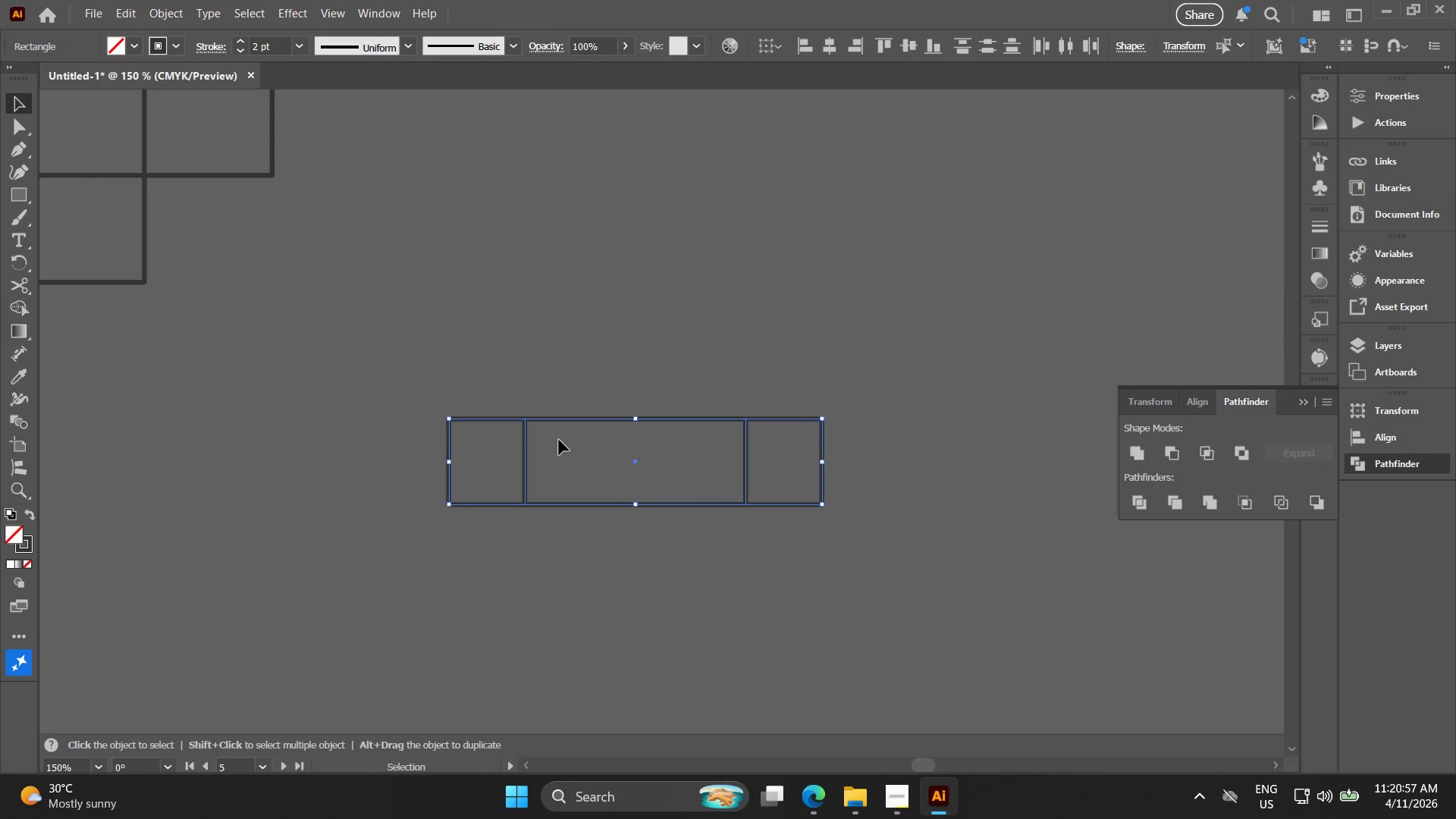 
key(Control+ControlLeft)
 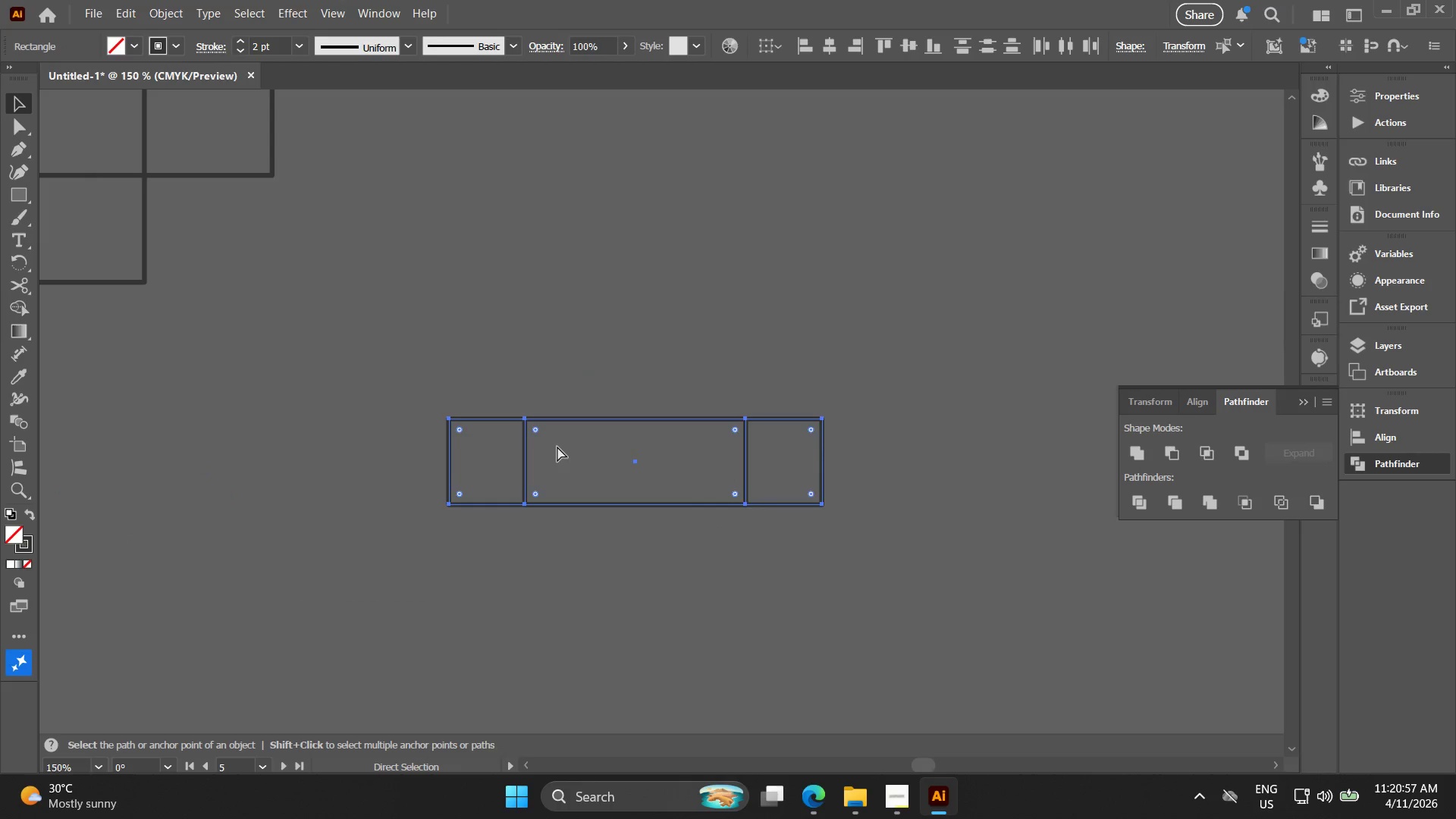 
key(Control+Z)
 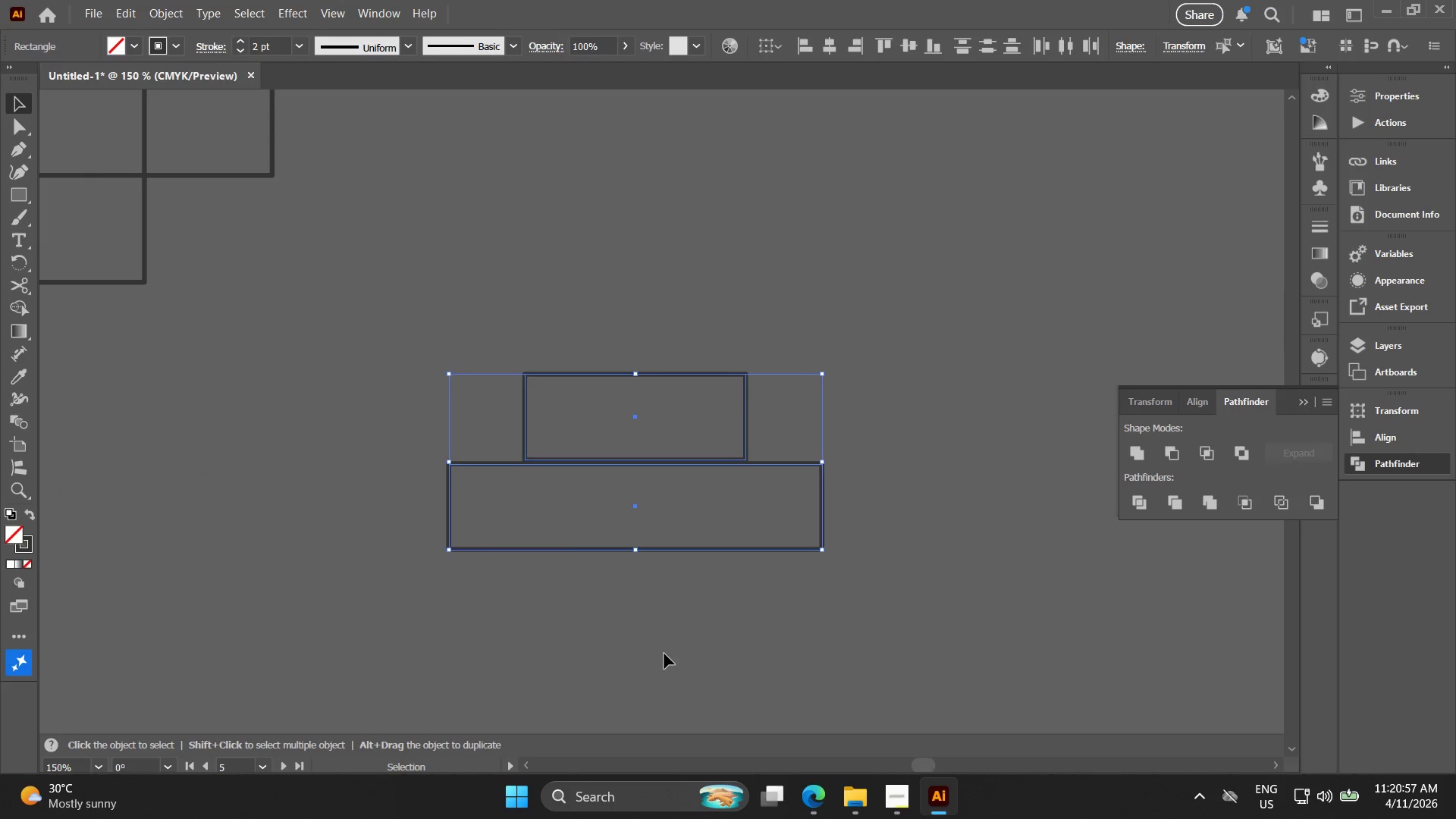 
key(Alt+AltLeft)
 